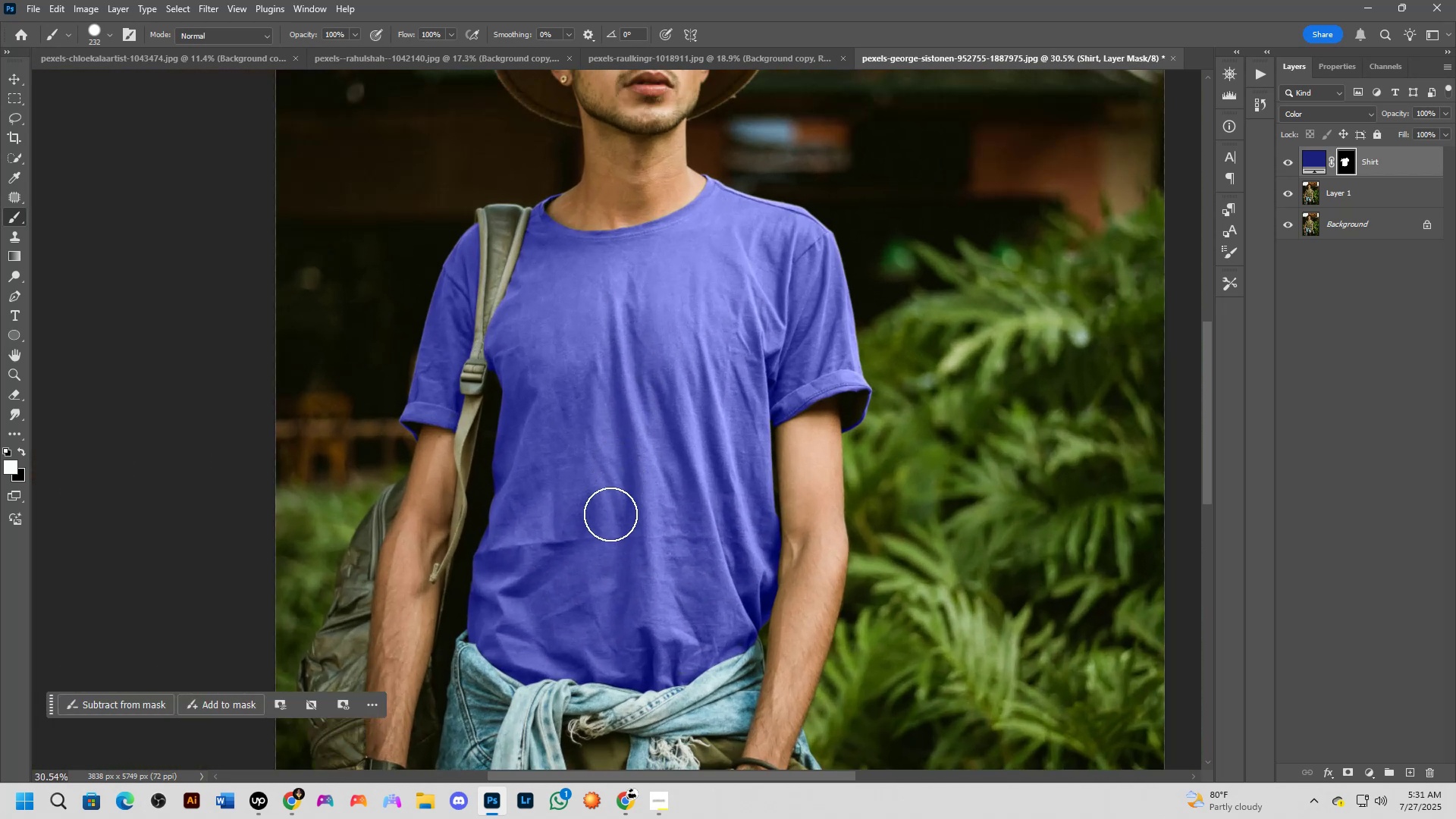 
hold_key(key=Space, duration=1.2)
 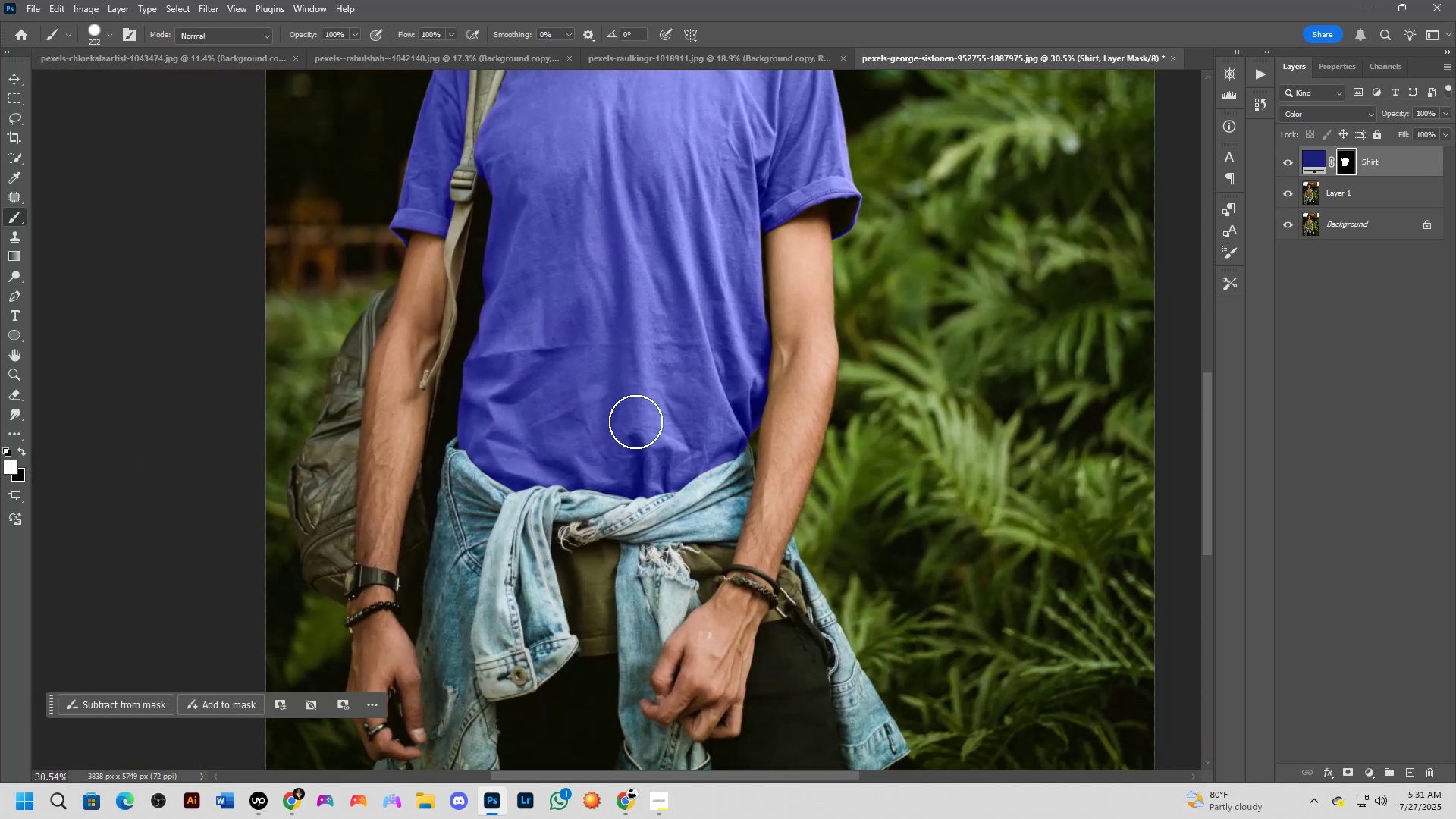 
left_click_drag(start_coordinate=[636, 557], to_coordinate=[626, 364])
 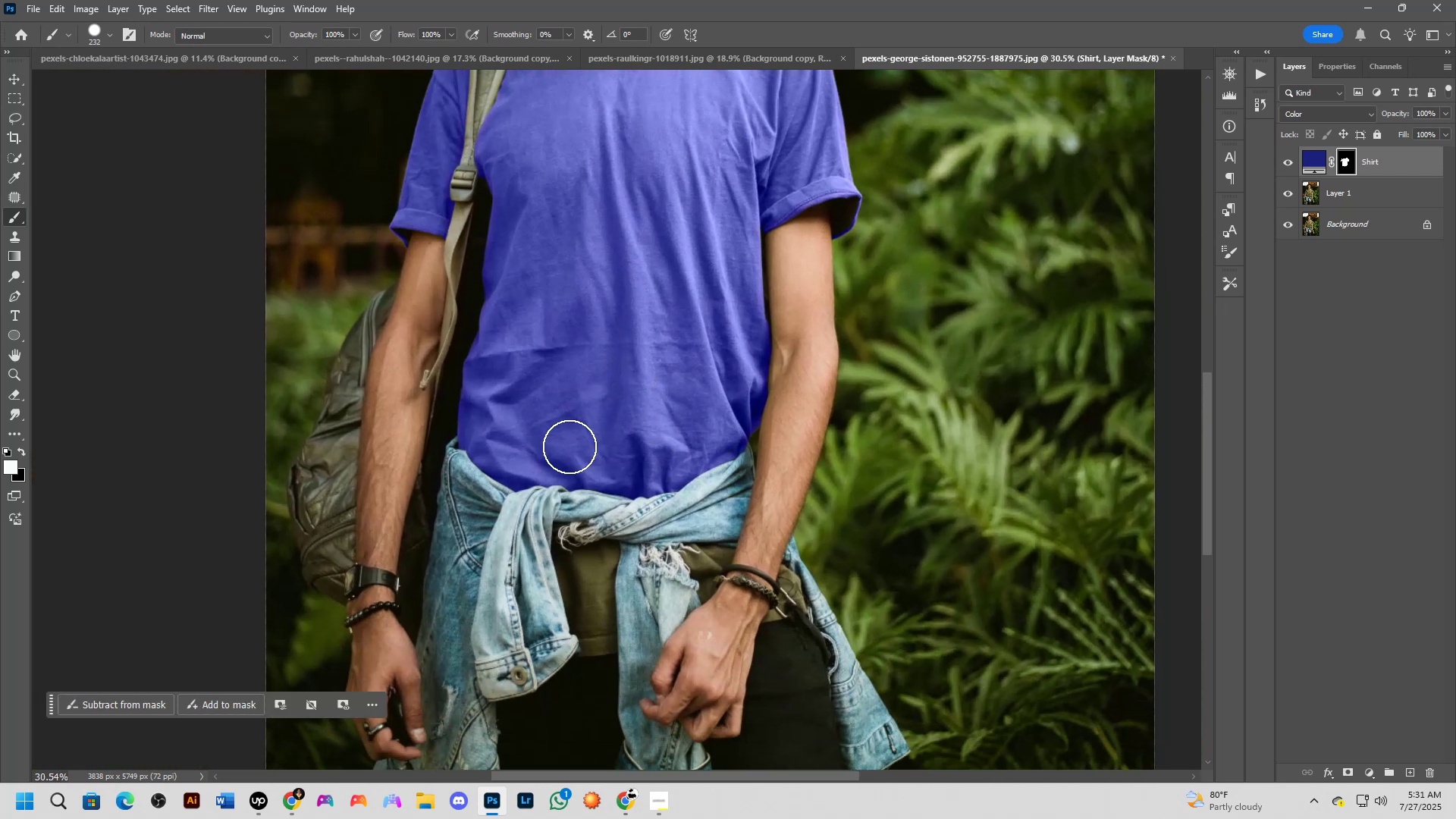 
hold_key(key=Space, duration=1.27)
 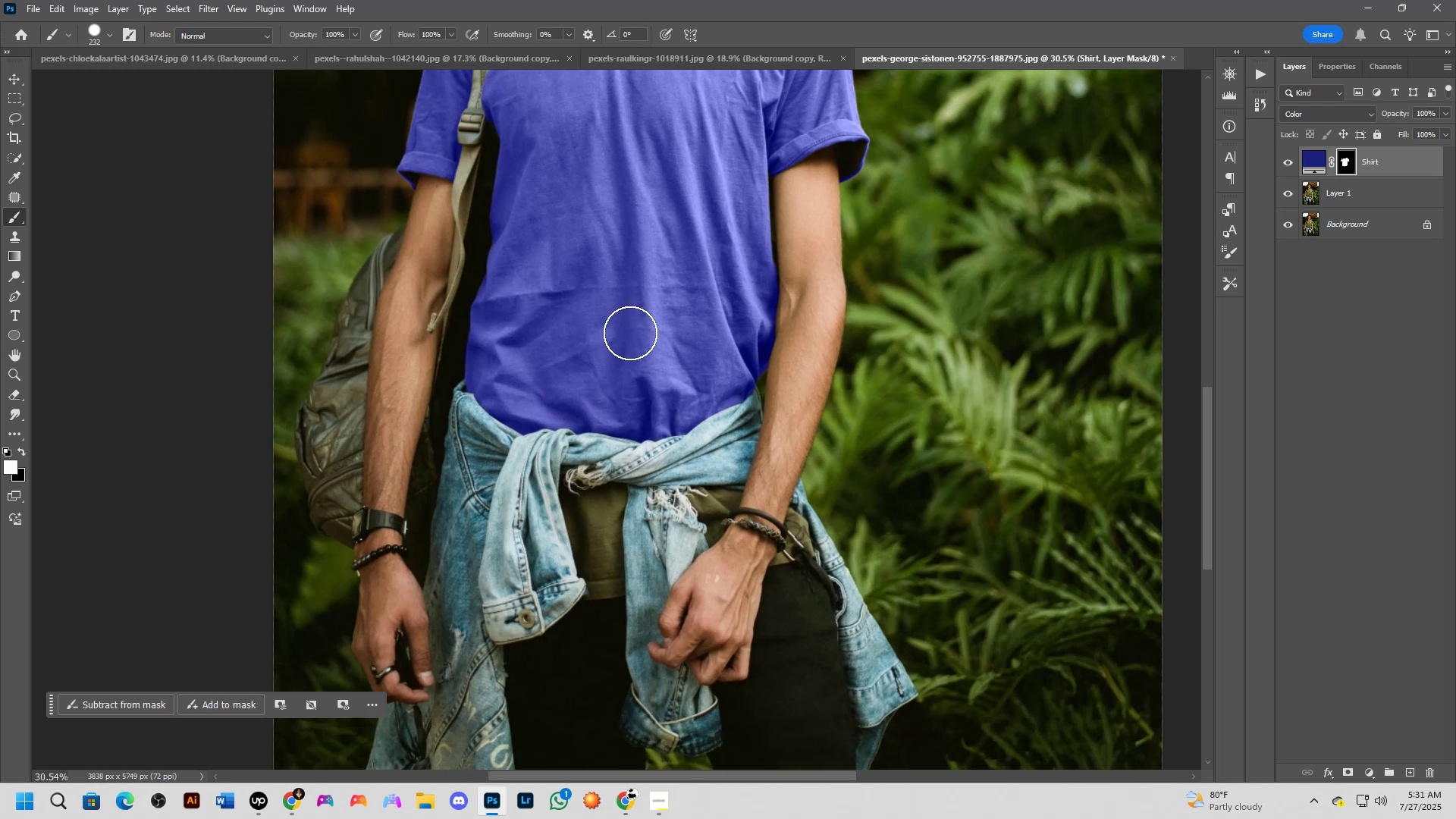 
left_click_drag(start_coordinate=[623, 377], to_coordinate=[630, 320])
 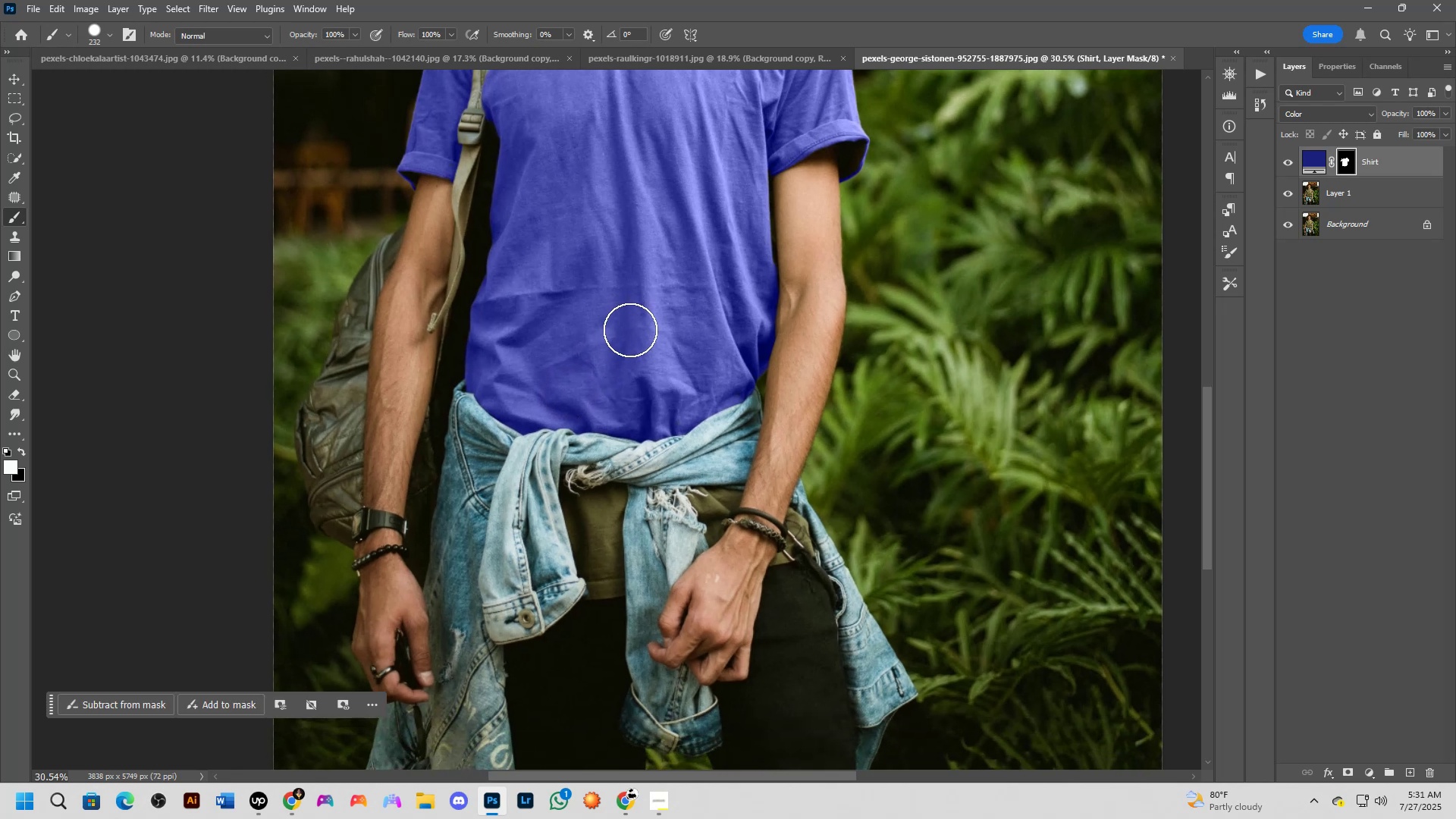 
hold_key(key=Space, duration=0.55)
 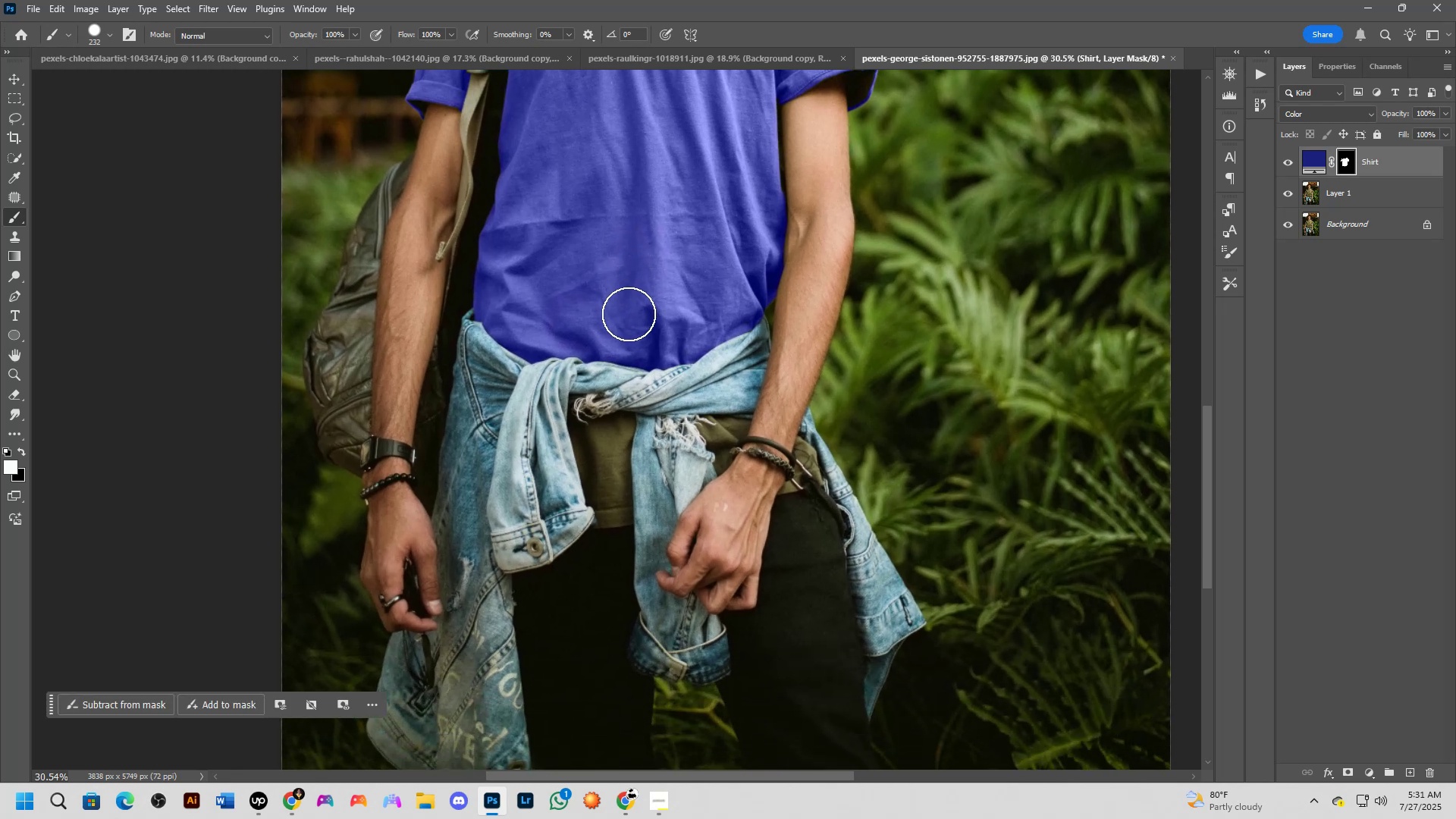 
left_click_drag(start_coordinate=[624, 368], to_coordinate=[632, 297])
 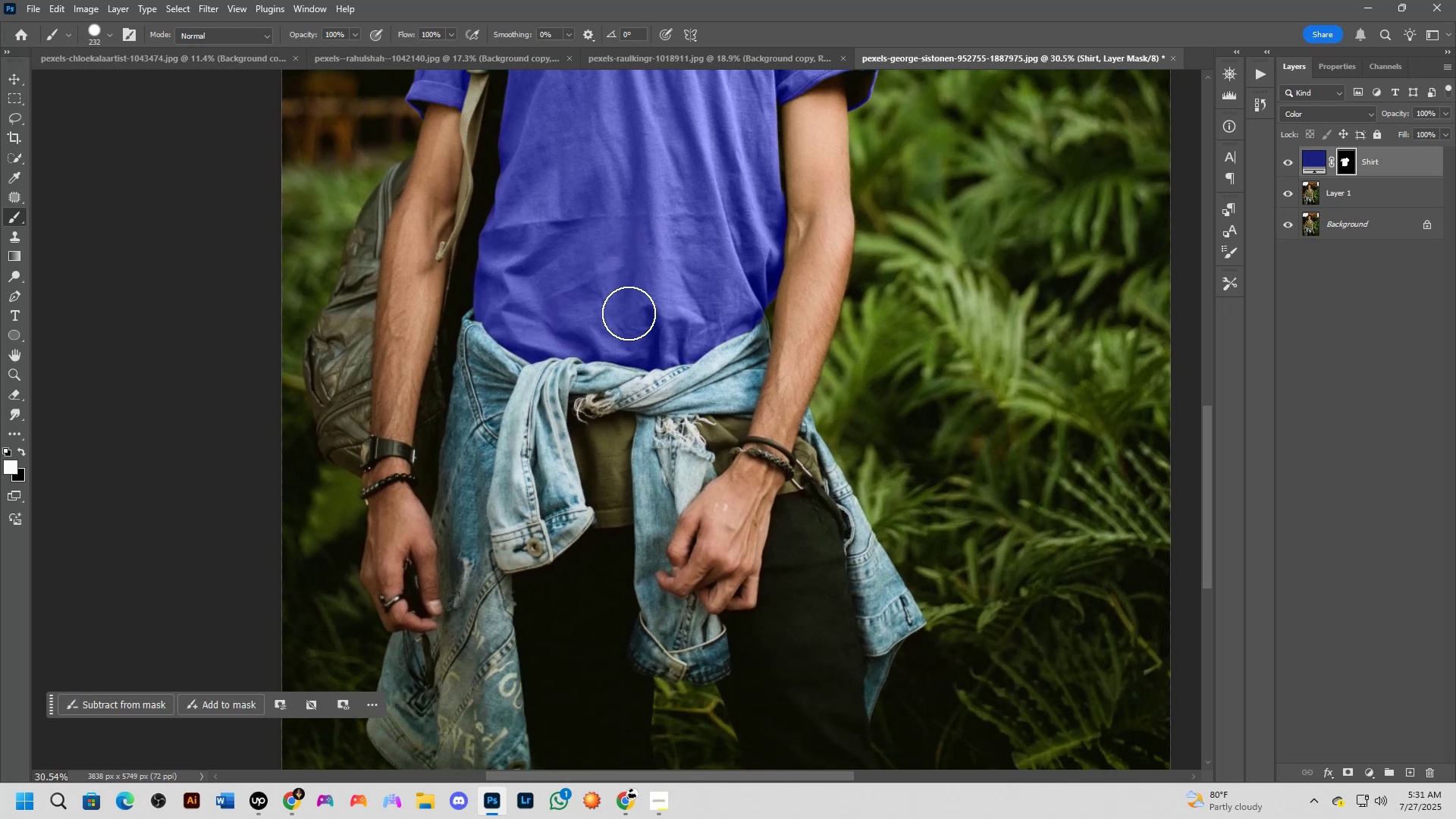 
scroll: coordinate [619, 377], scroll_direction: up, amount: 8.0
 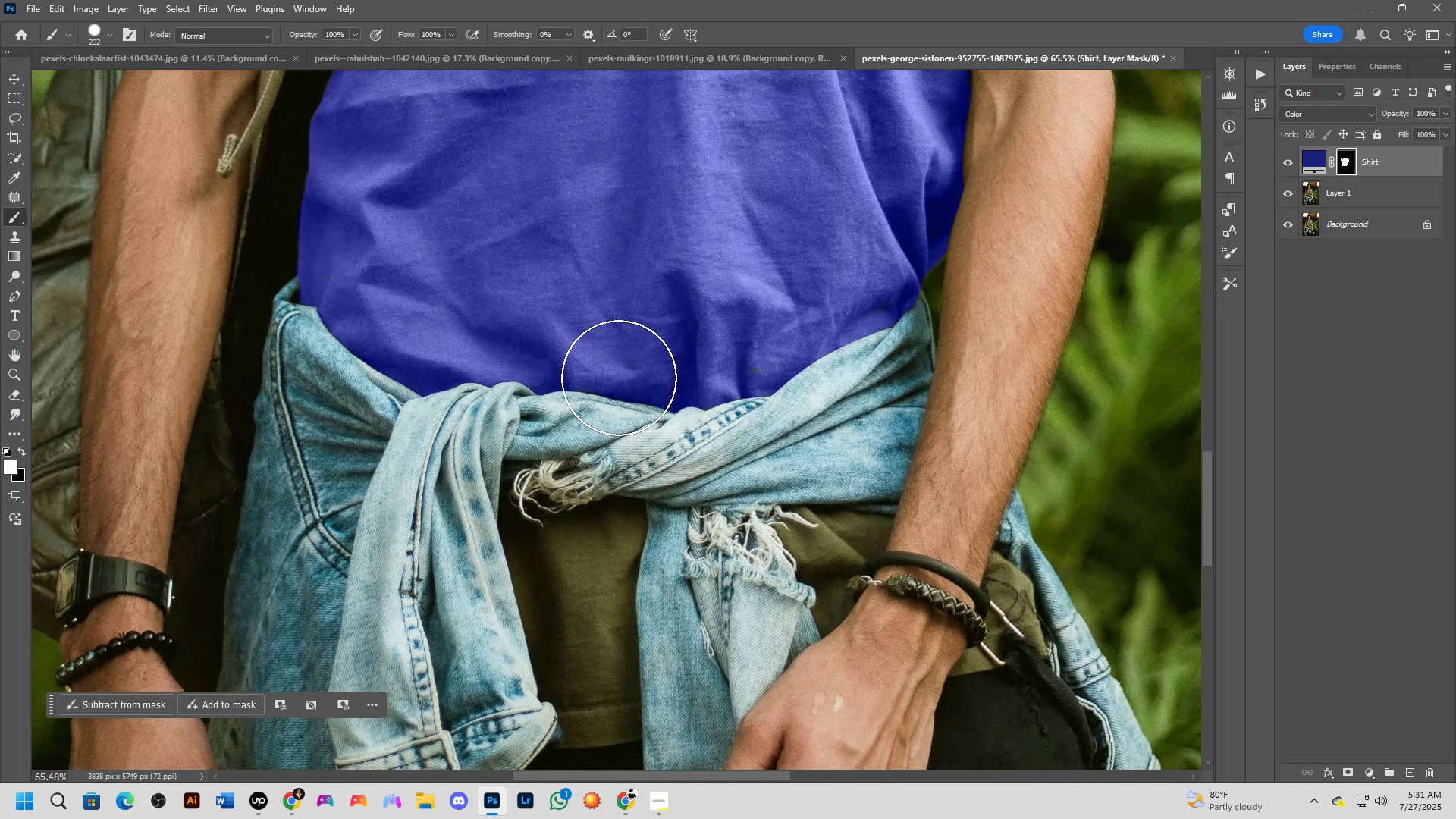 
hold_key(key=Space, duration=0.54)
 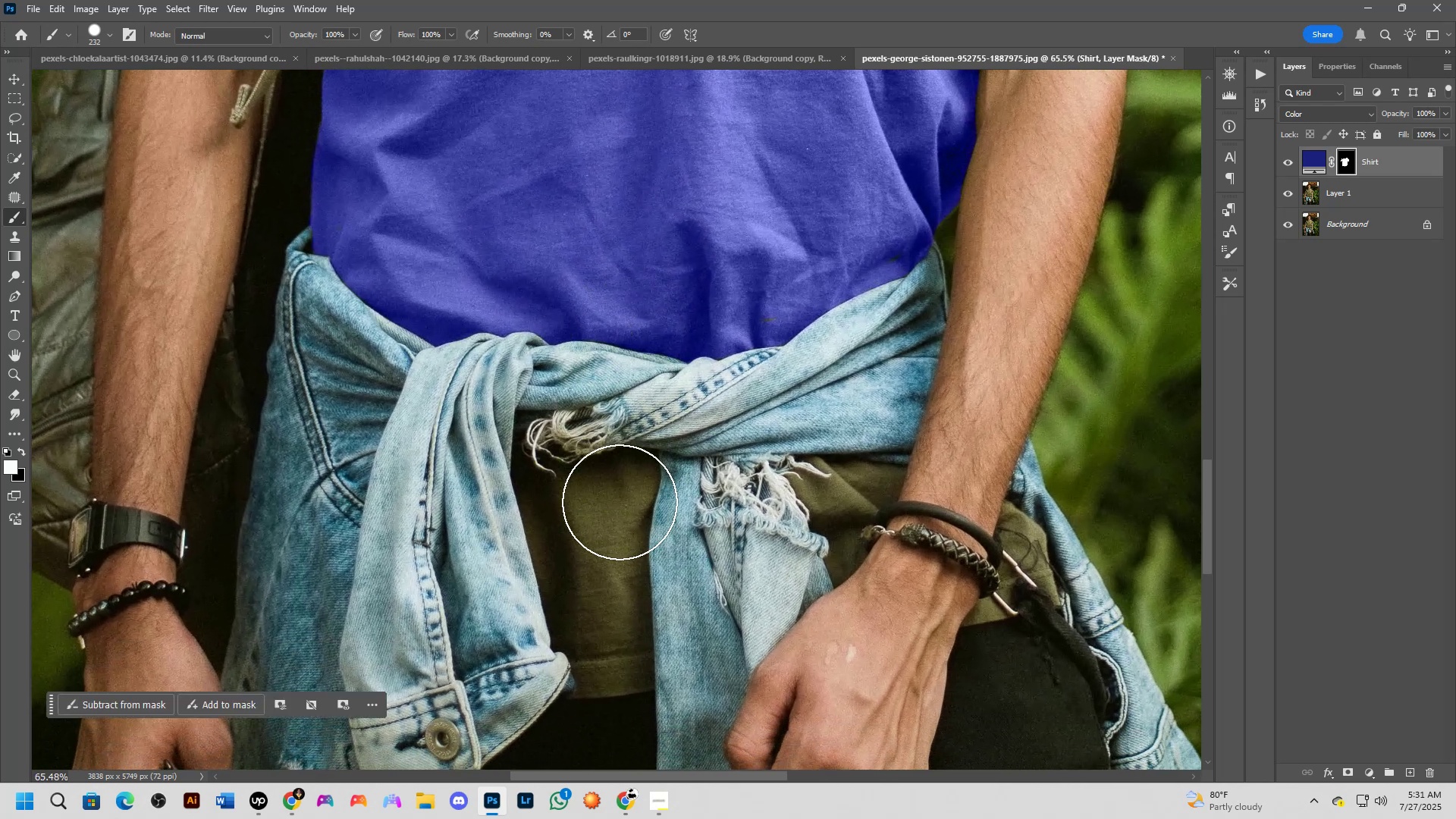 
left_click_drag(start_coordinate=[613, 385], to_coordinate=[626, 335])
 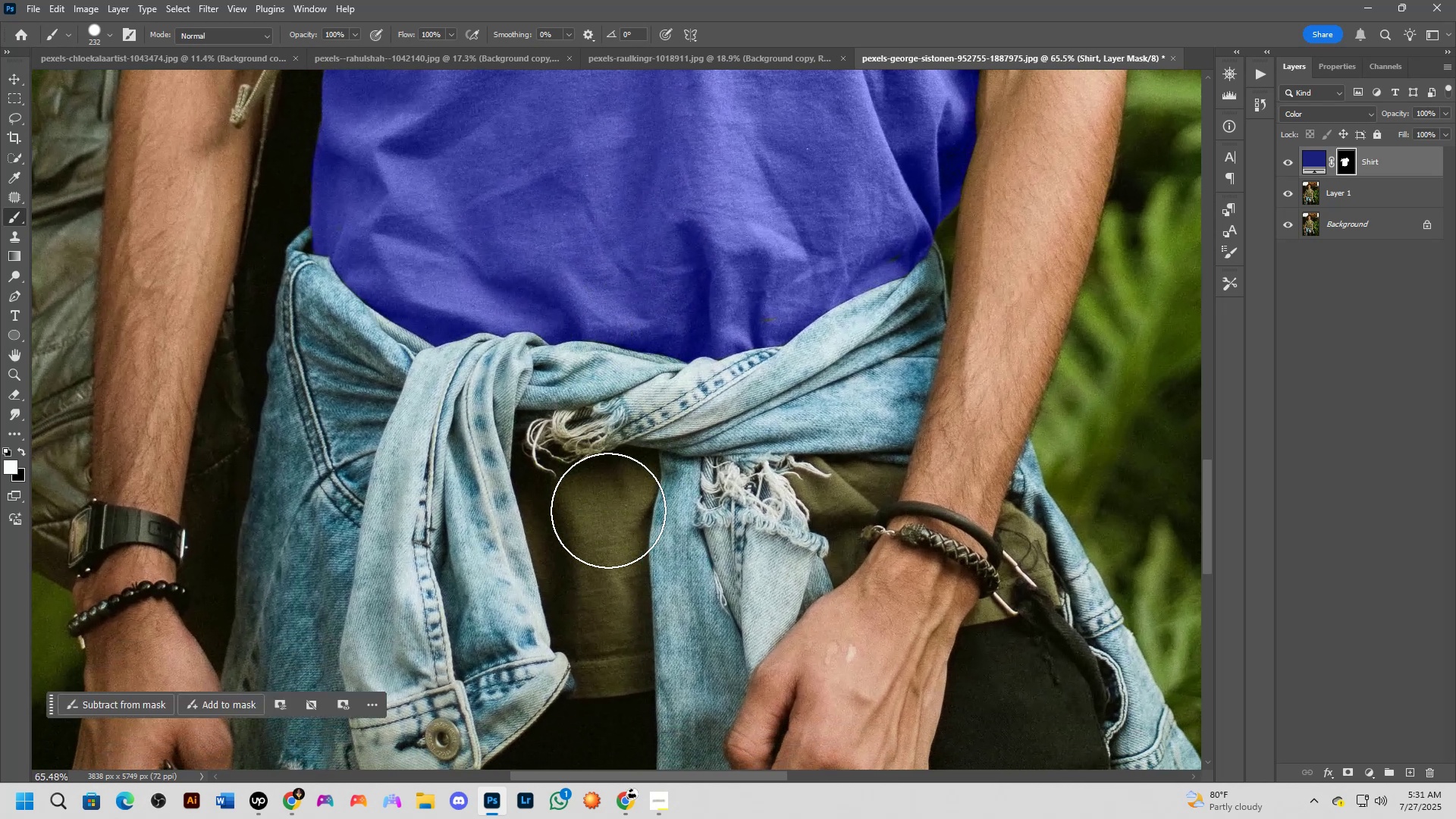 
hold_key(key=Space, duration=0.44)
 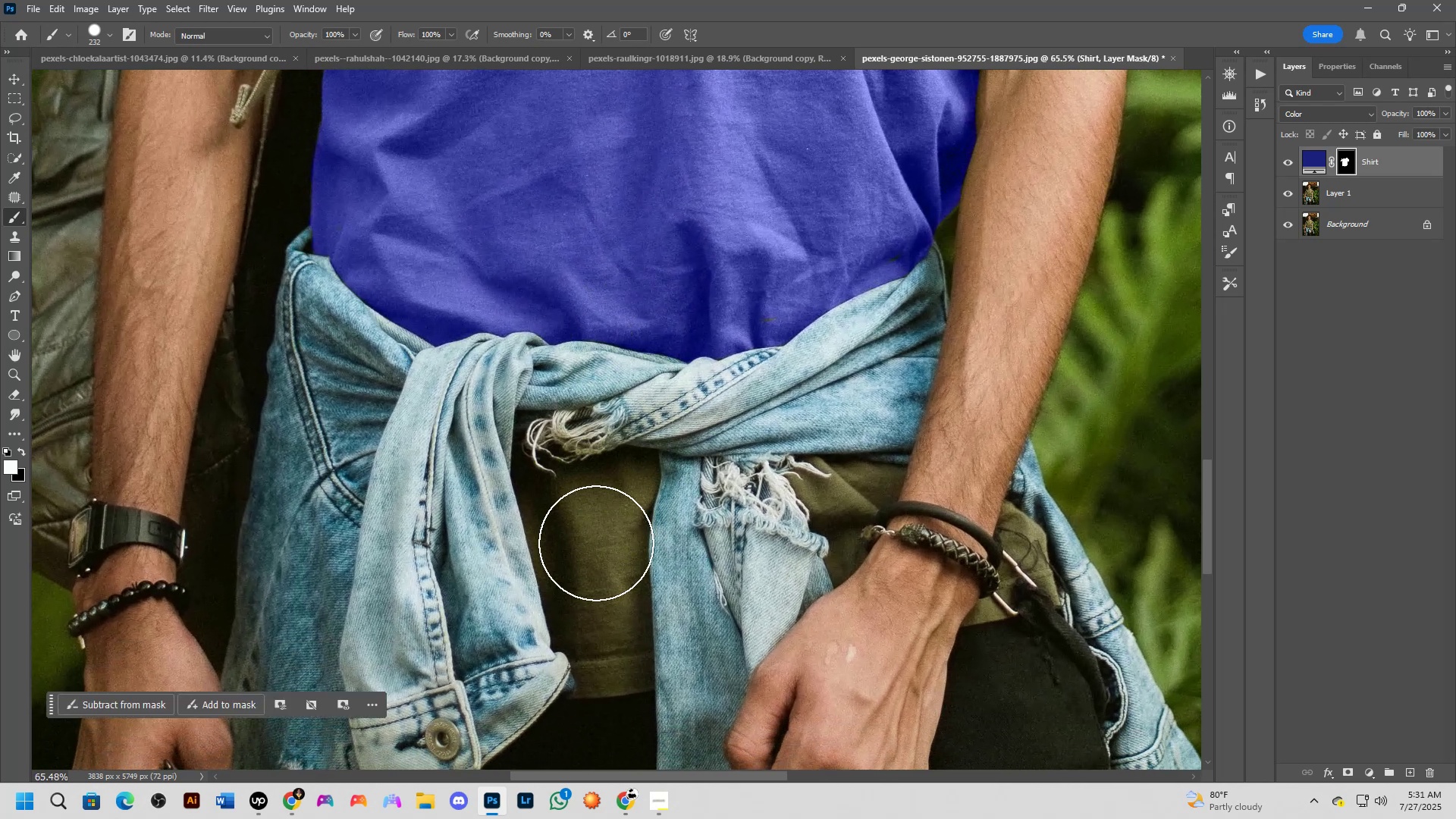 
scroll: coordinate [596, 543], scroll_direction: up, amount: 4.0
 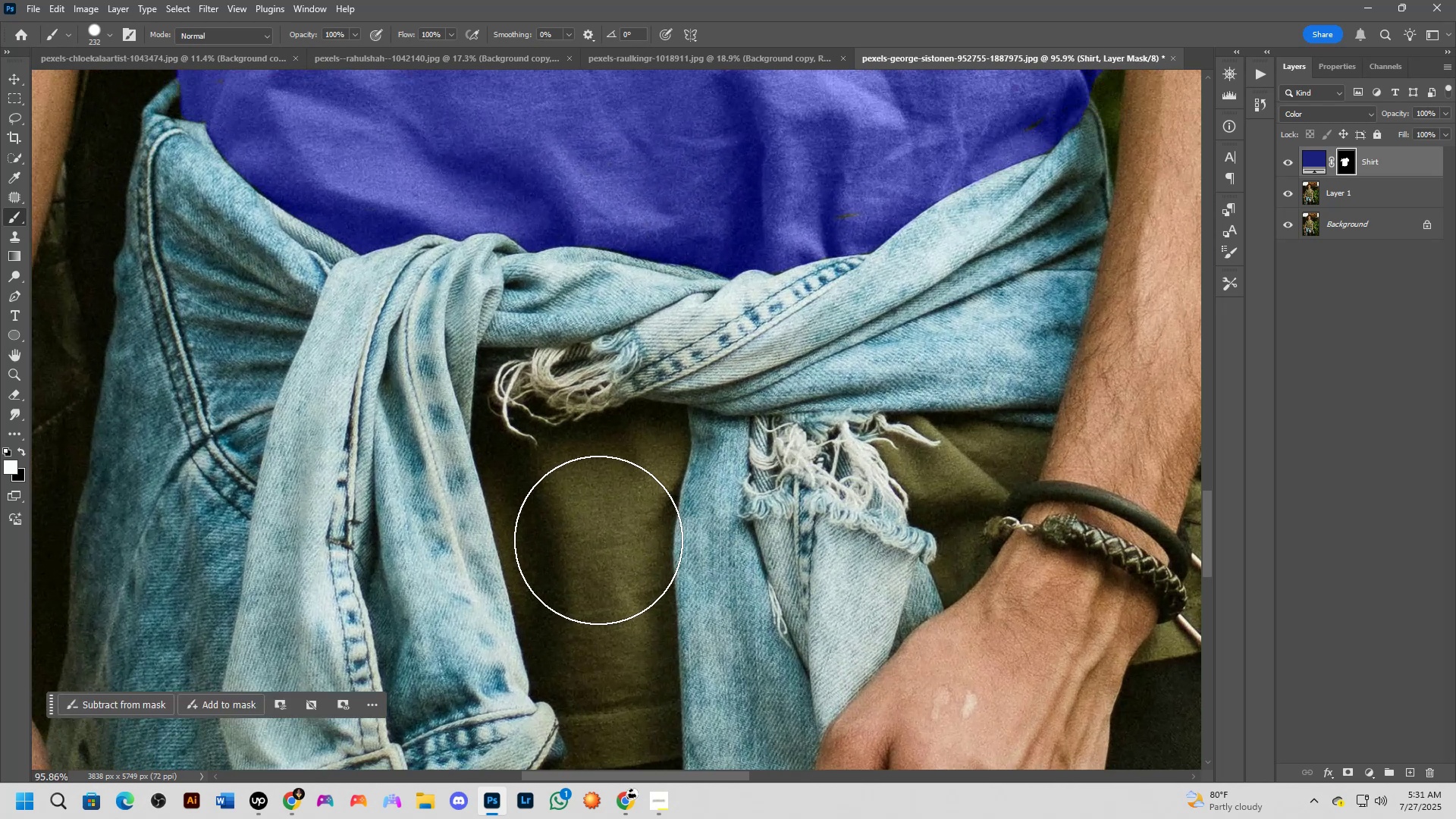 
hold_key(key=Space, duration=0.63)
 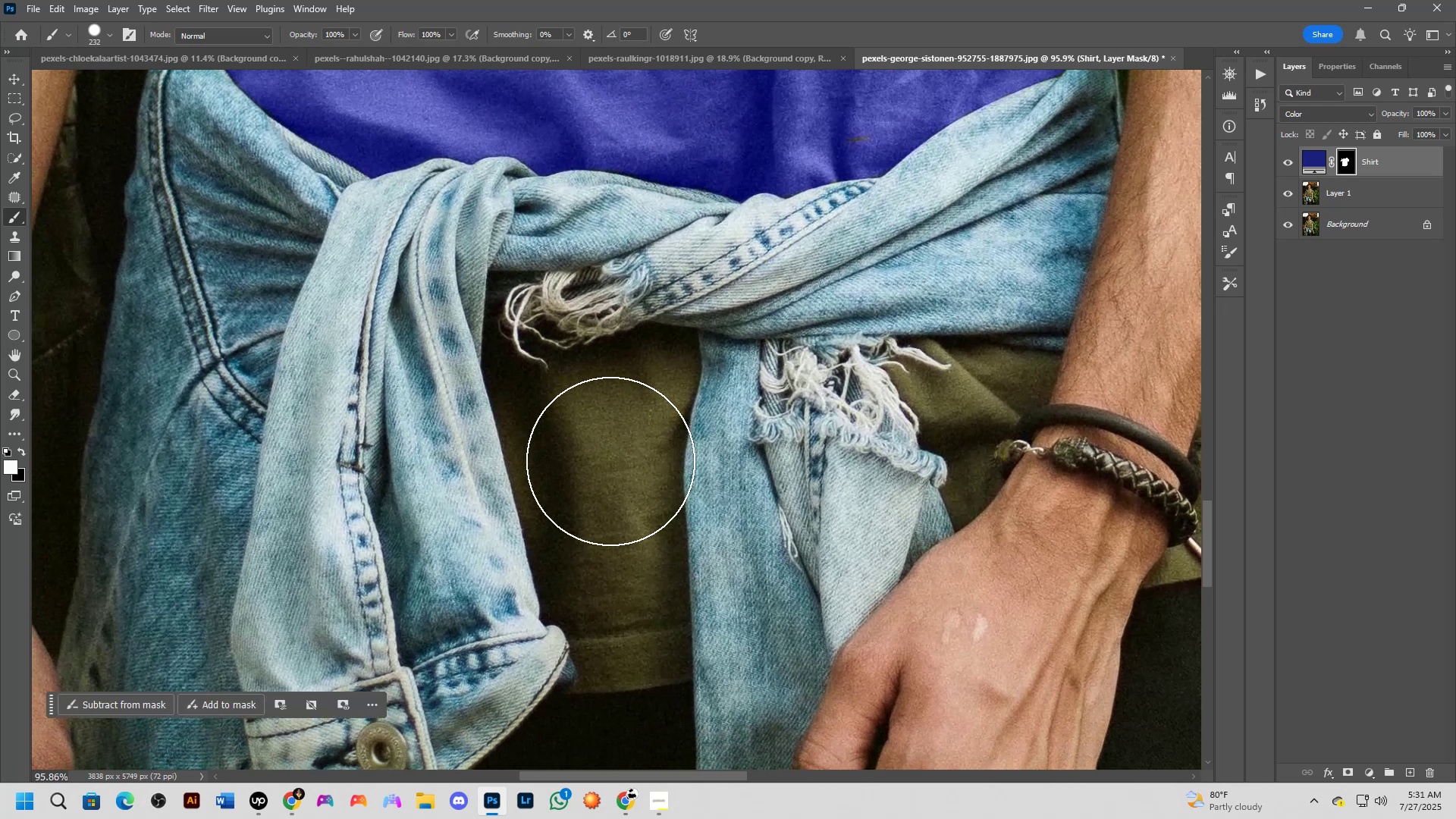 
left_click_drag(start_coordinate=[601, 535], to_coordinate=[611, 458])
 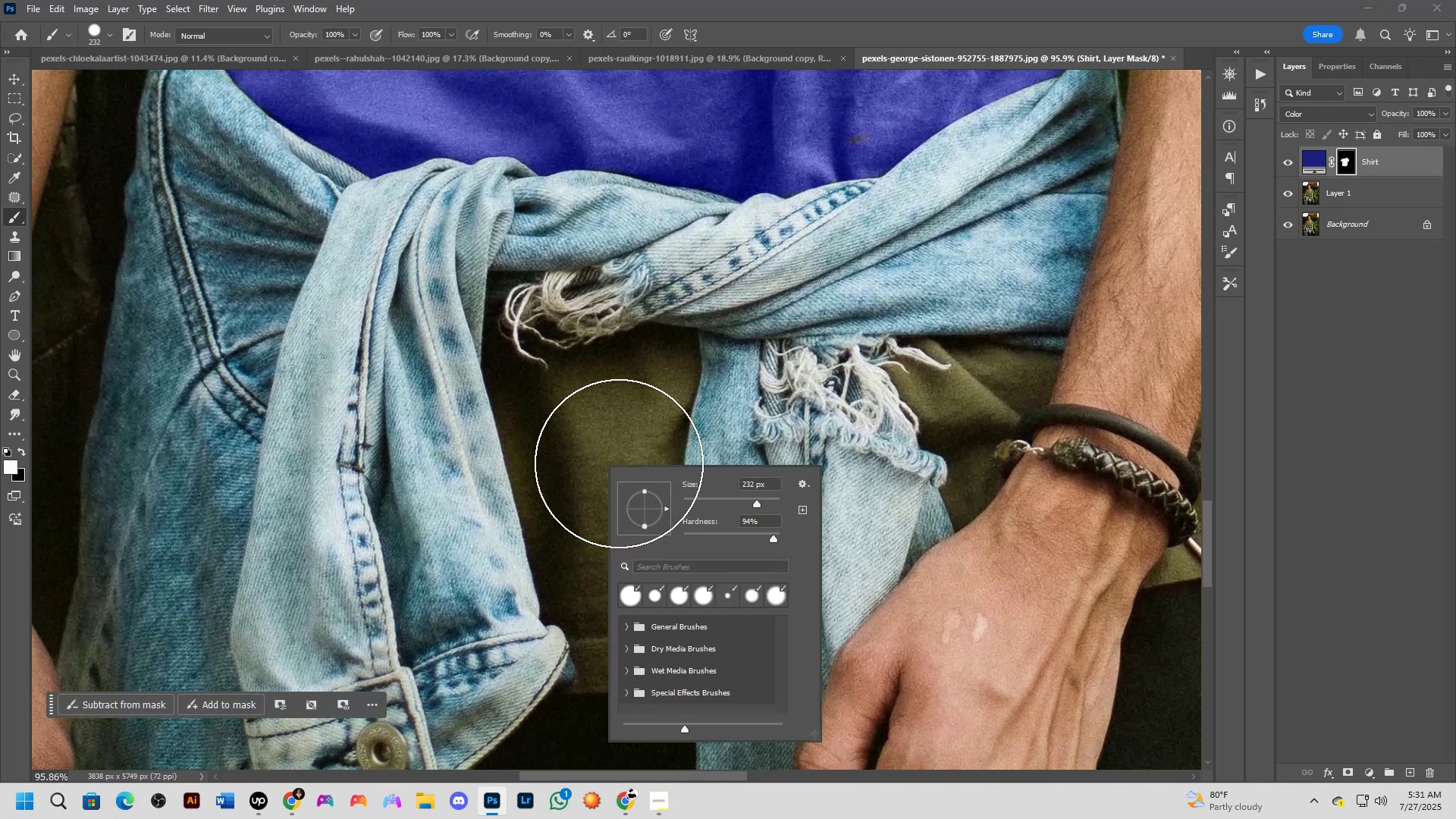 
hold_key(key=AltLeft, duration=1.53)
 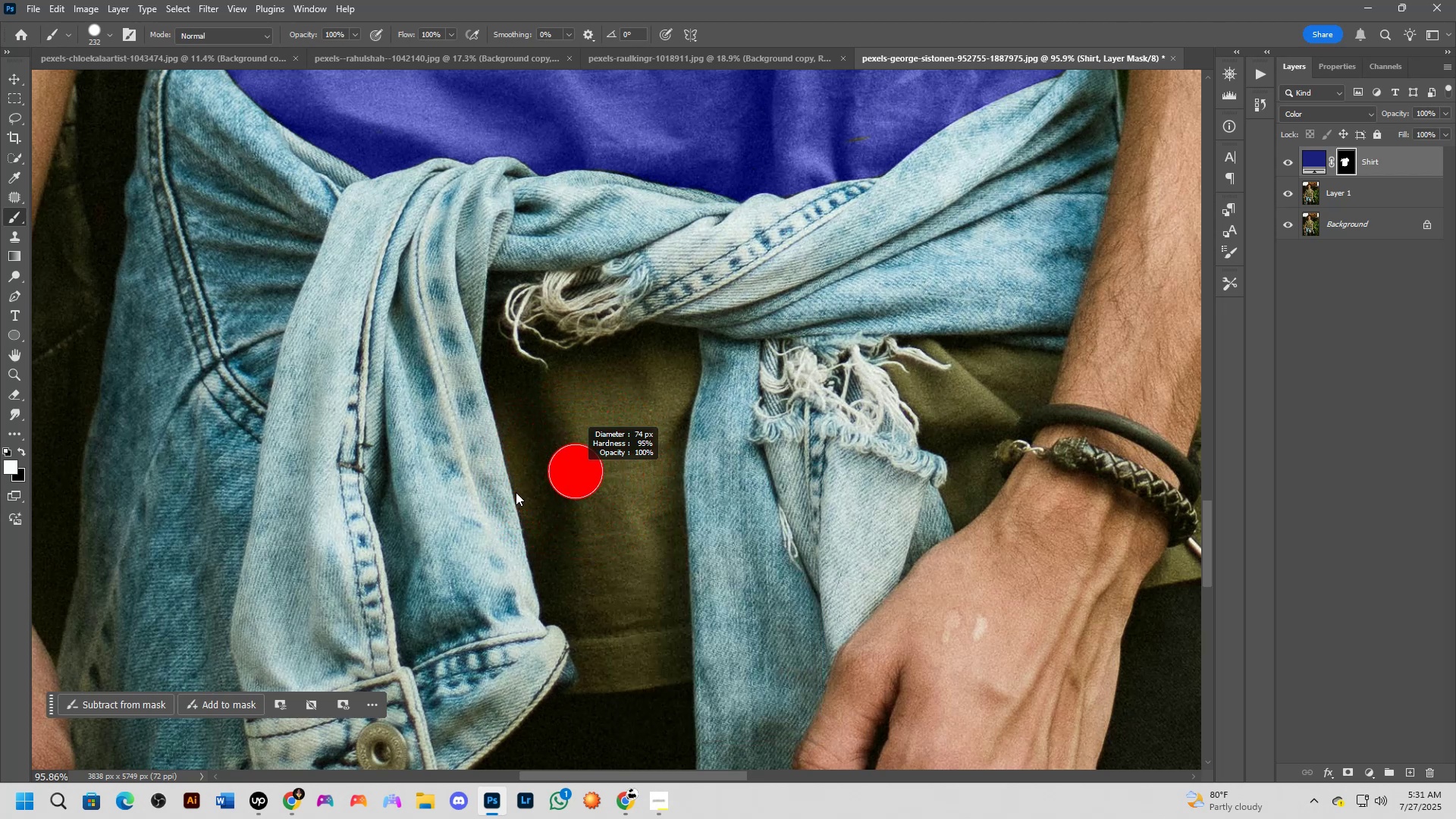 
hold_key(key=AltLeft, duration=1.0)
 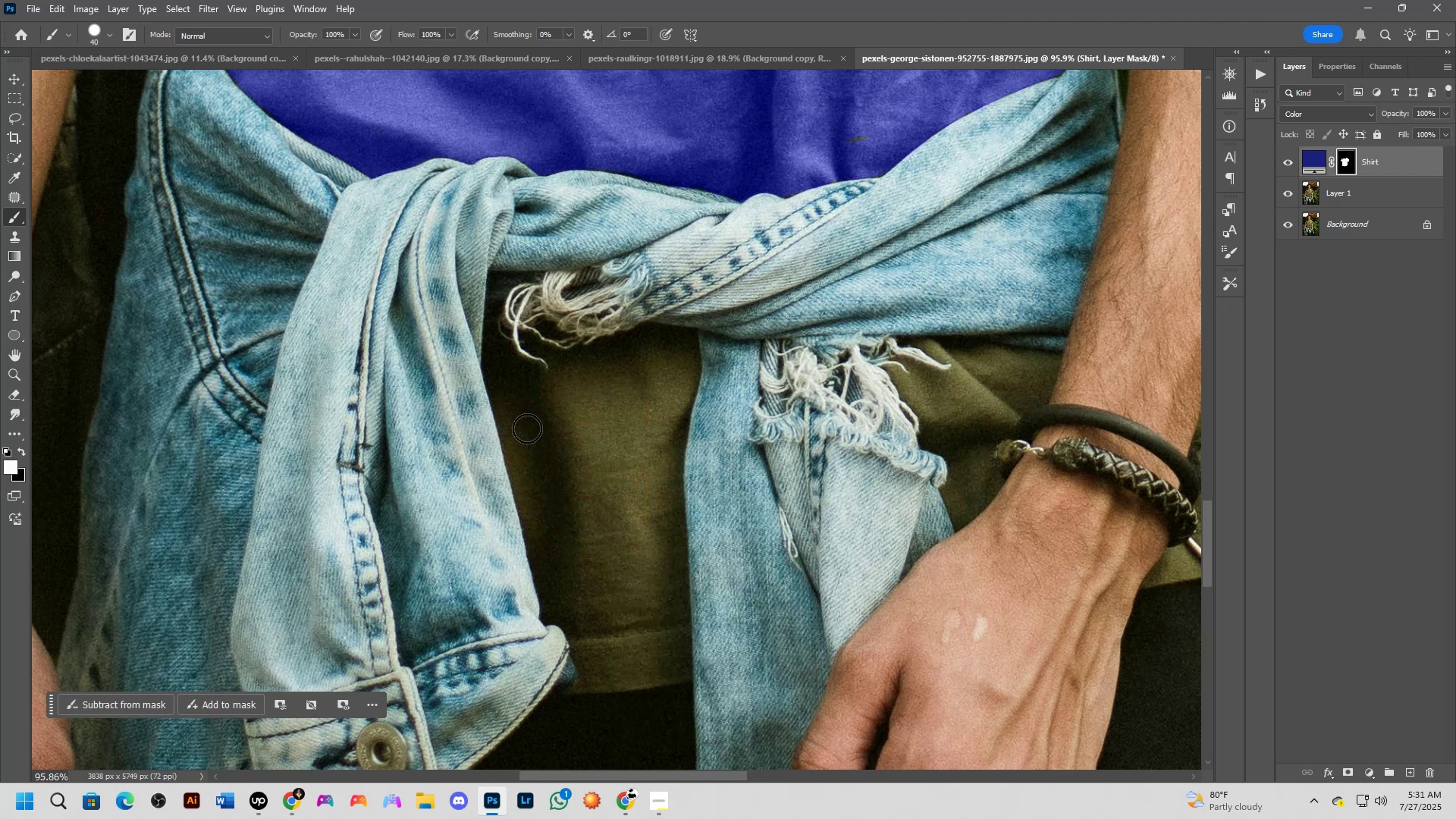 
hold_key(key=Space, duration=0.49)
 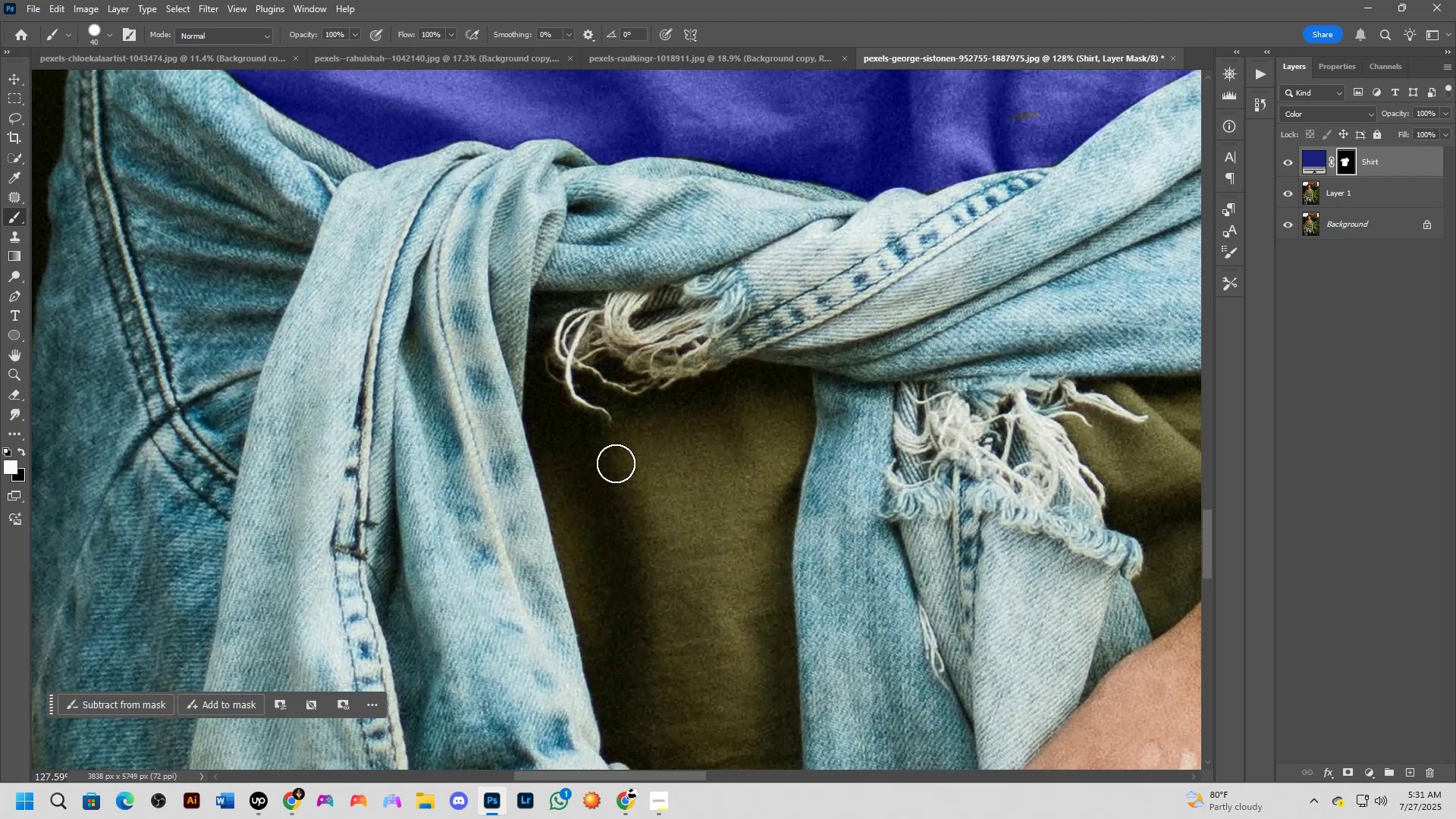 
left_click_drag(start_coordinate=[547, 398], to_coordinate=[611, 462])
 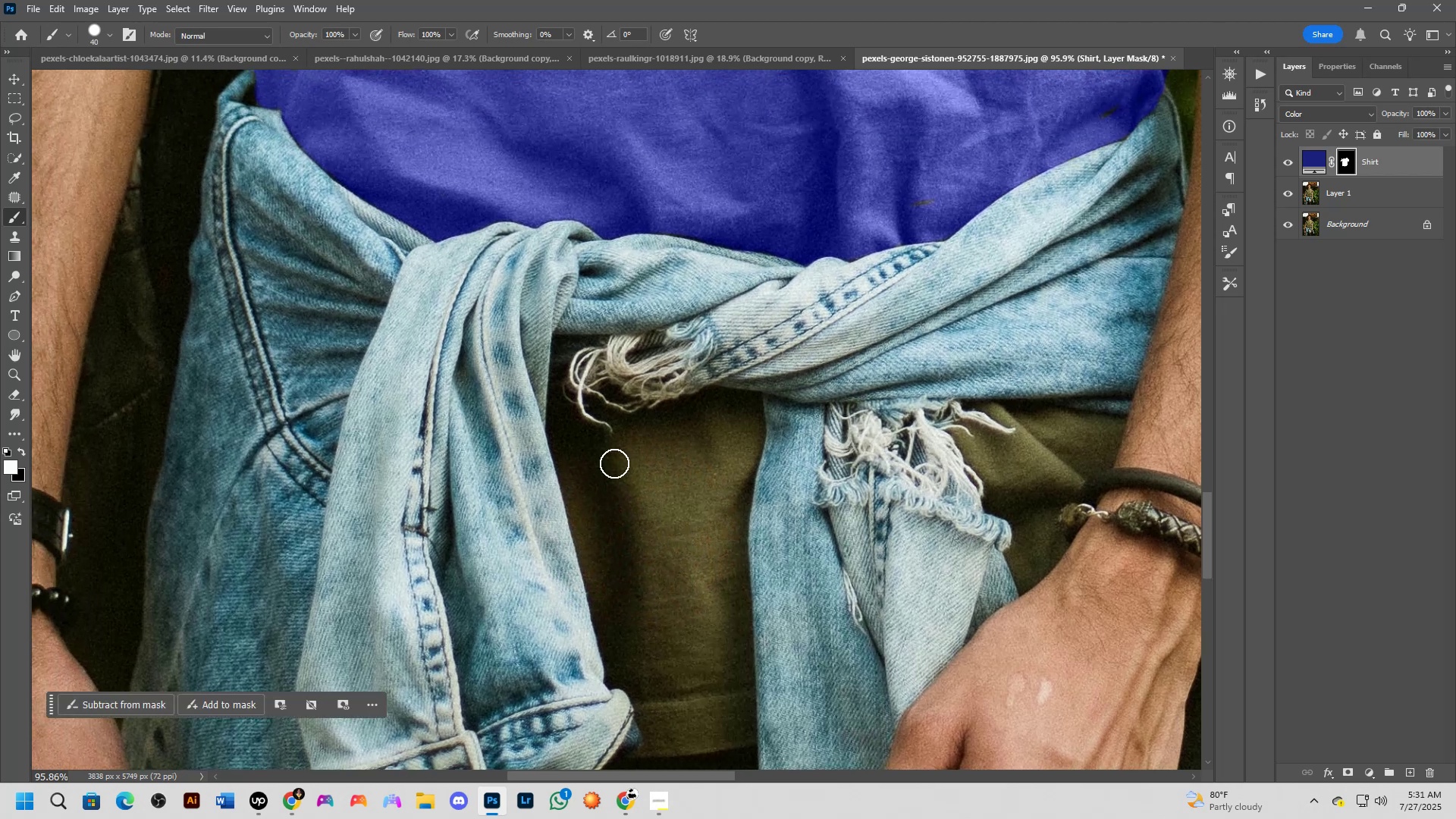 
scroll: coordinate [616, 464], scroll_direction: up, amount: 9.0
 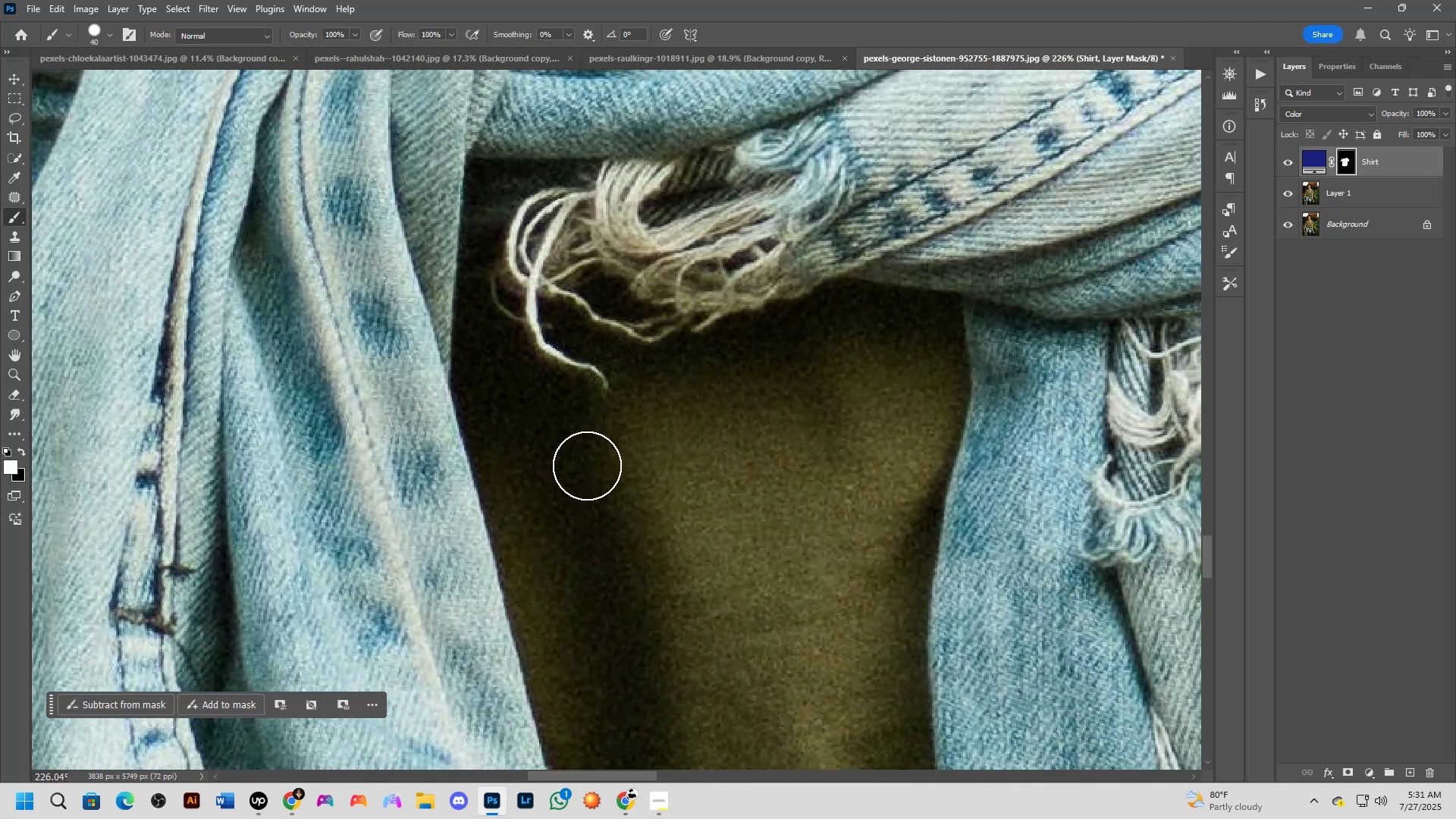 
scroll: coordinate [587, 469], scroll_direction: down, amount: 1.0
 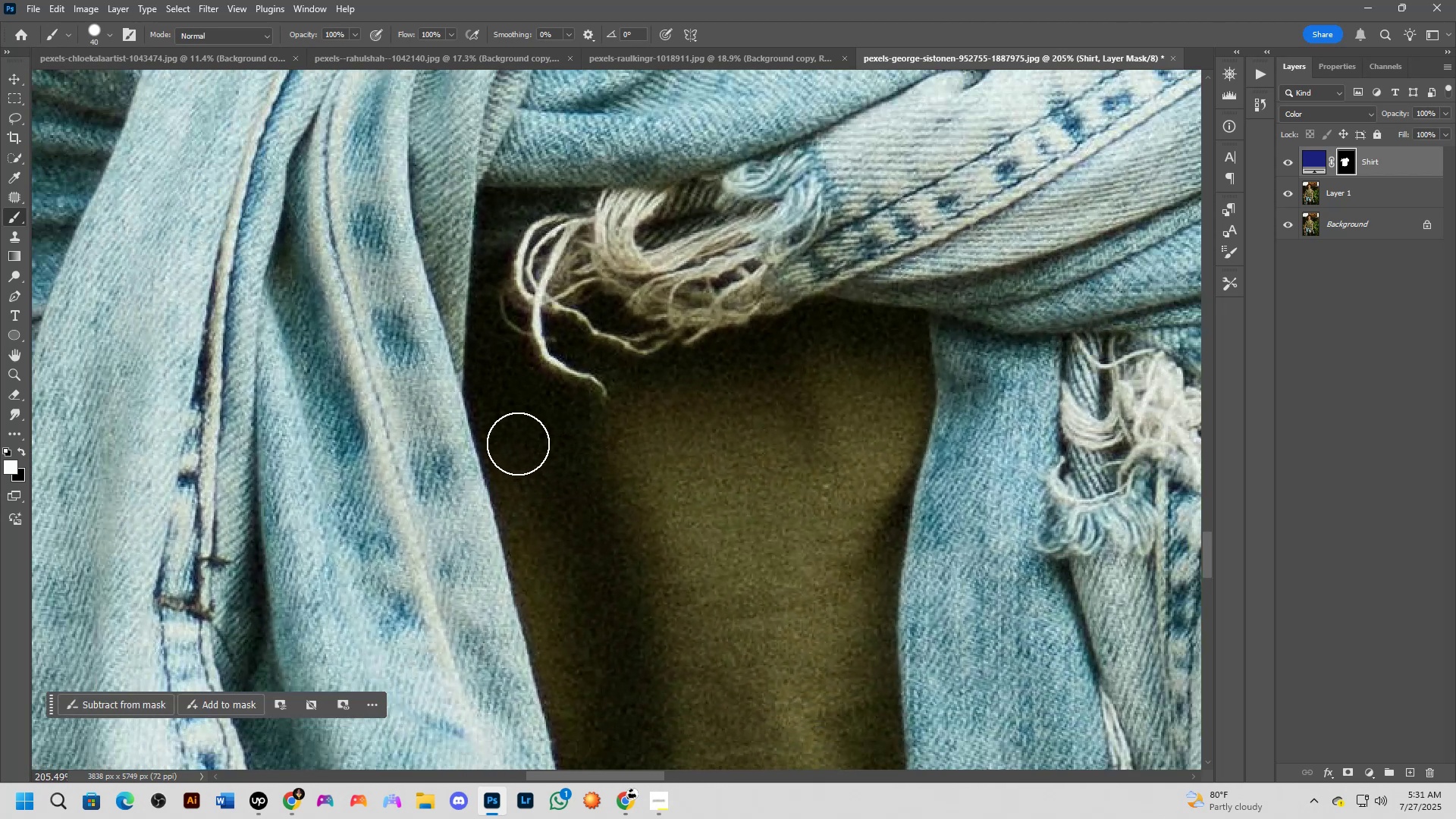 
left_click_drag(start_coordinate=[510, 442], to_coordinate=[515, 471])
 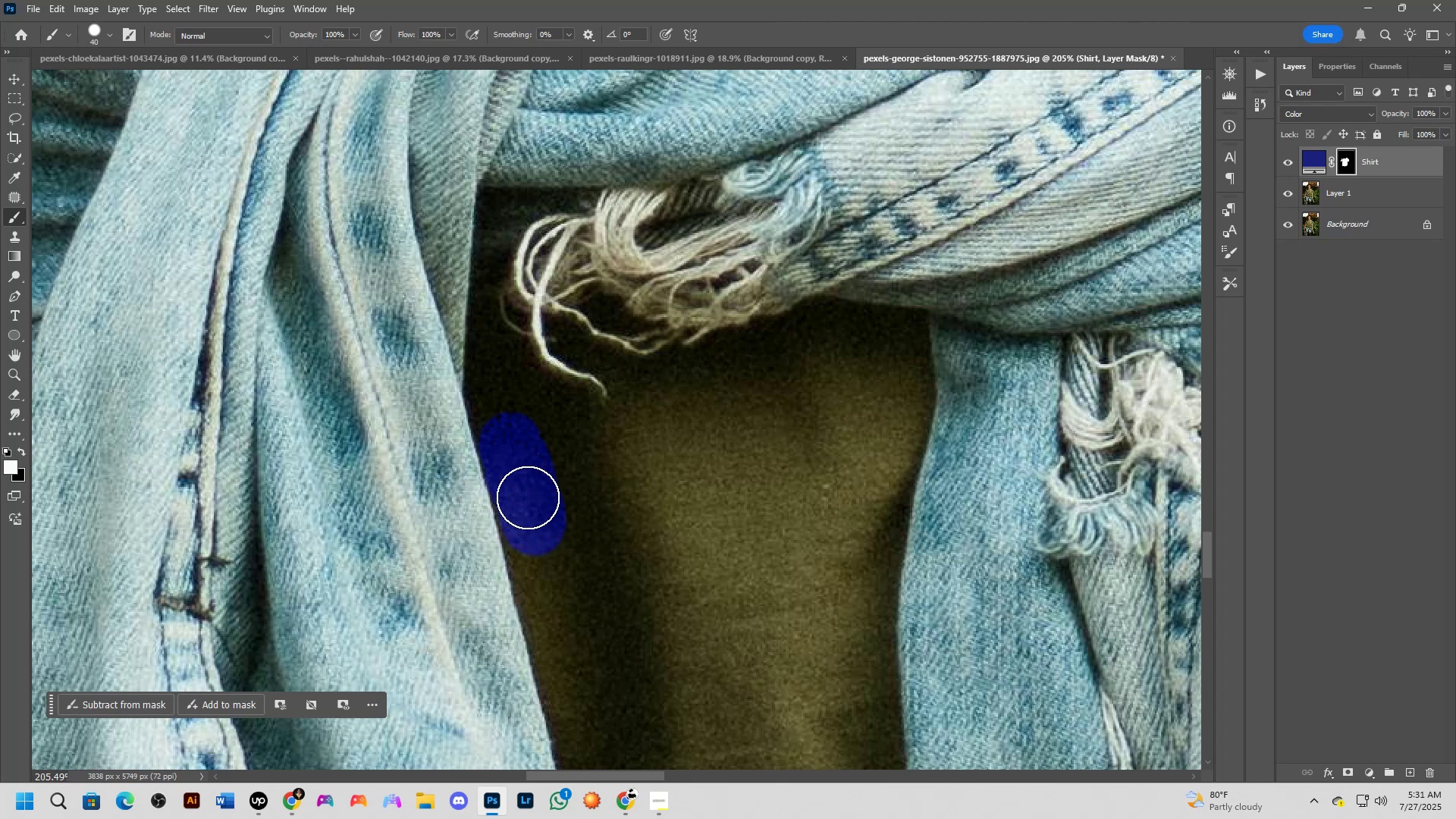 
left_click_drag(start_coordinate=[532, 516], to_coordinate=[560, 636])
 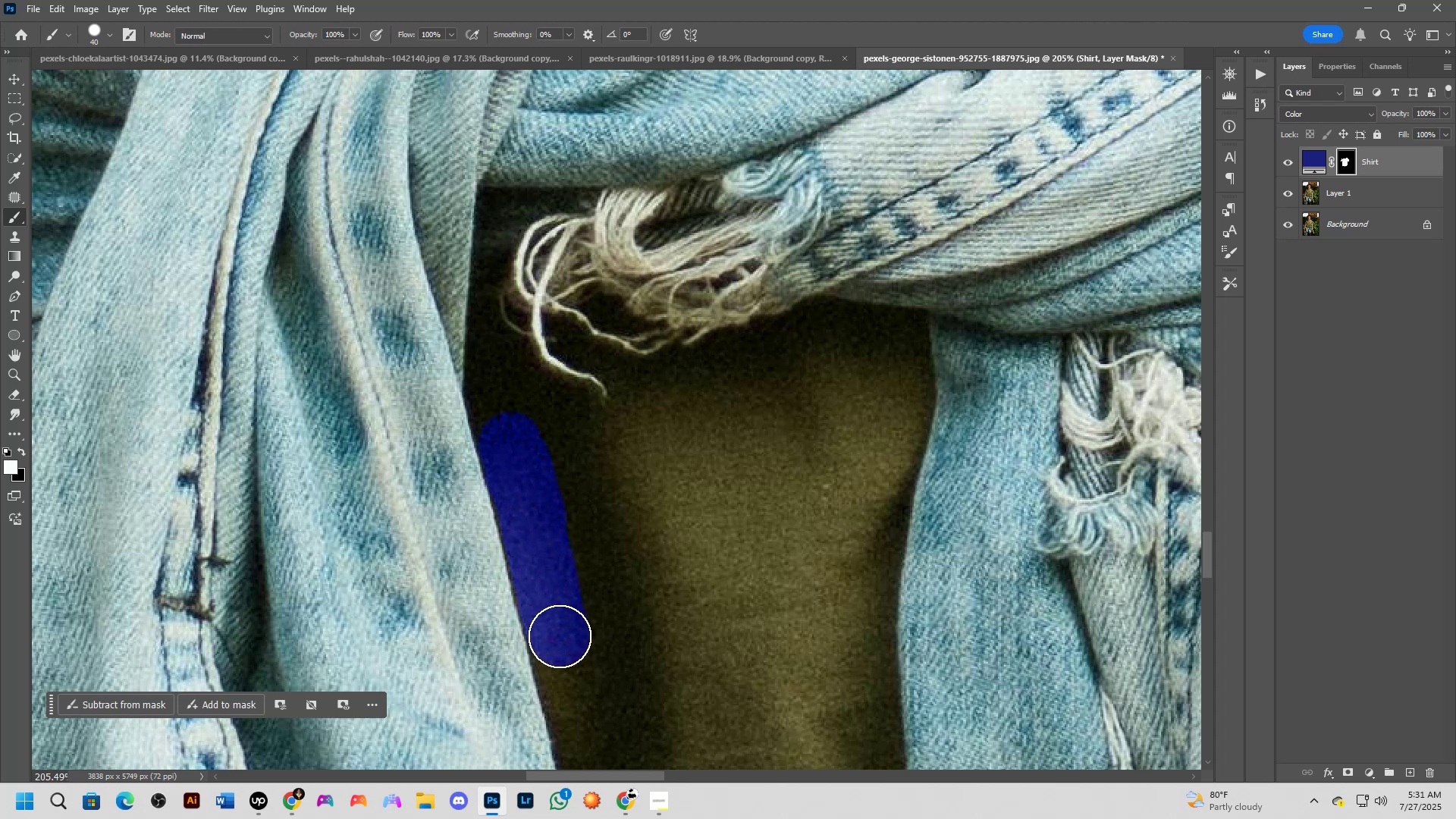 
hold_key(key=Space, duration=0.61)
 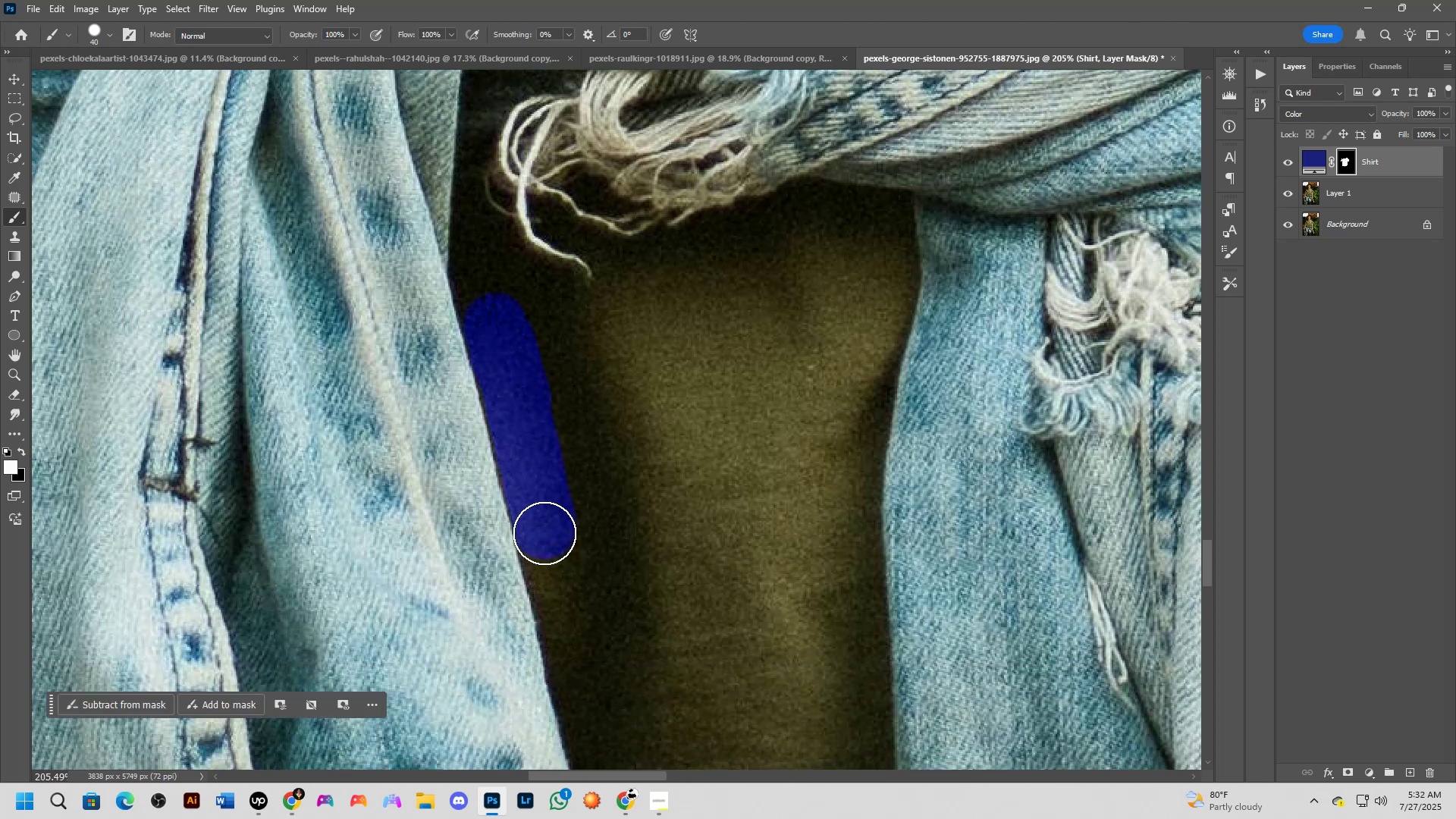 
left_click_drag(start_coordinate=[560, 636], to_coordinate=[545, 517])
 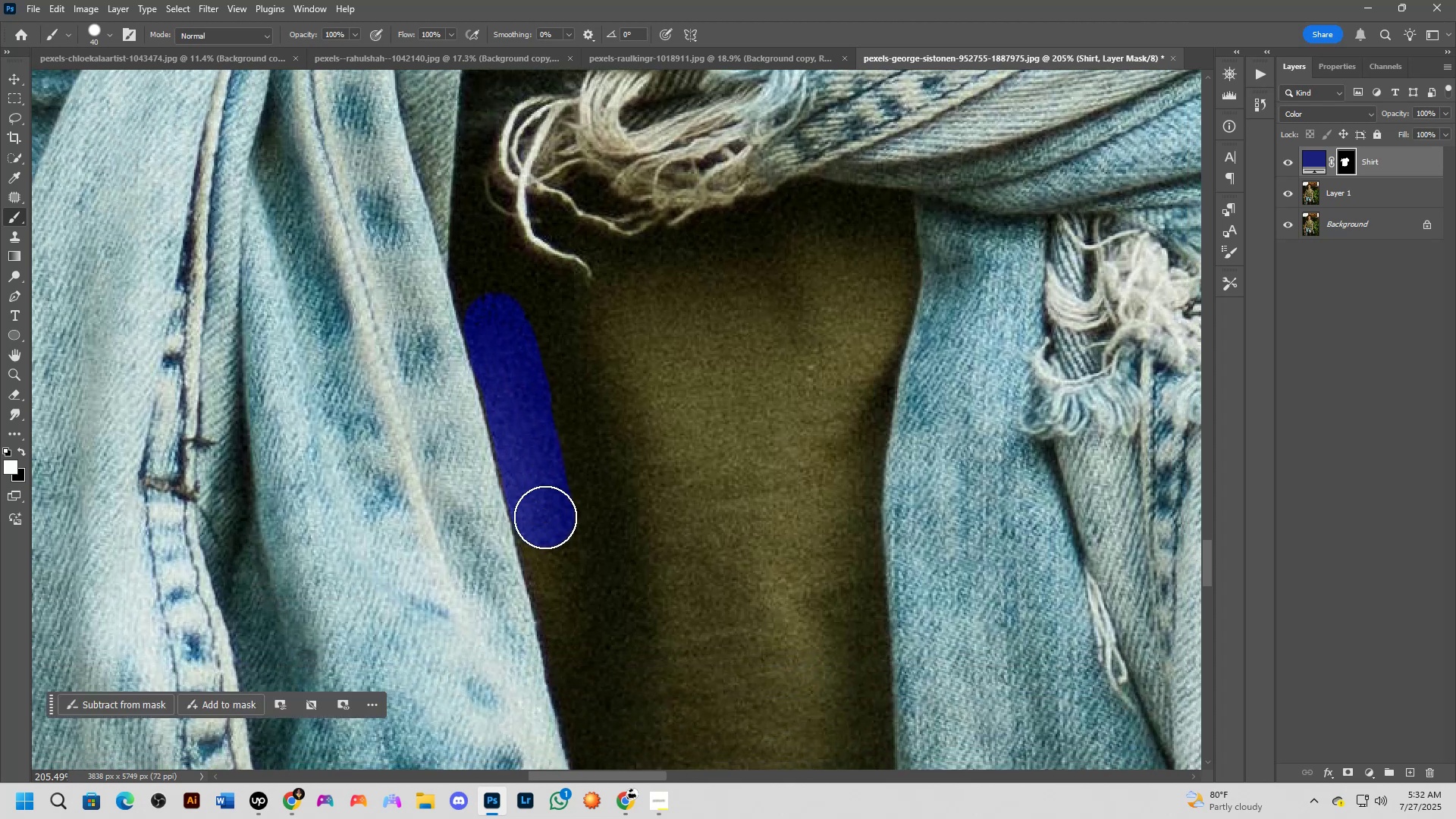 
left_click_drag(start_coordinate=[544, 526], to_coordinate=[569, 629])
 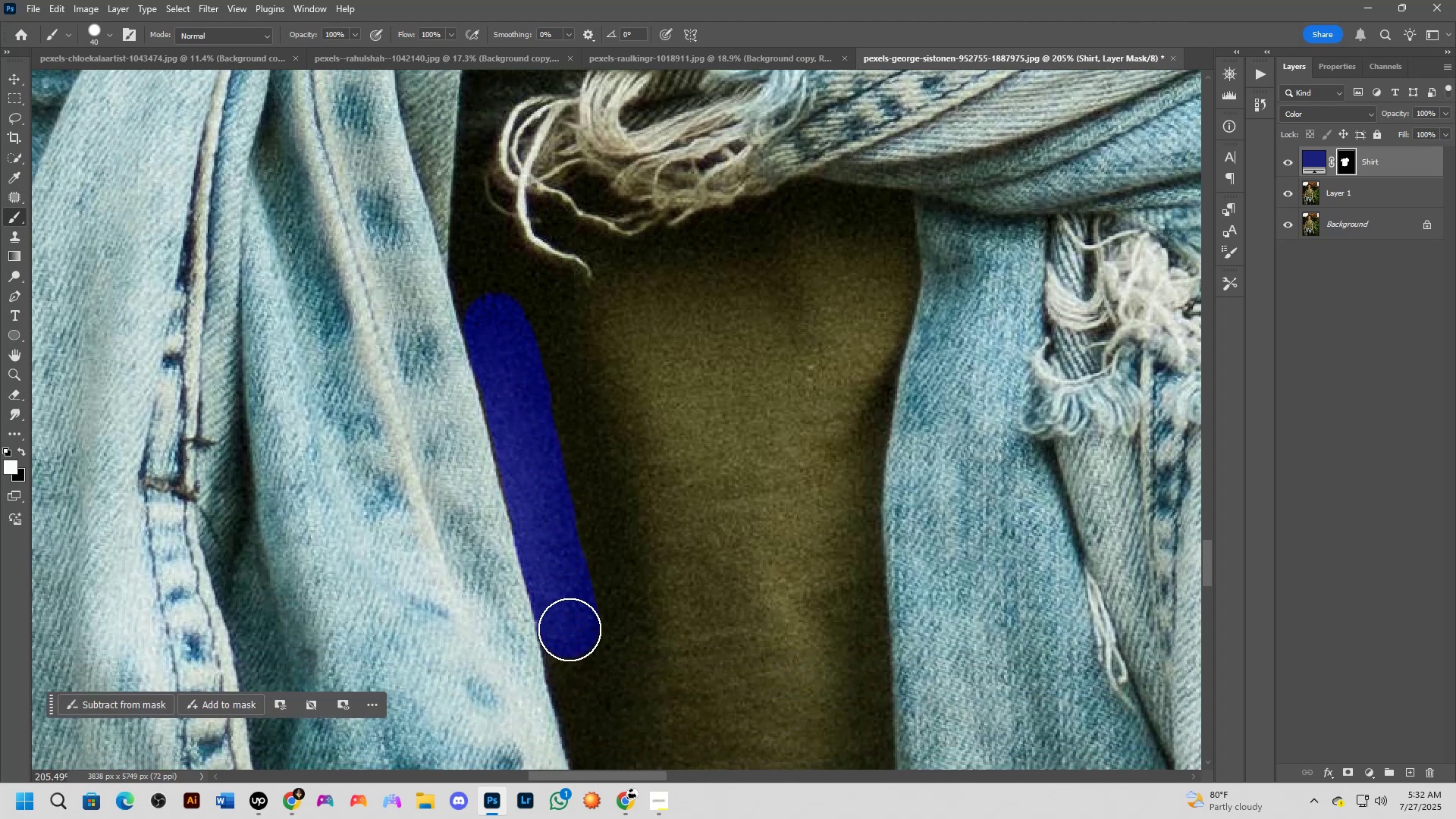 
hold_key(key=Space, duration=1.53)
 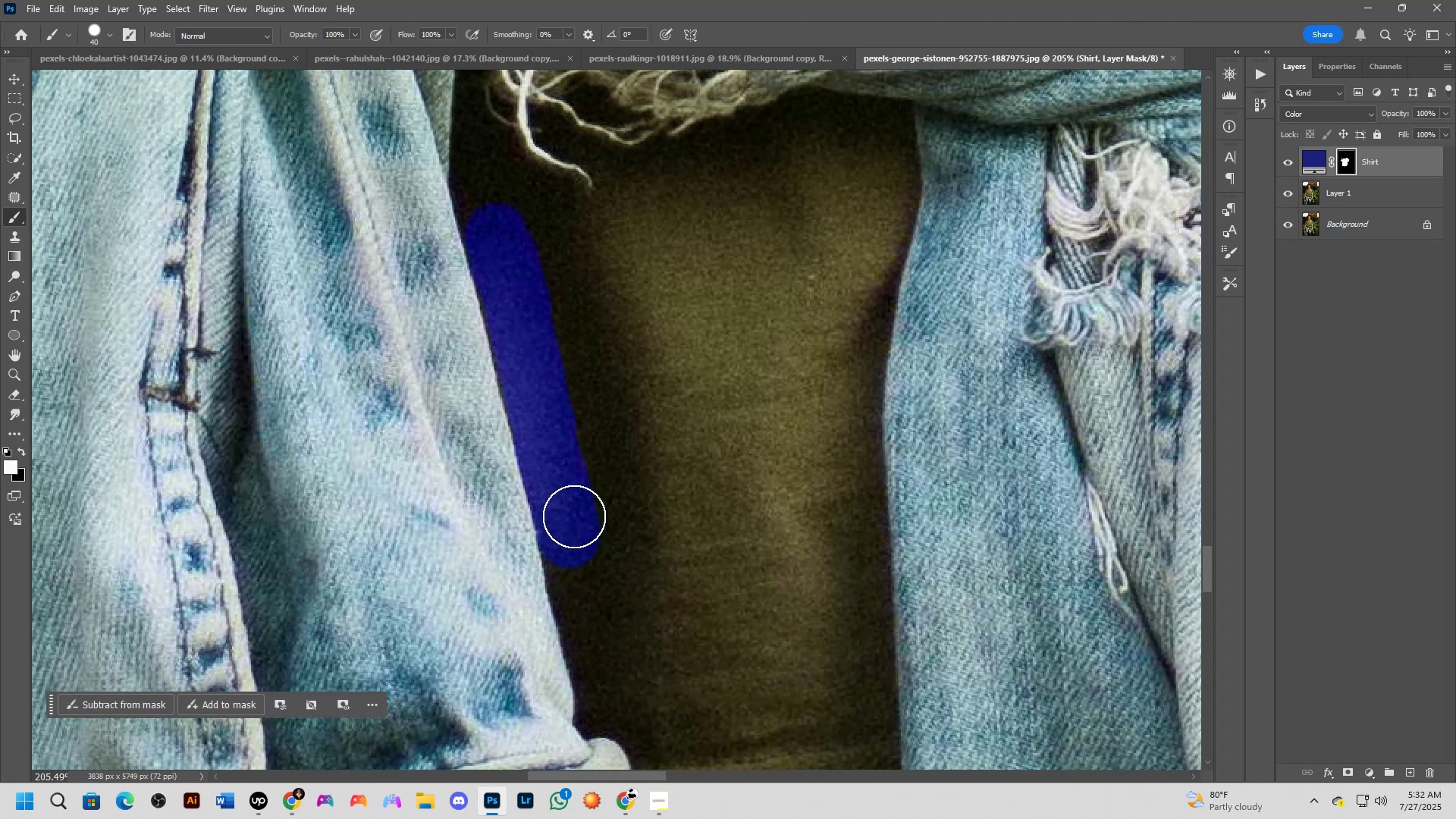 
left_click_drag(start_coordinate=[570, 629], to_coordinate=[571, 538])
 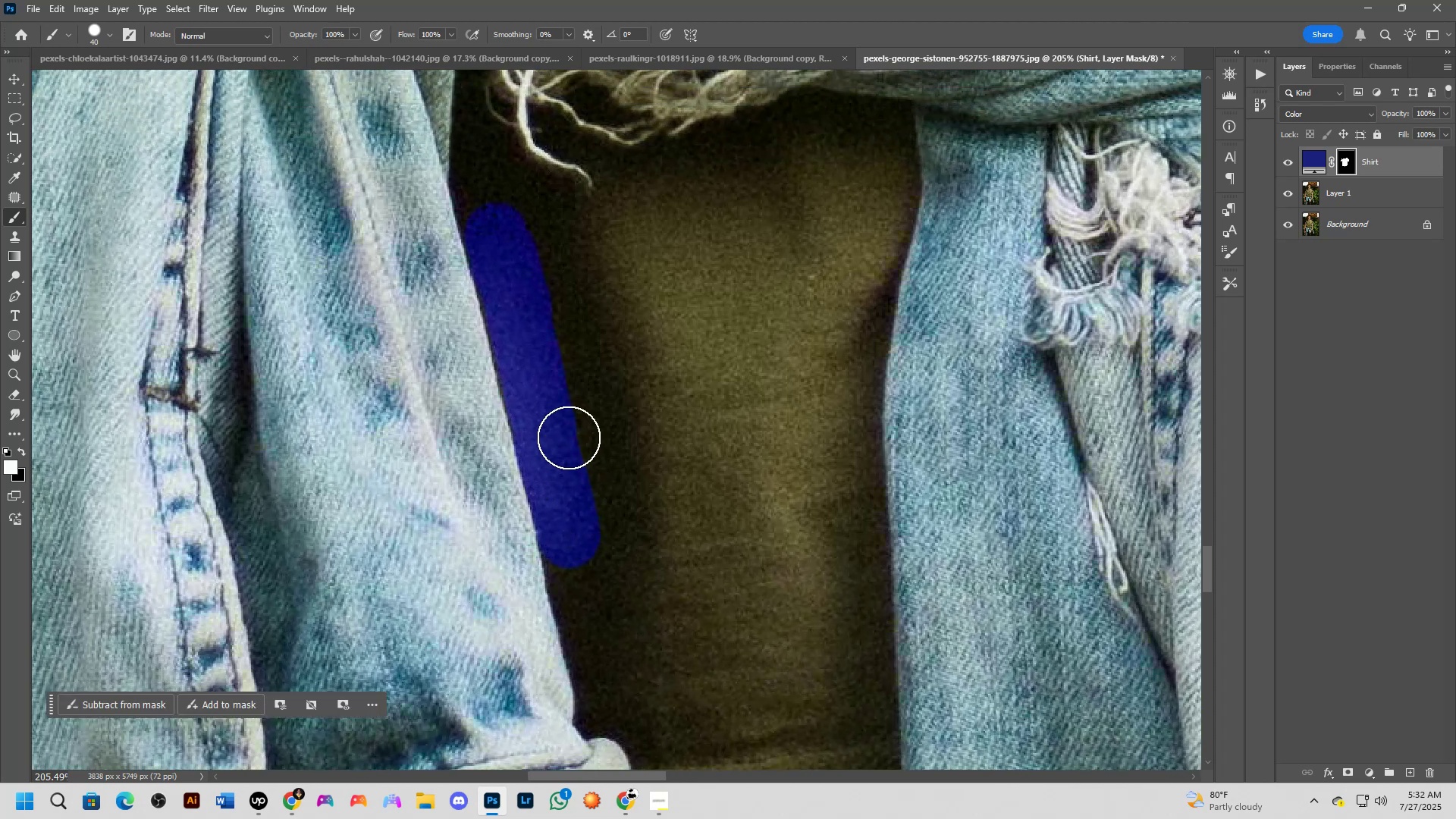 
key(Space)
 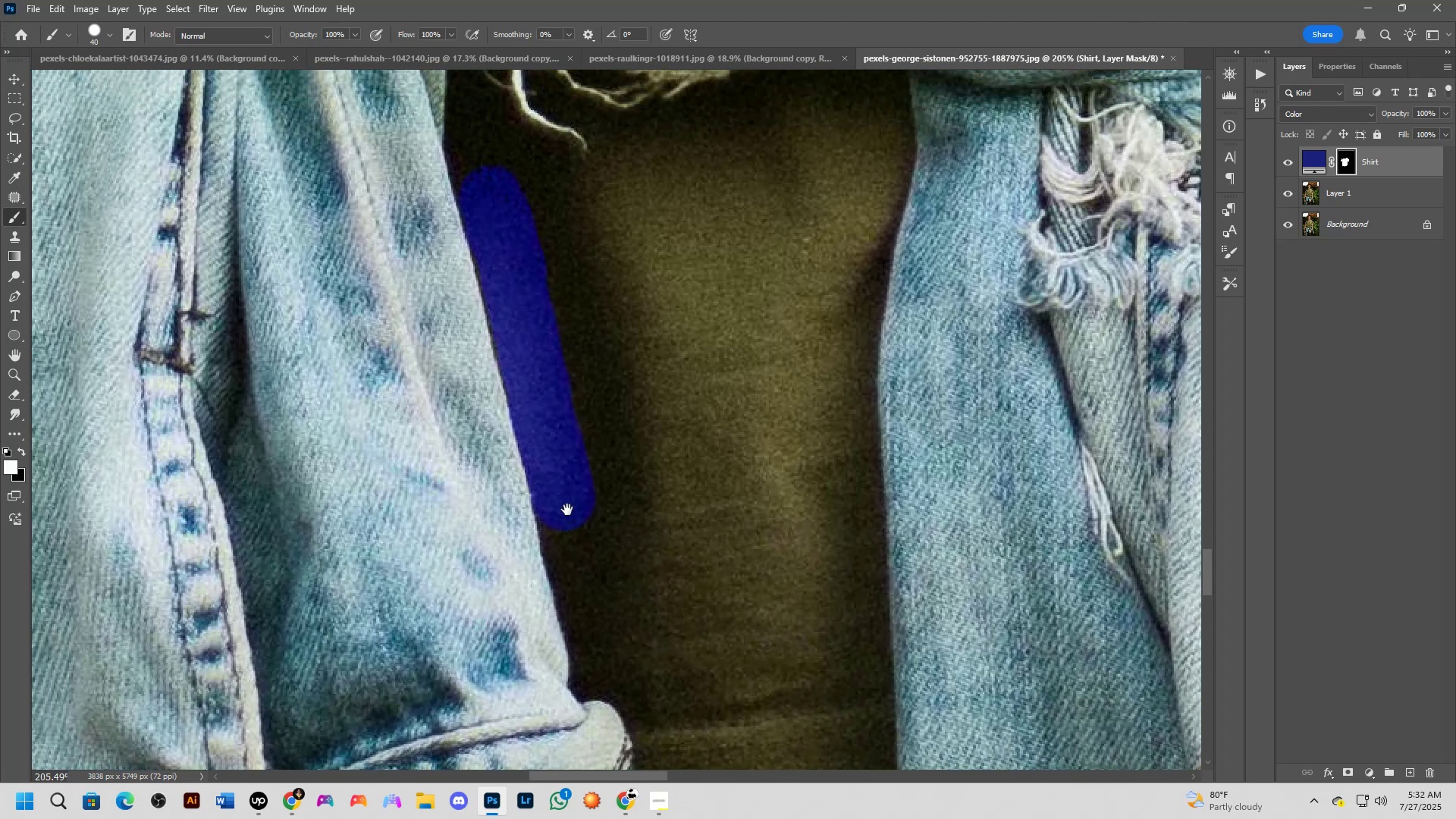 
key(Space)
 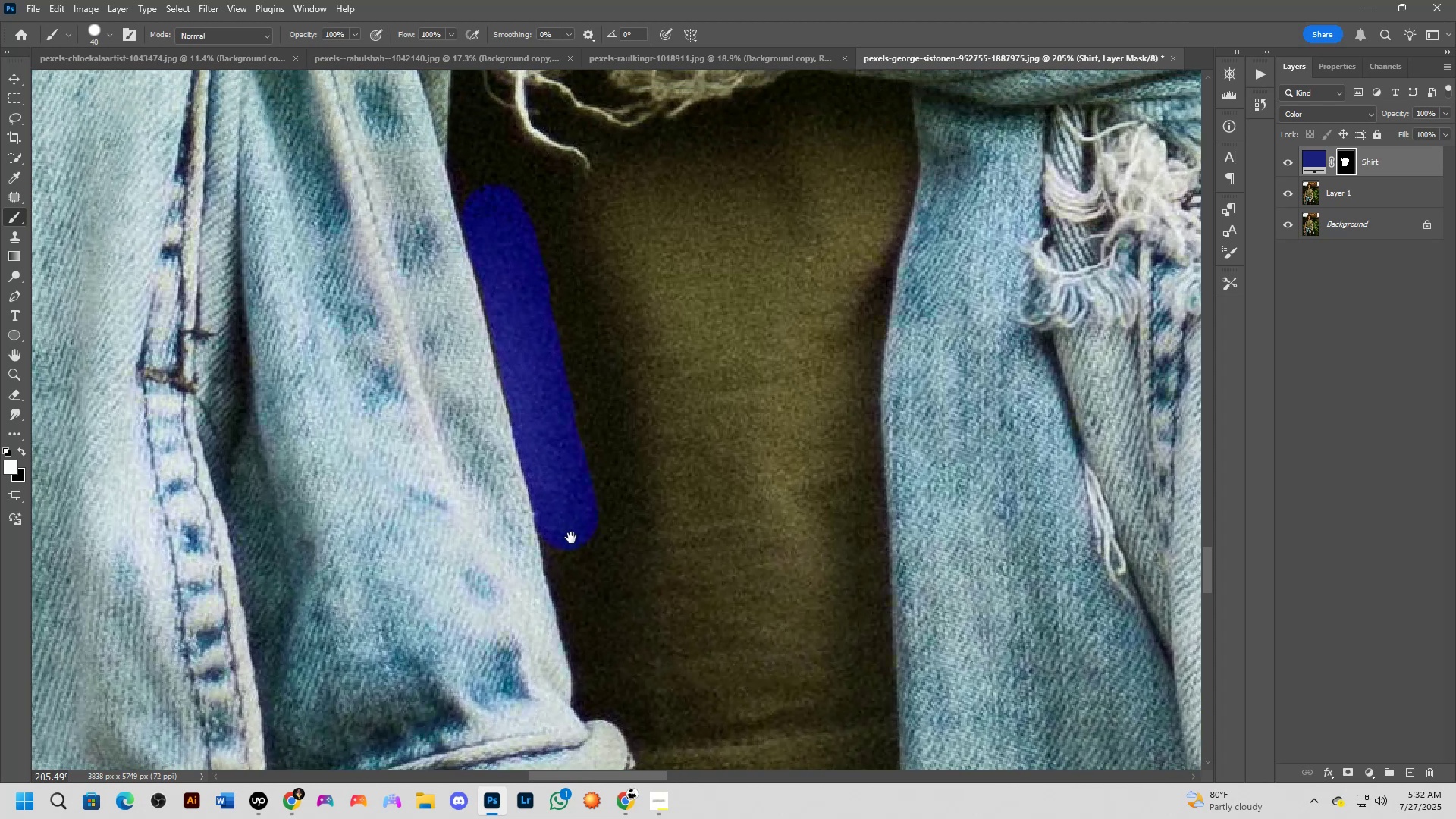 
key(Space)
 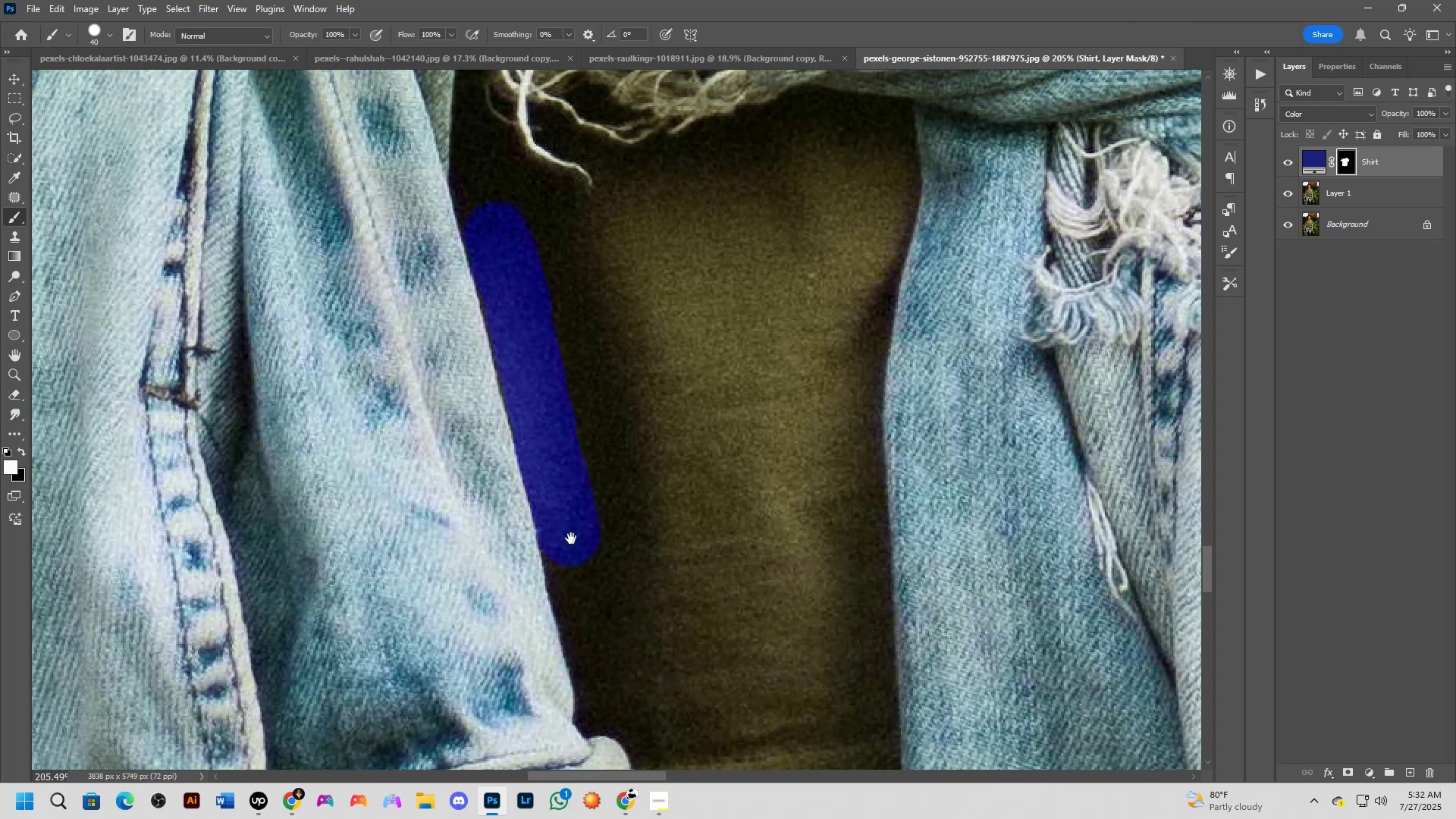 
key(Space)
 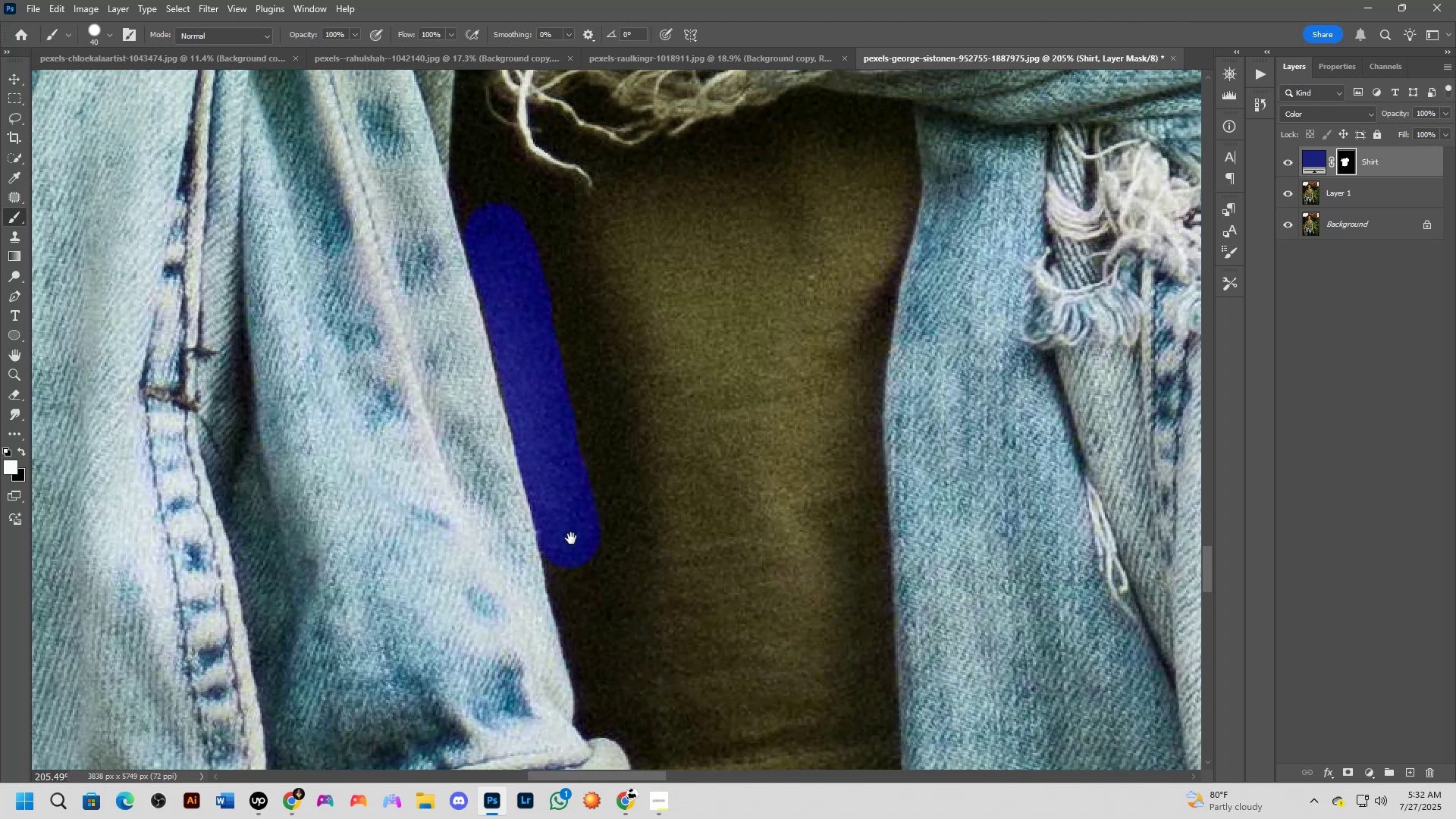 
key(Space)
 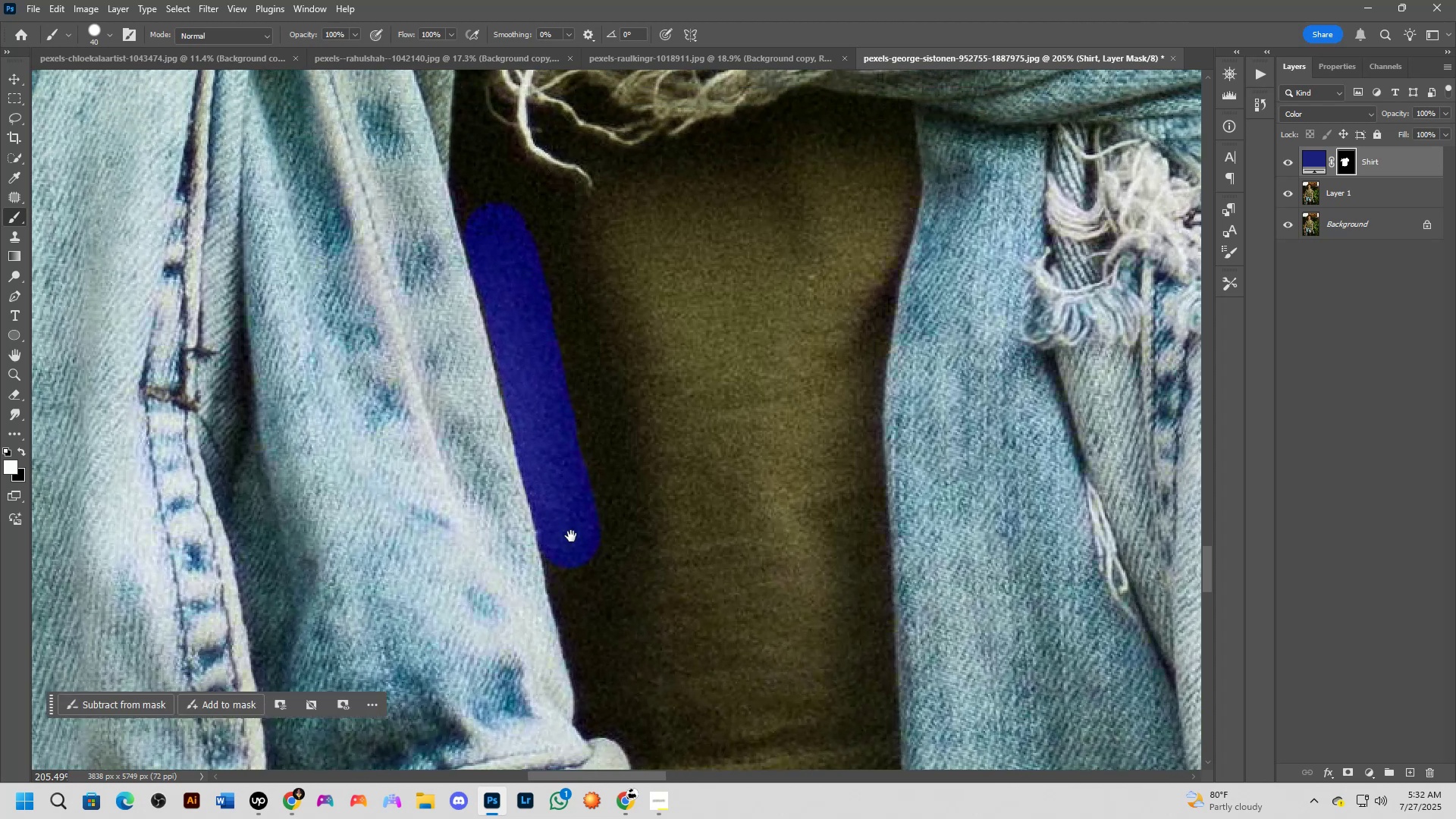 
key(Space)
 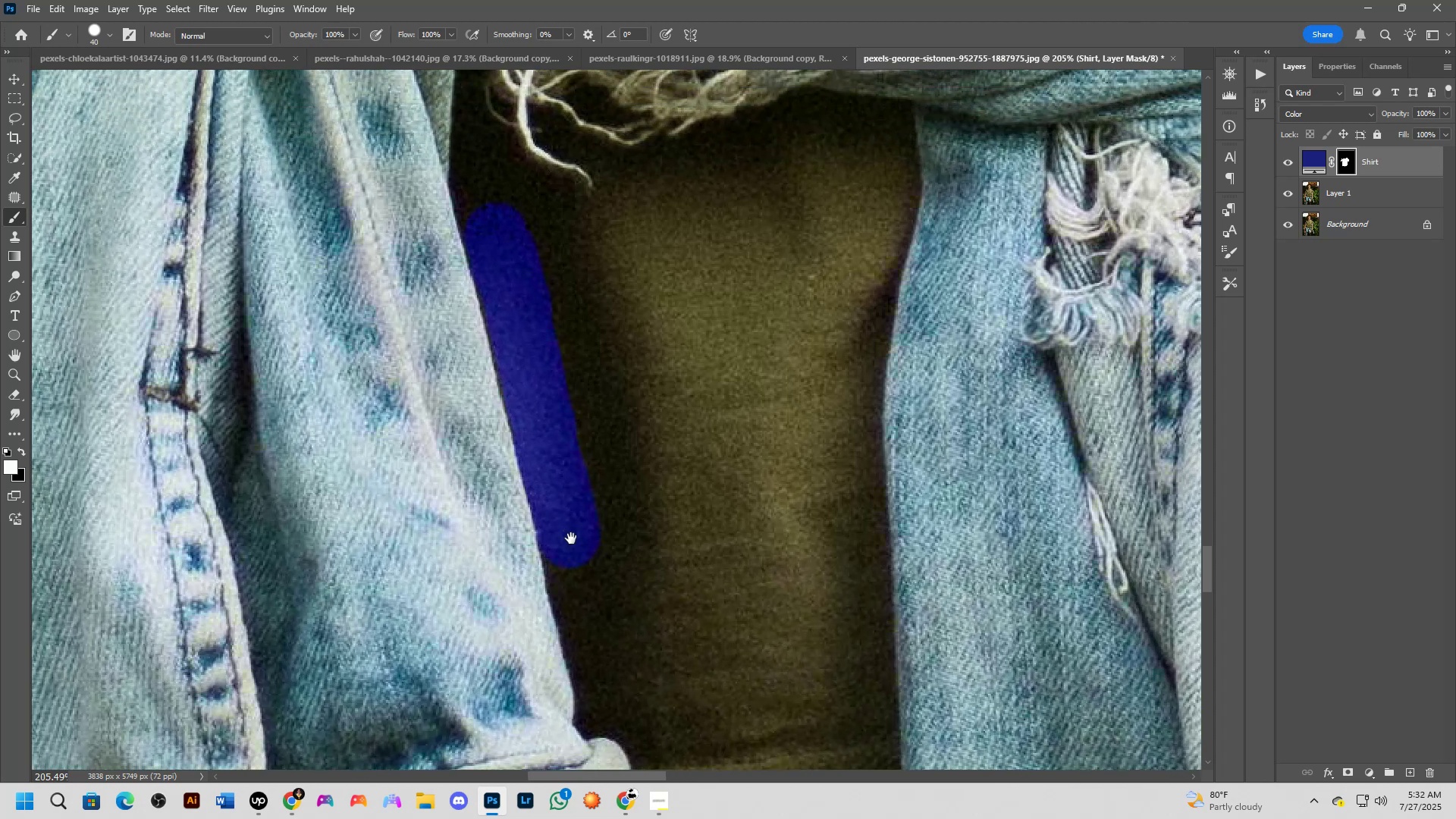 
key(Space)
 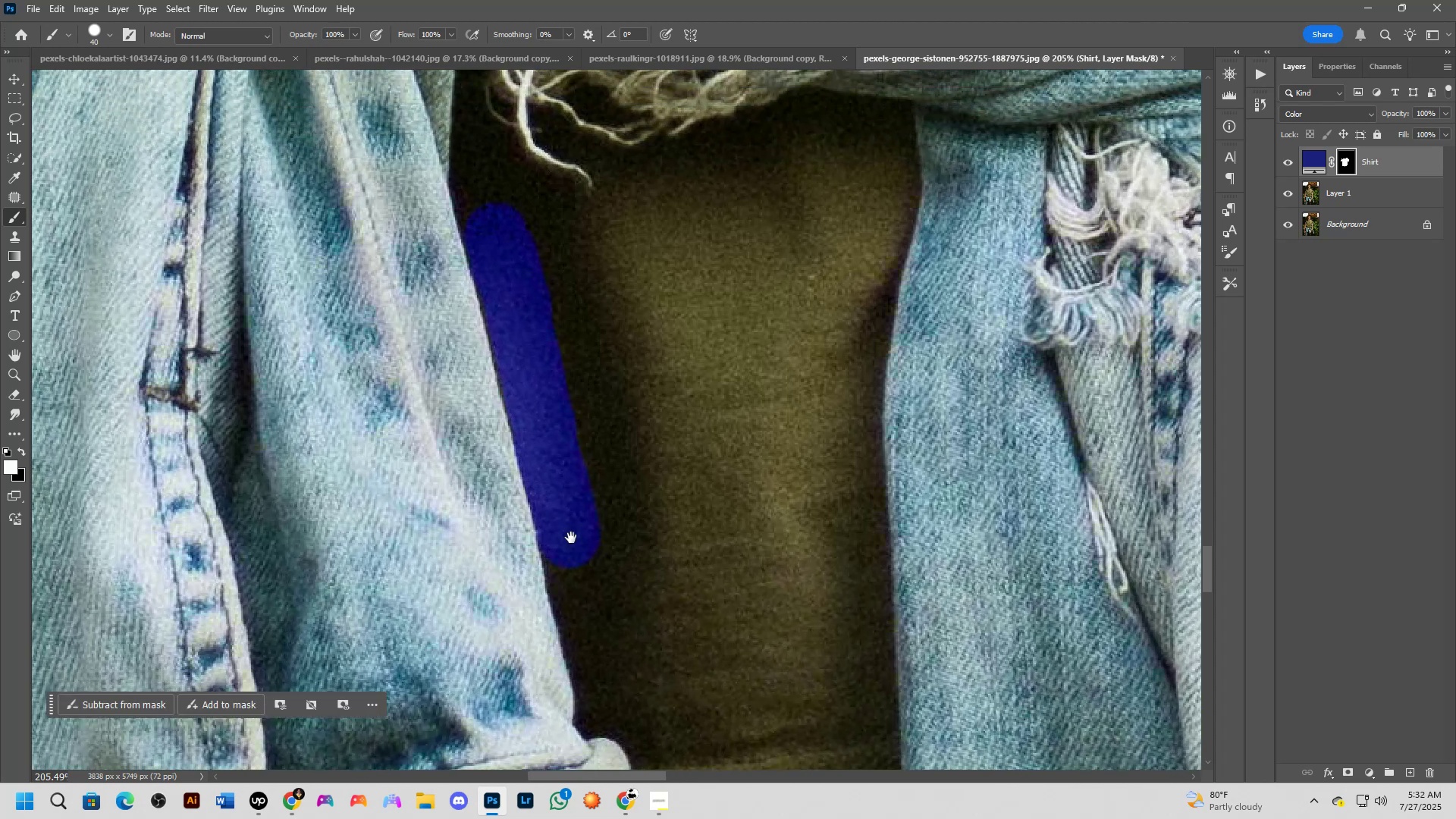 
key(Space)
 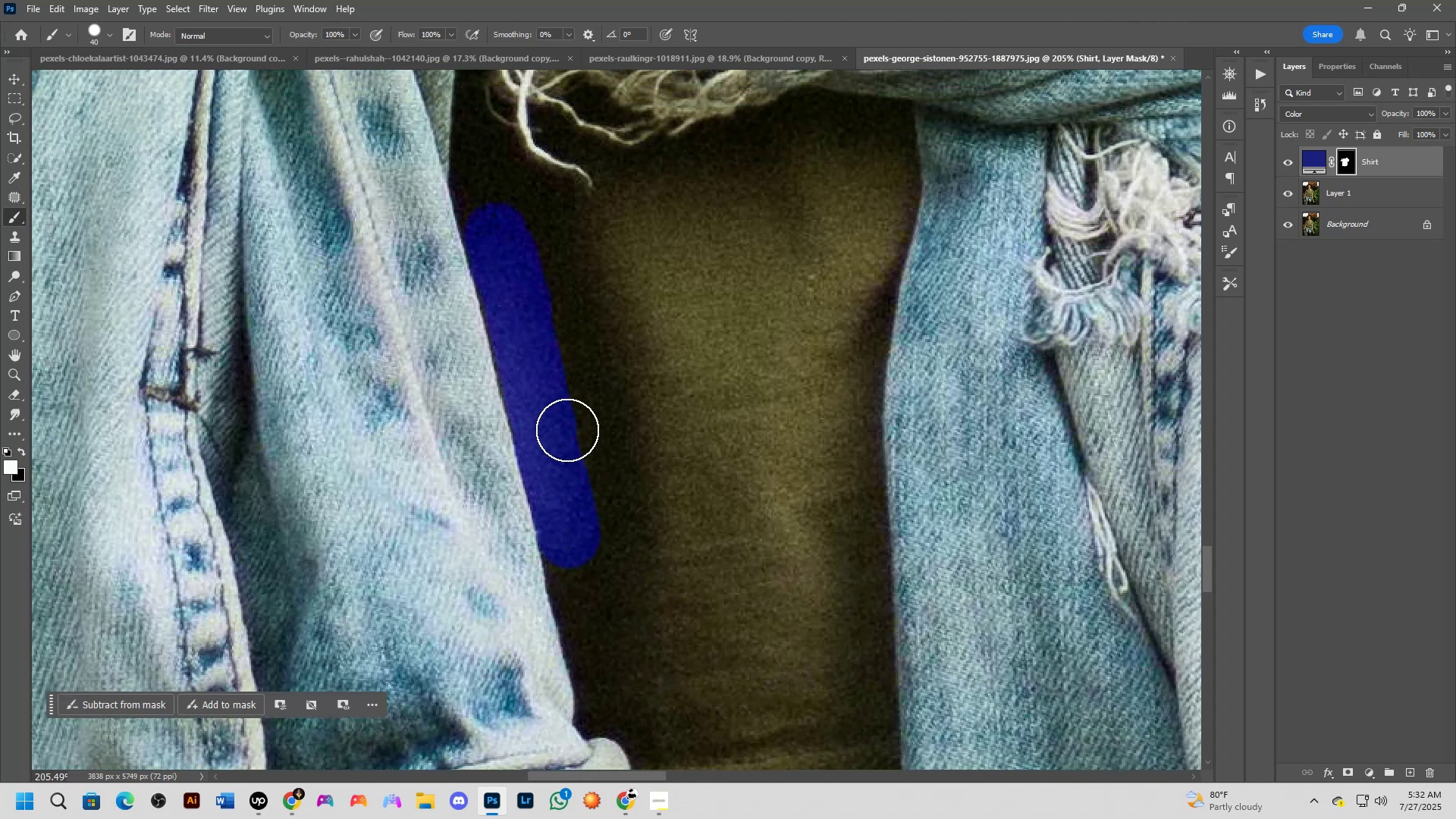 
hold_key(key=Space, duration=0.88)
 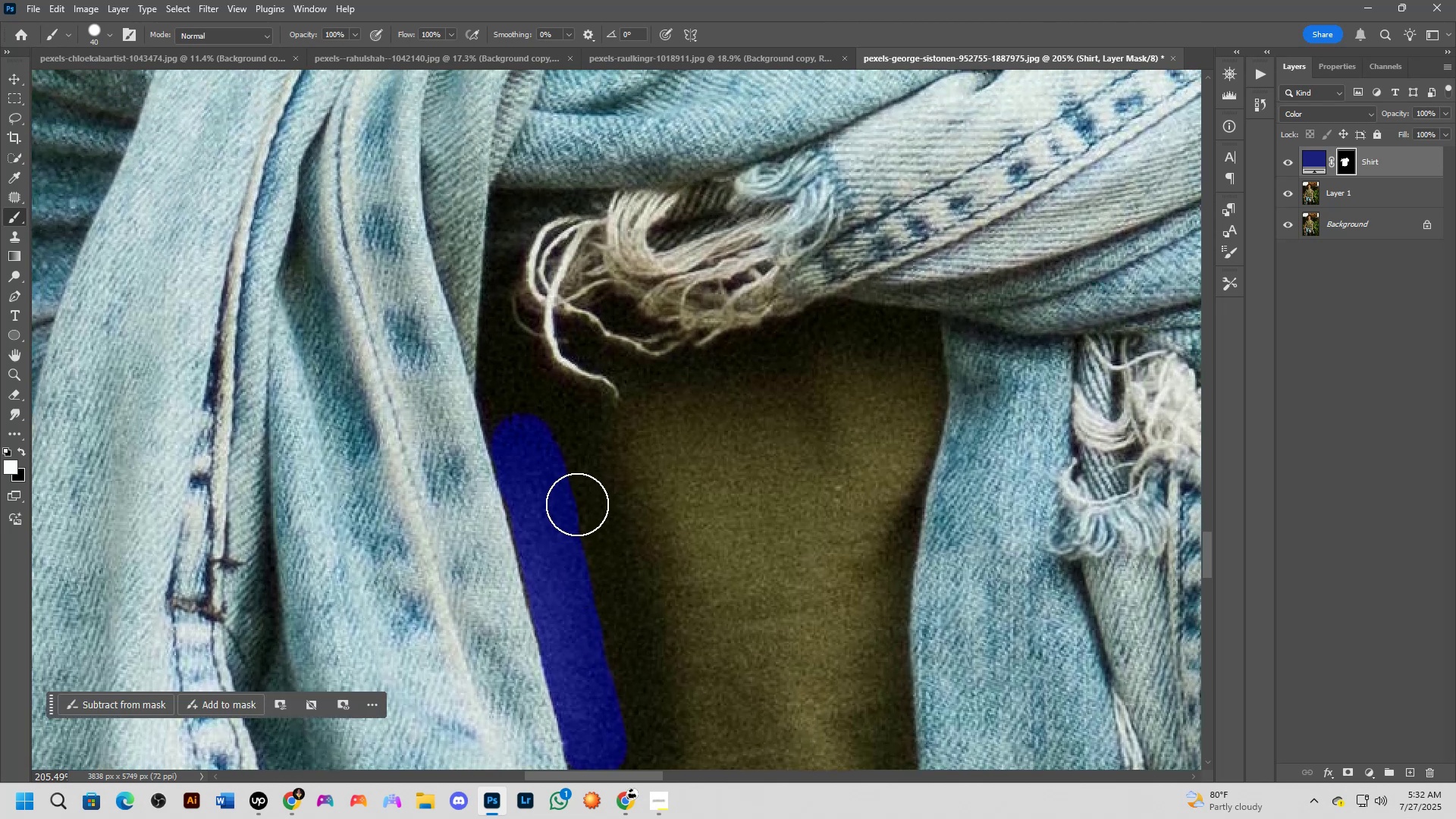 
left_click_drag(start_coordinate=[562, 401], to_coordinate=[588, 612])
 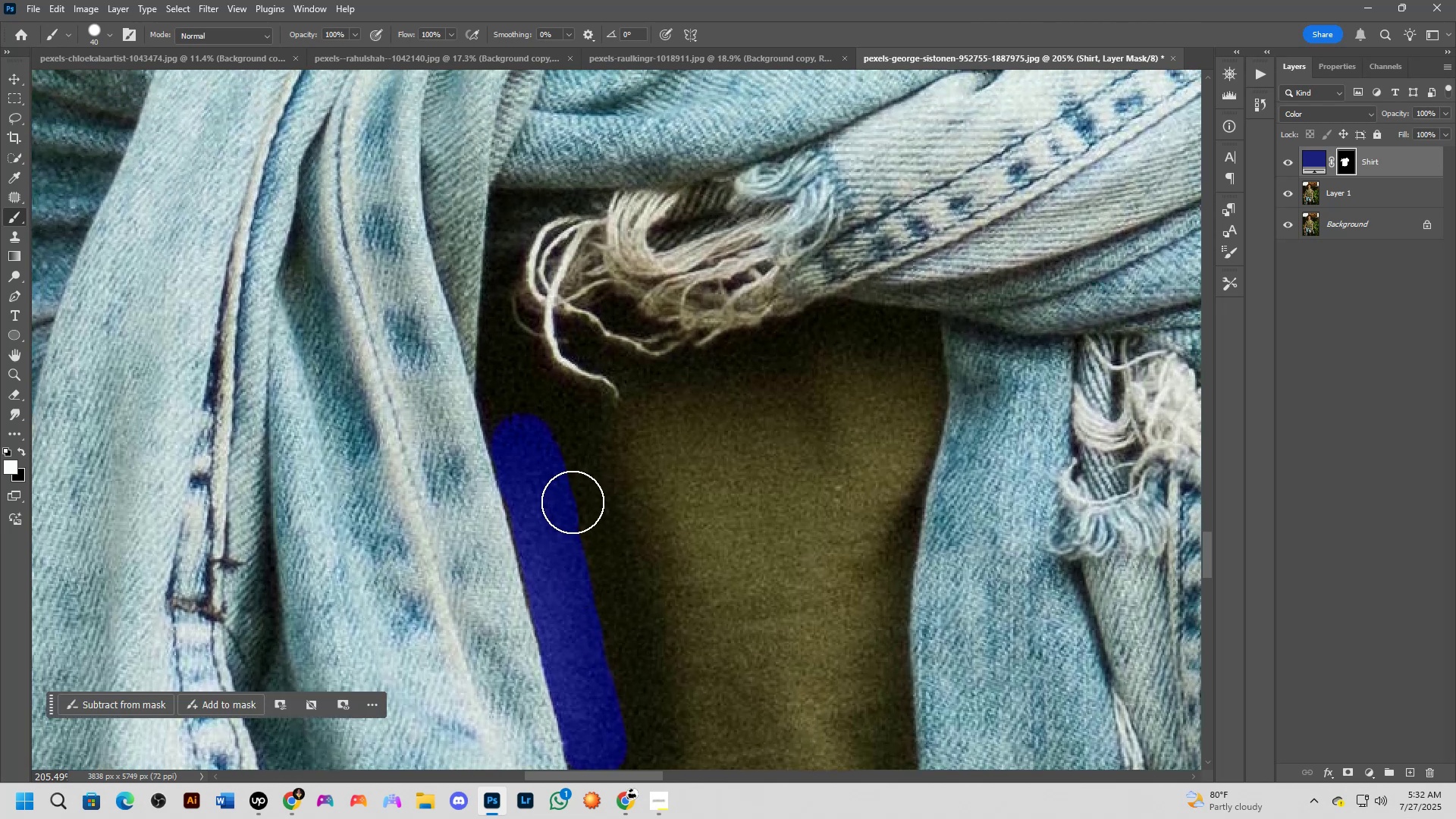 
hold_key(key=Space, duration=0.74)
 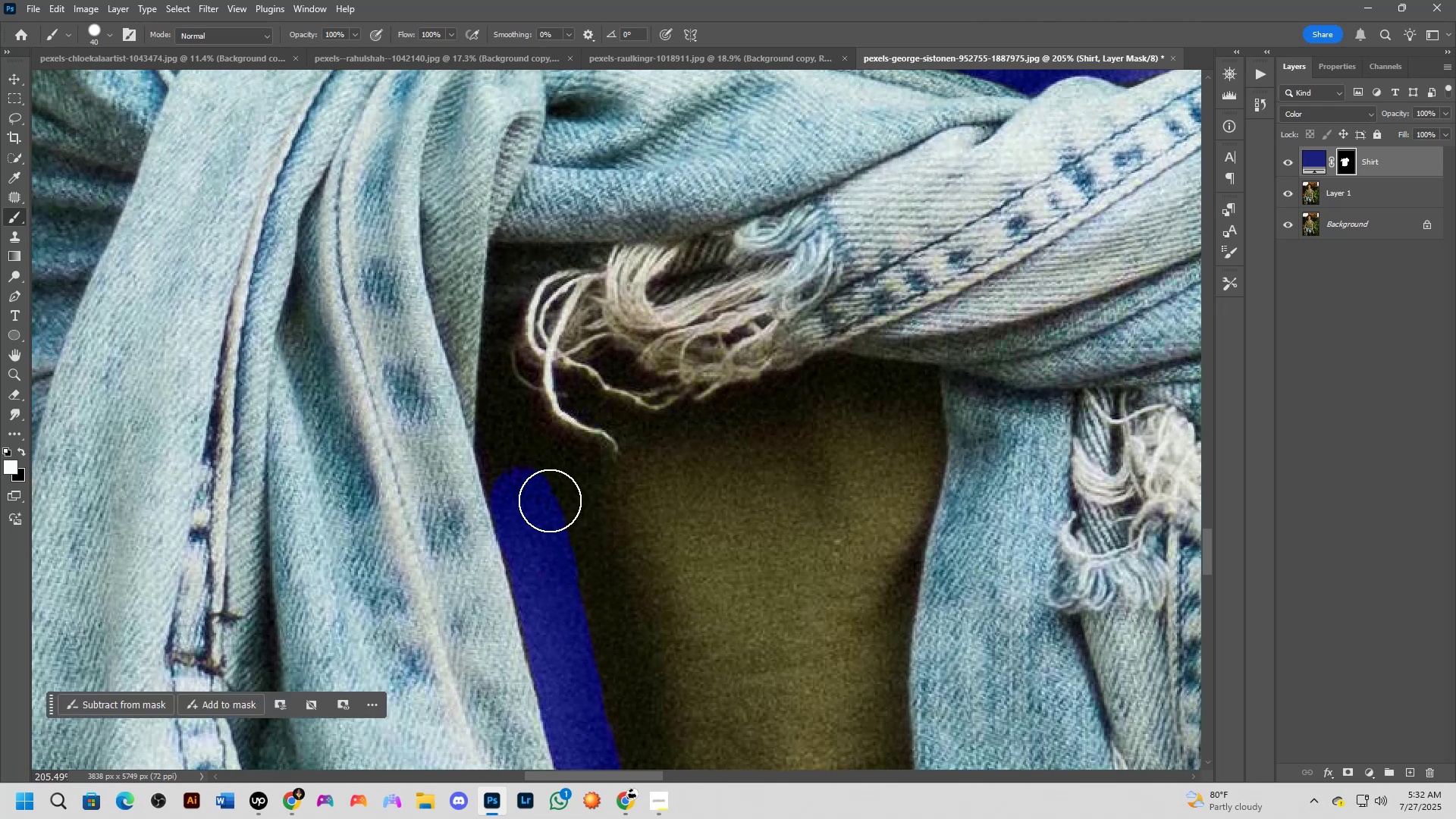 
left_click_drag(start_coordinate=[568, 522], to_coordinate=[567, 576])
 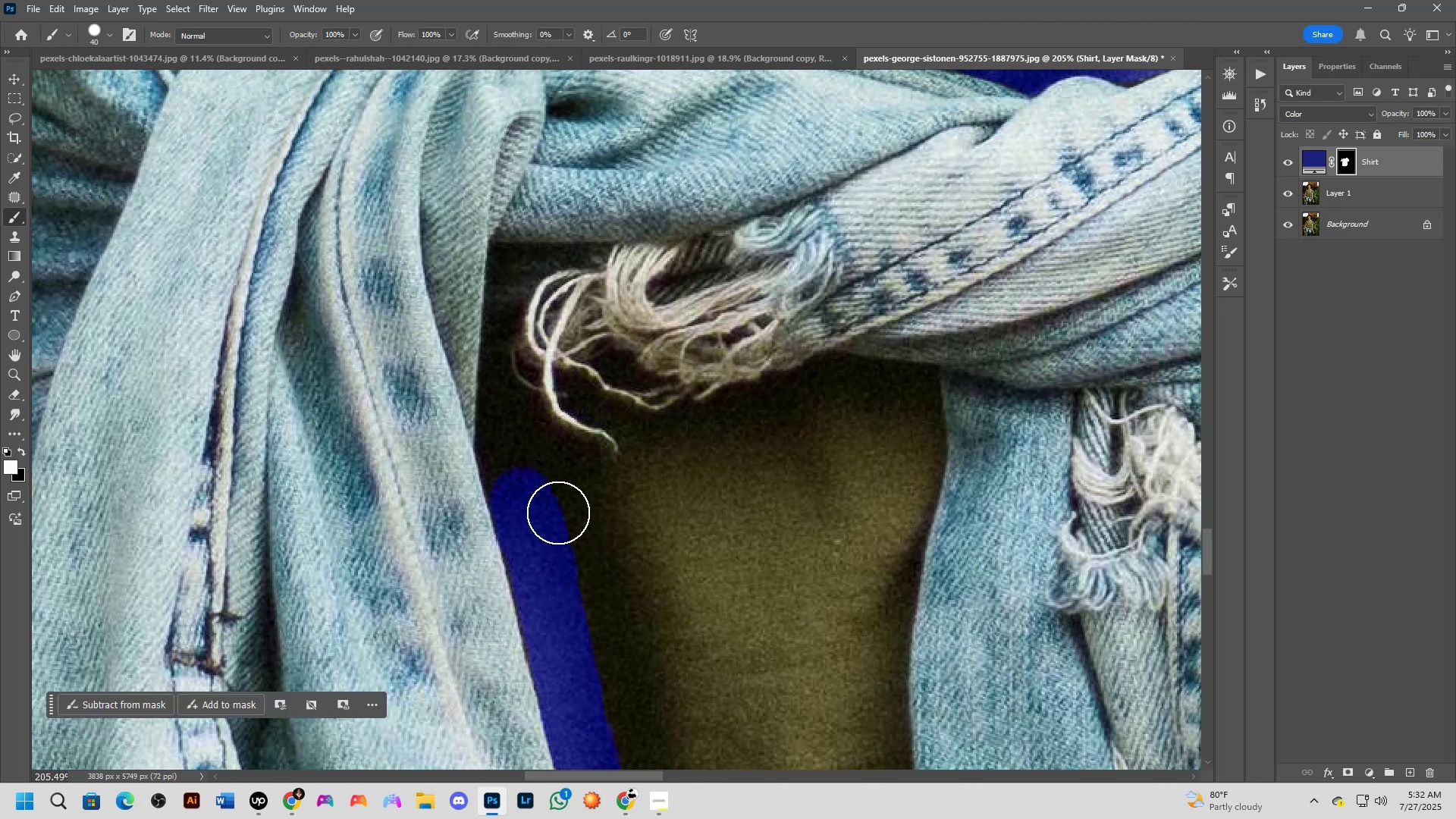 
left_click_drag(start_coordinate=[547, 497], to_coordinate=[602, 485])
 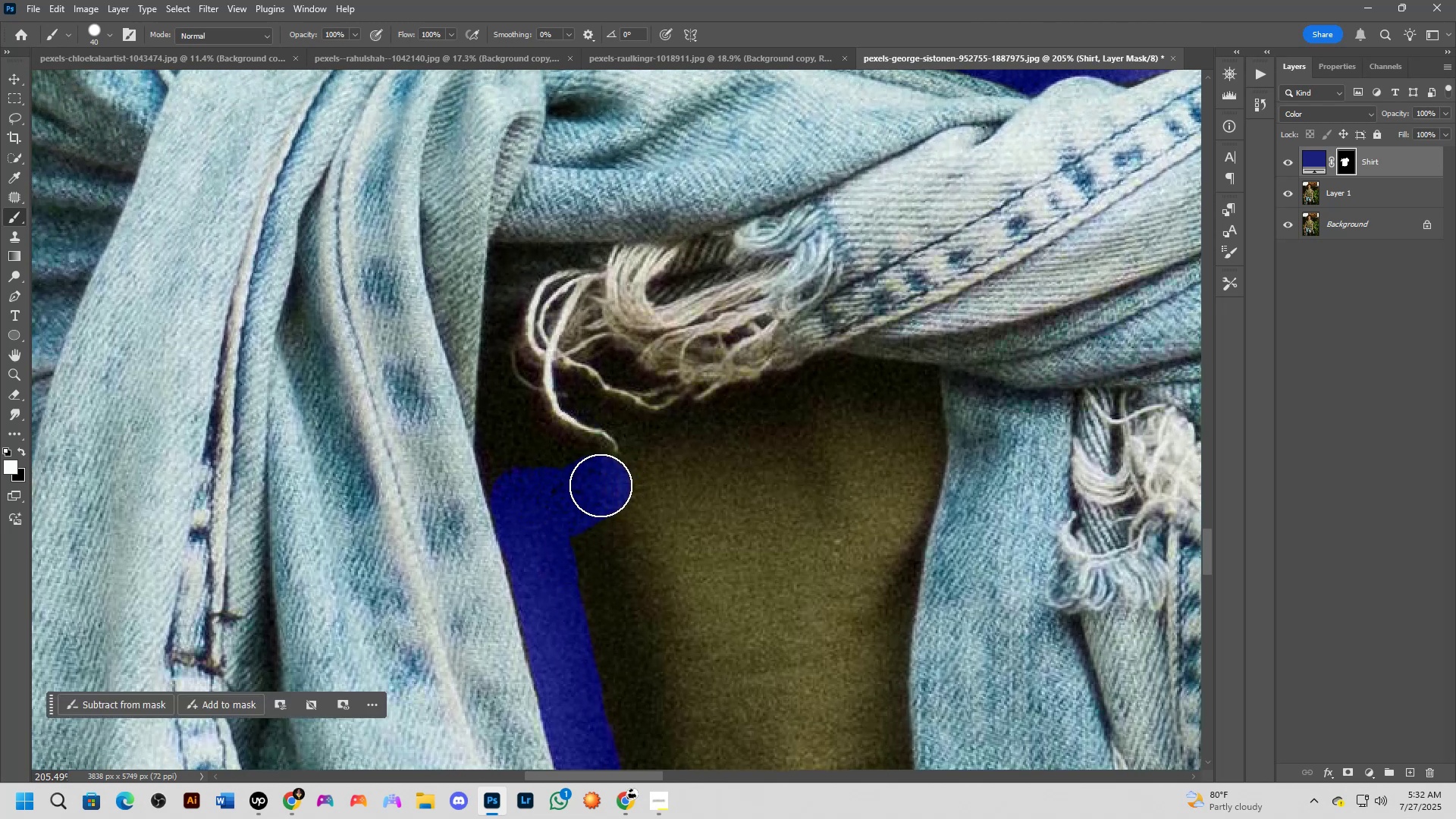 
left_click_drag(start_coordinate=[601, 485], to_coordinate=[647, 446])
 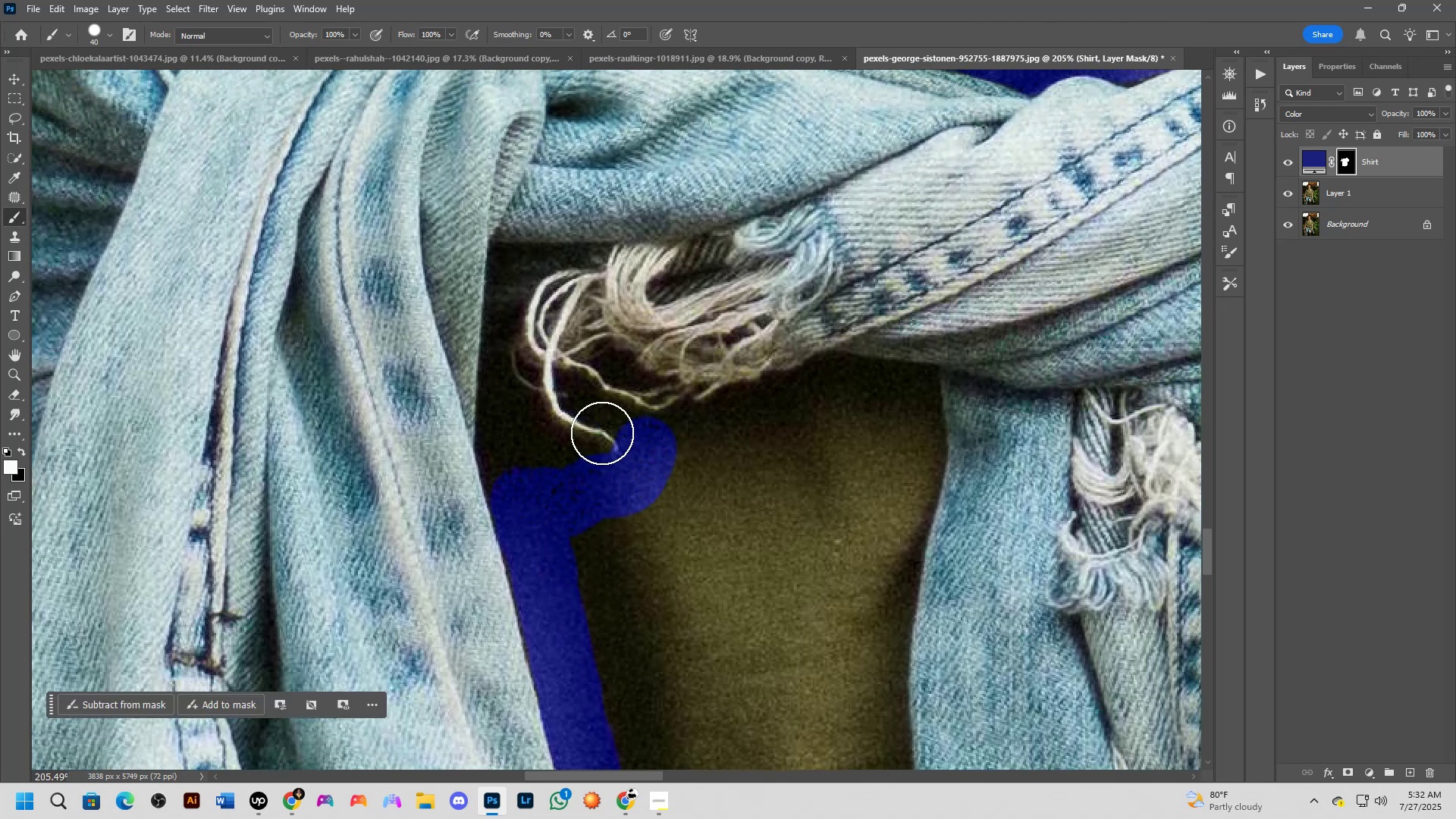 
key(X)
 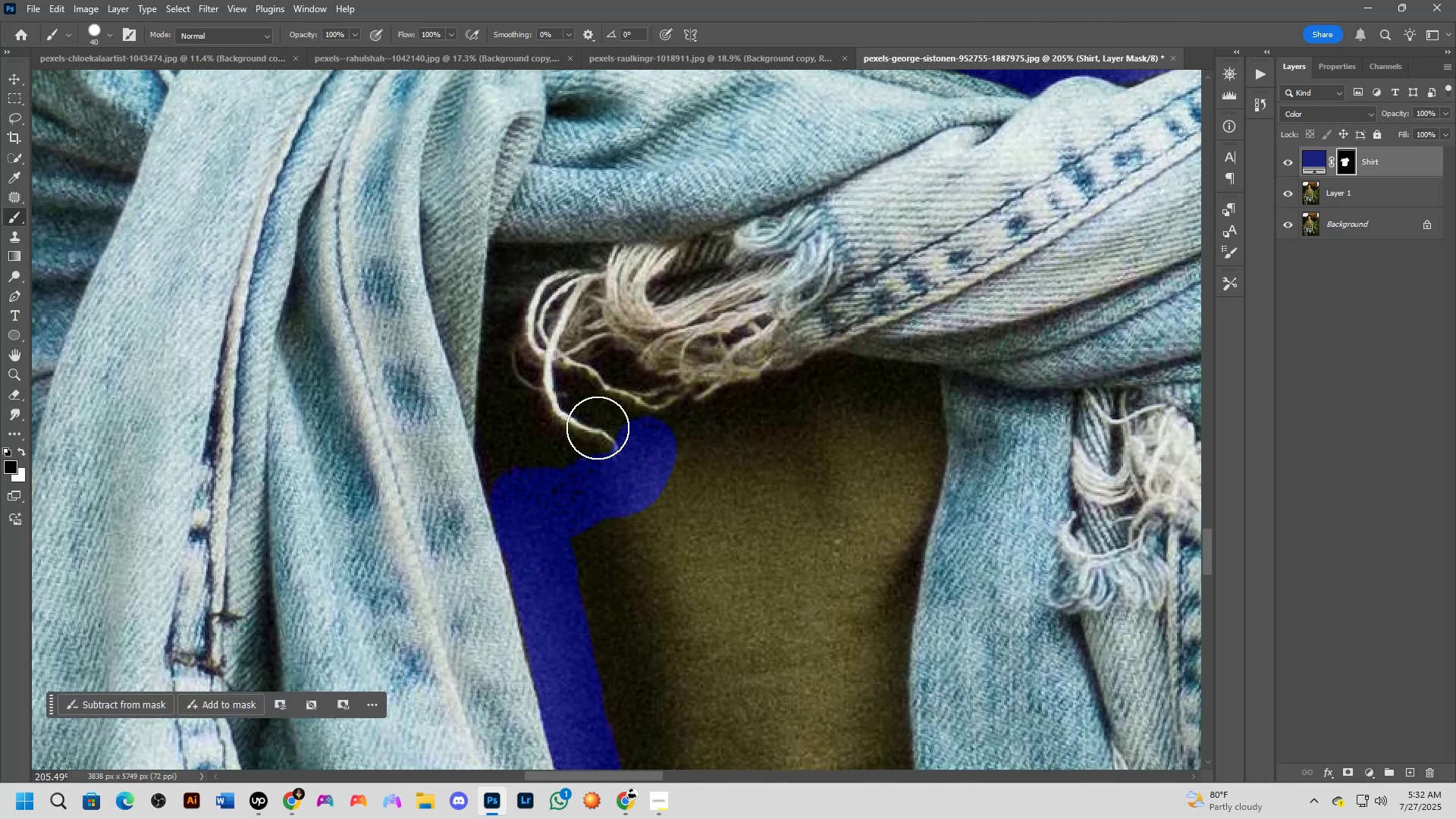 
left_click([598, 428])
 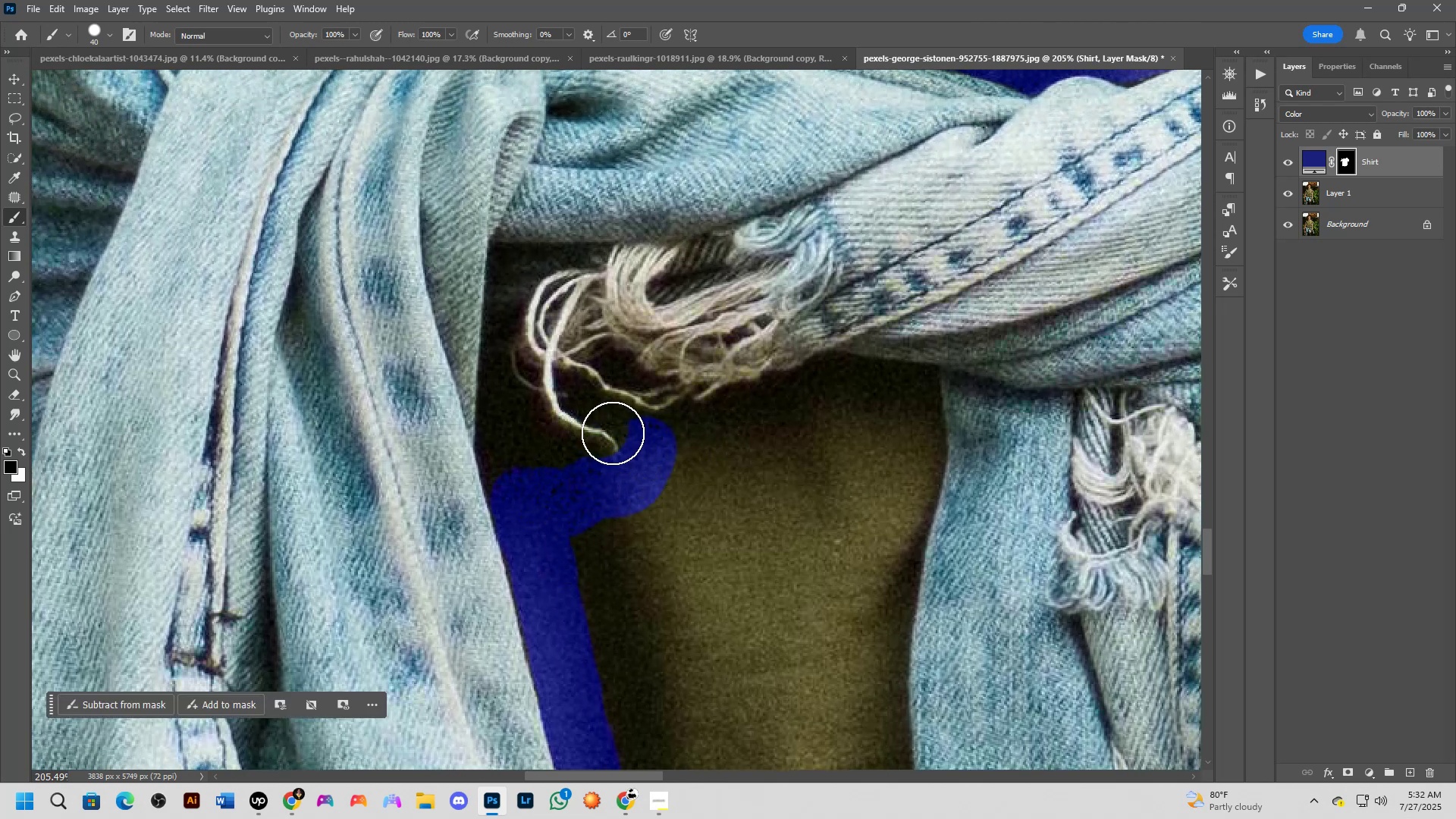 
left_click([611, 435])
 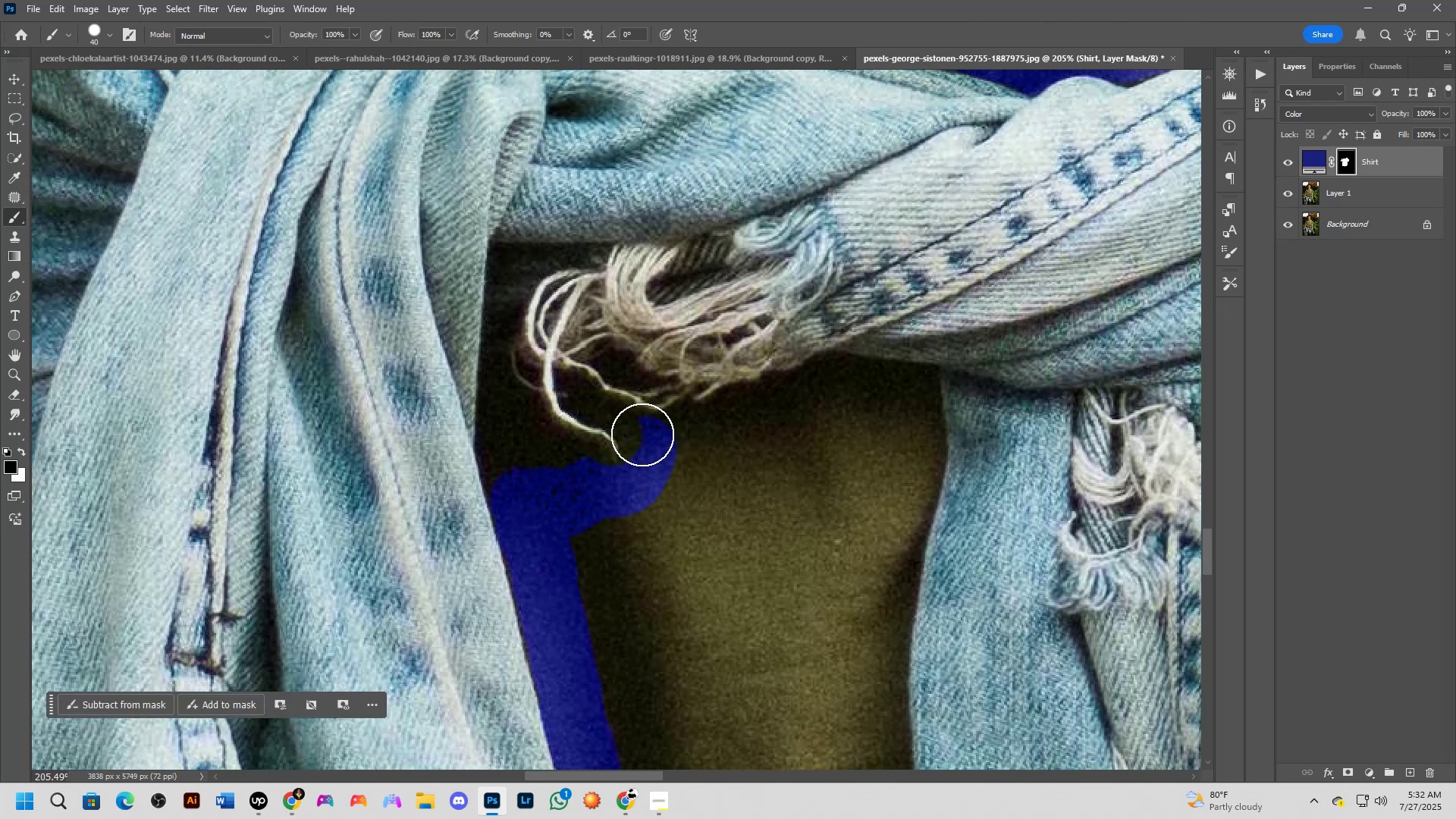 
type(xx)
 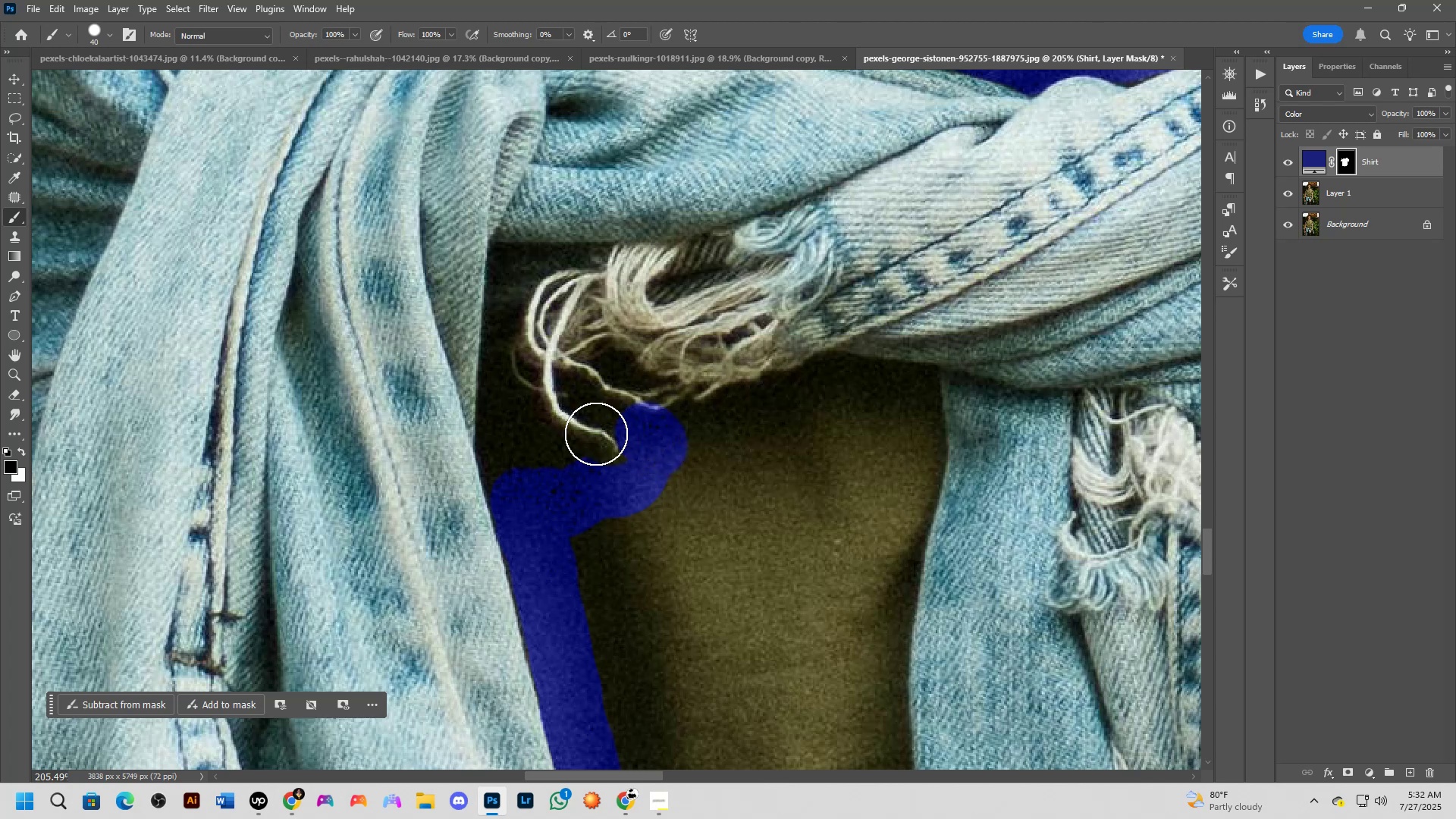 
left_click_drag(start_coordinate=[657, 446], to_coordinate=[645, 431])
 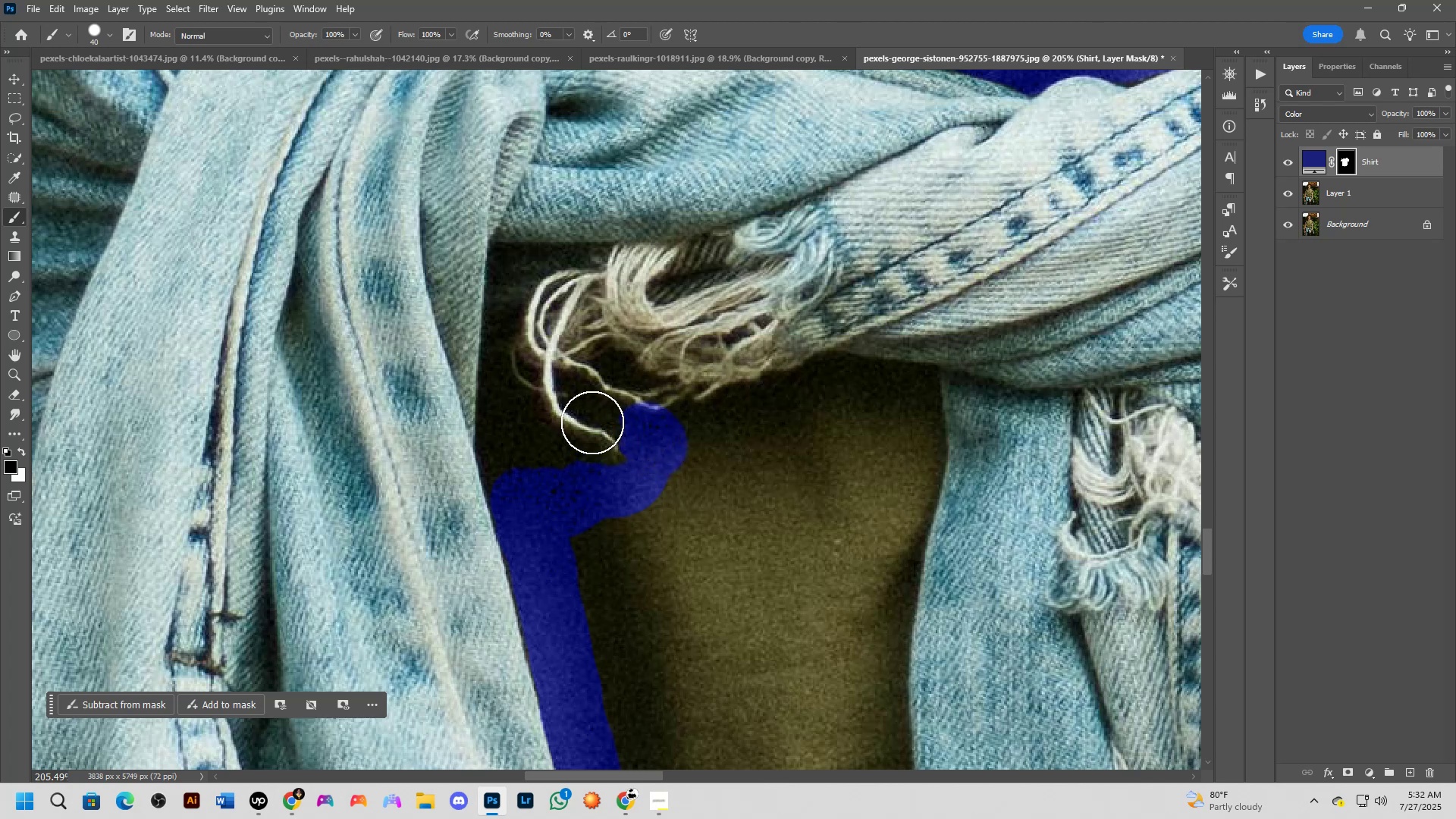 
left_click([628, 378])
 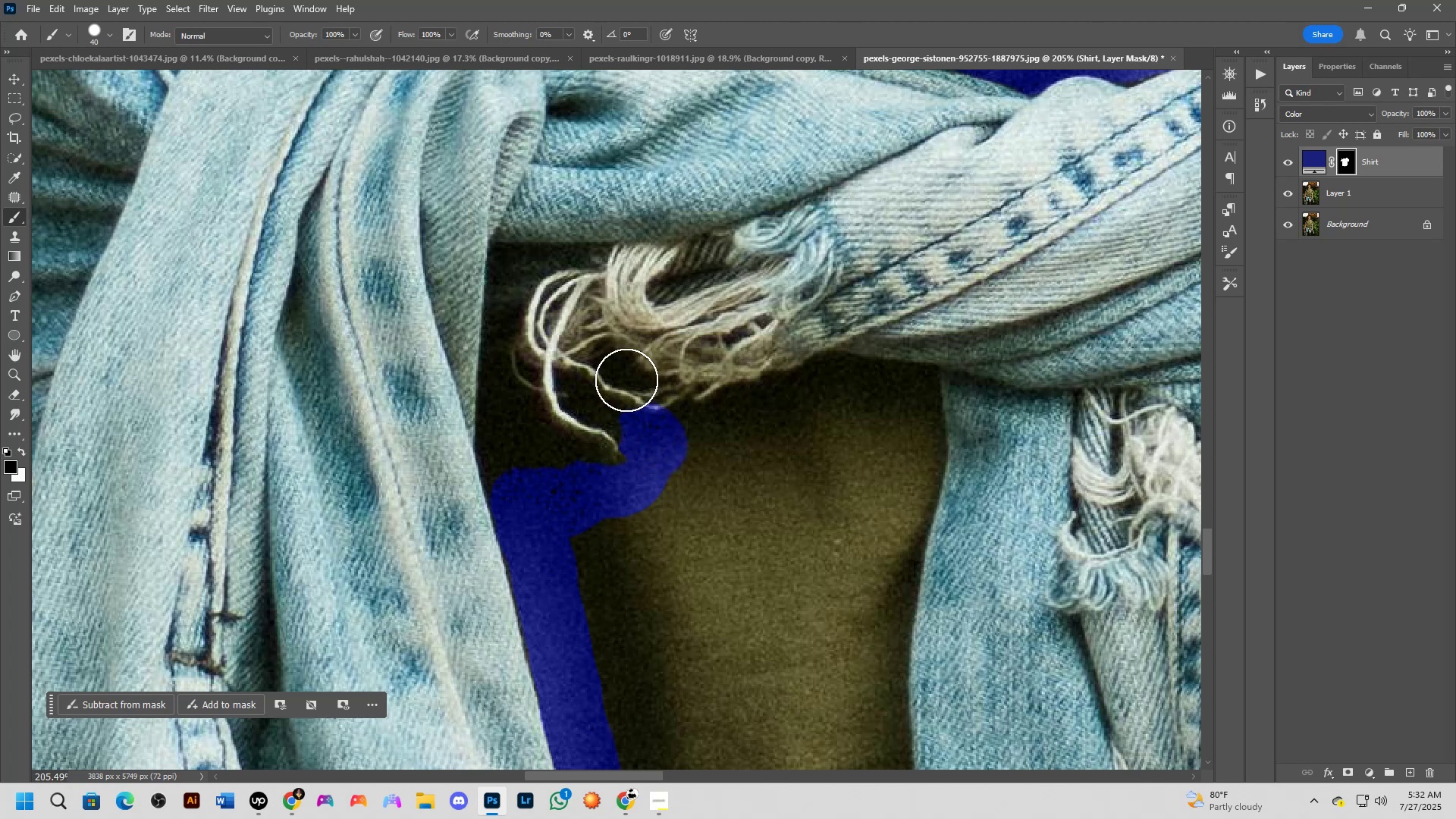 
left_click_drag(start_coordinate=[621, 386], to_coordinate=[686, 392])
 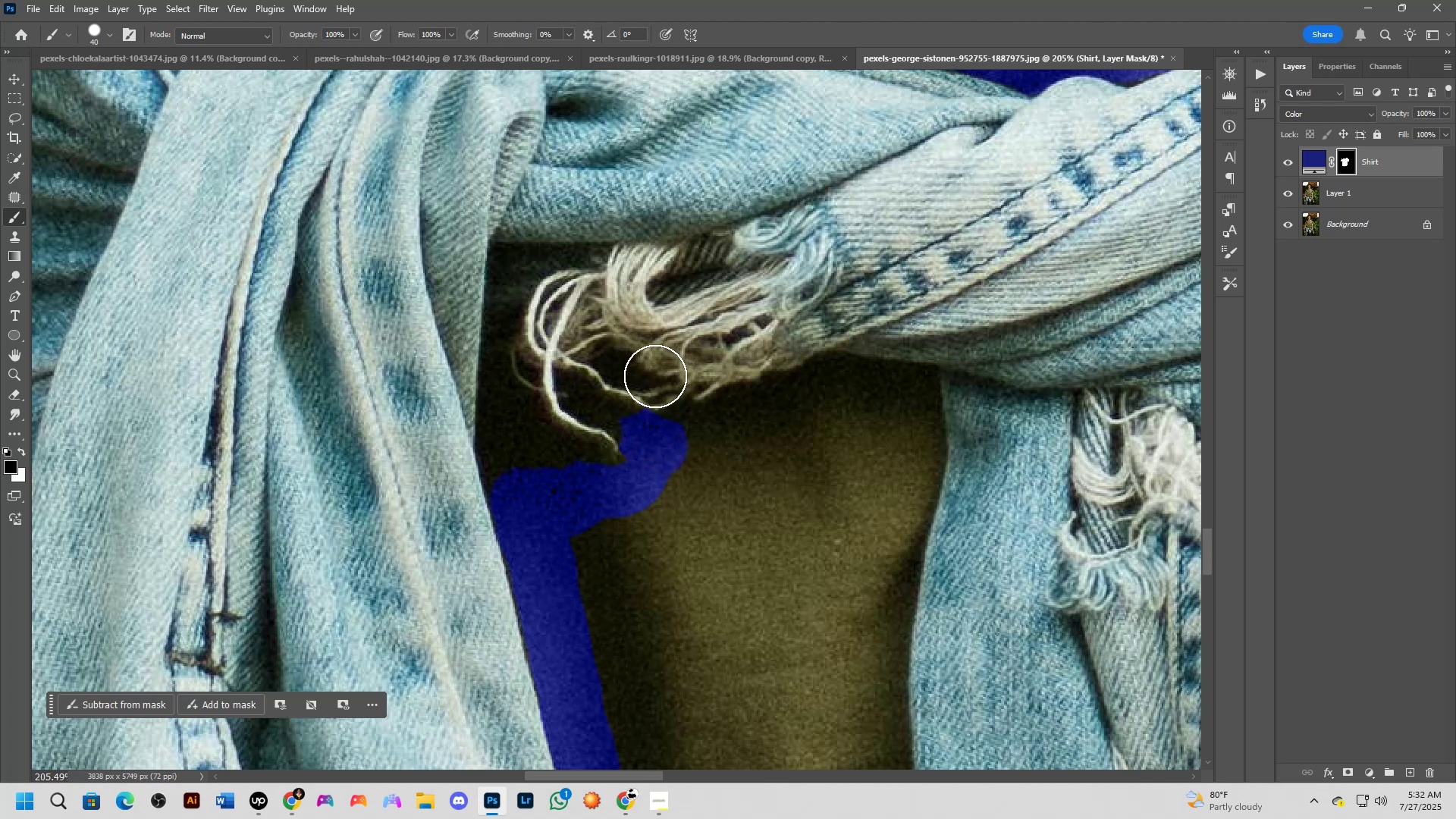 
left_click_drag(start_coordinate=[659, 378], to_coordinate=[699, 396])
 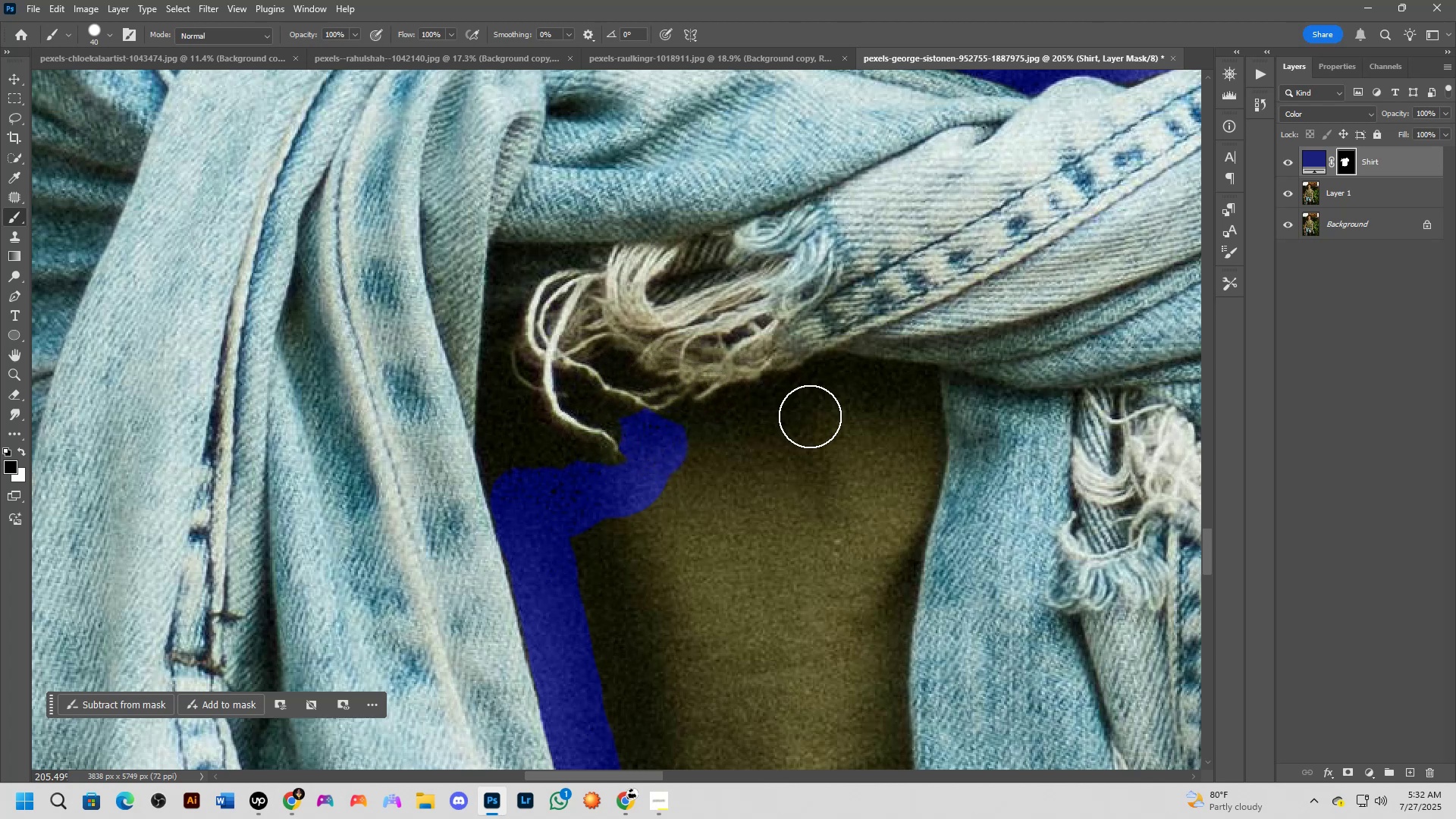 
key(X)
 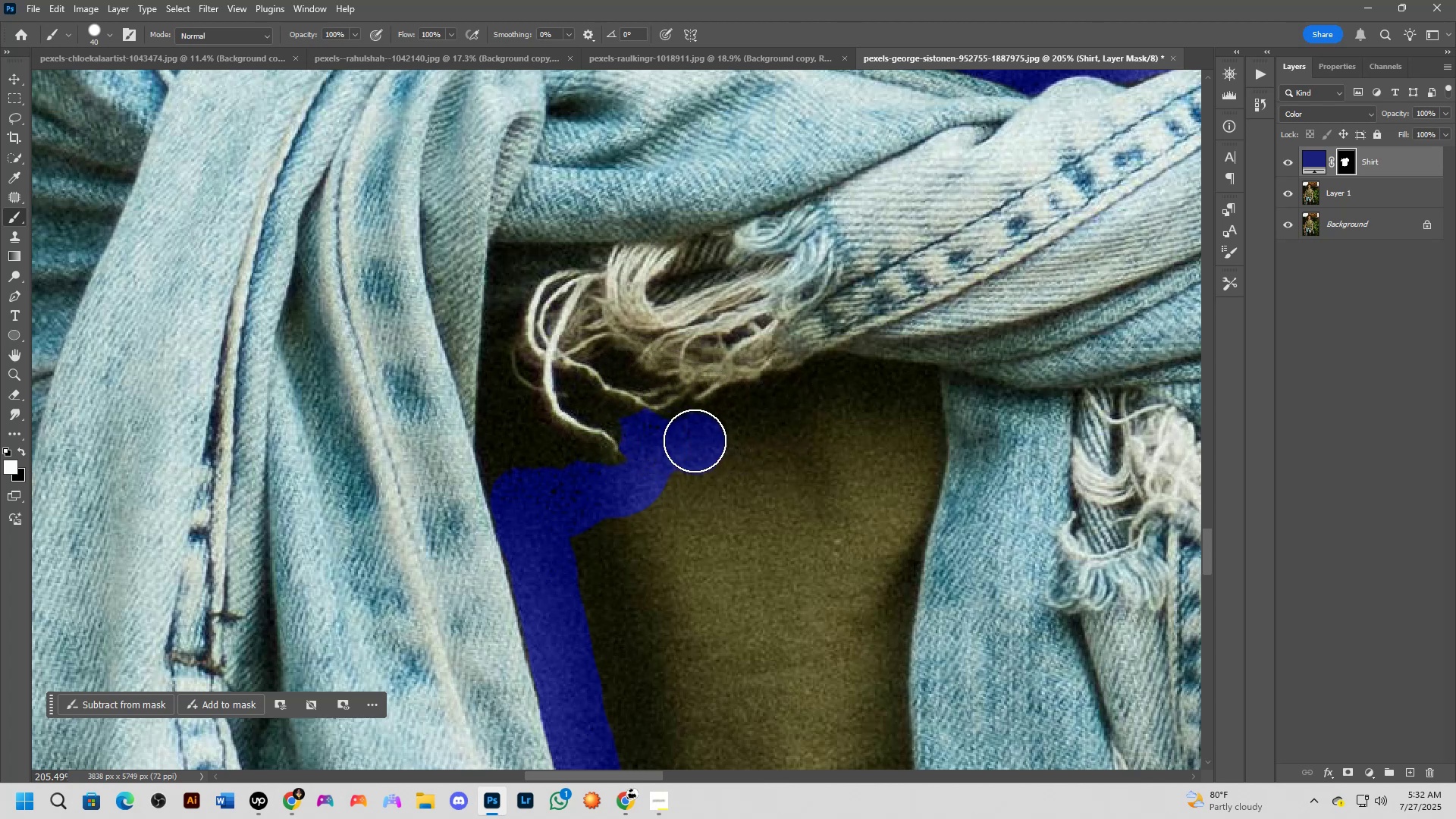 
left_click_drag(start_coordinate=[695, 436], to_coordinate=[909, 399])
 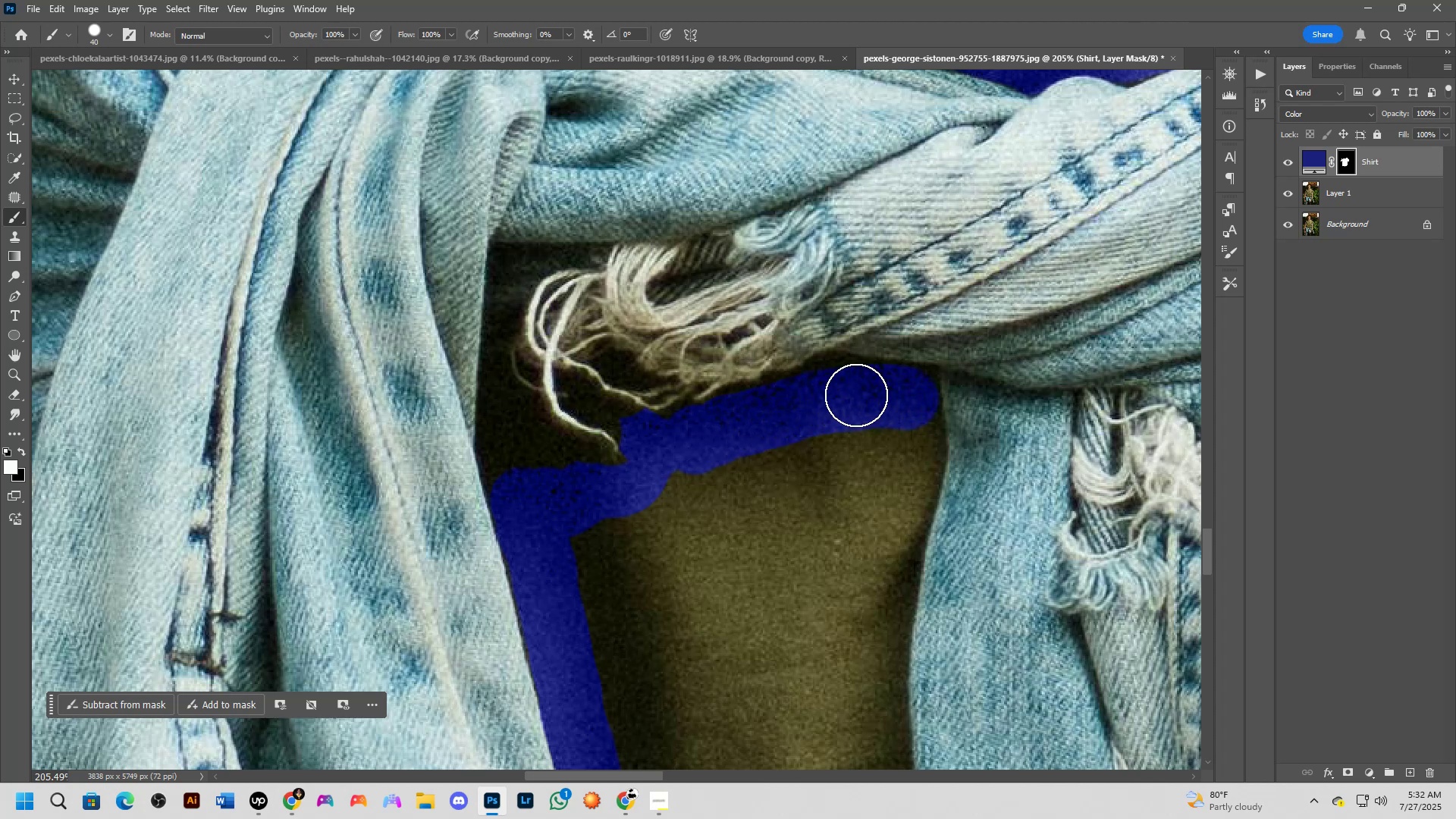 
left_click_drag(start_coordinate=[846, 394], to_coordinate=[907, 397])
 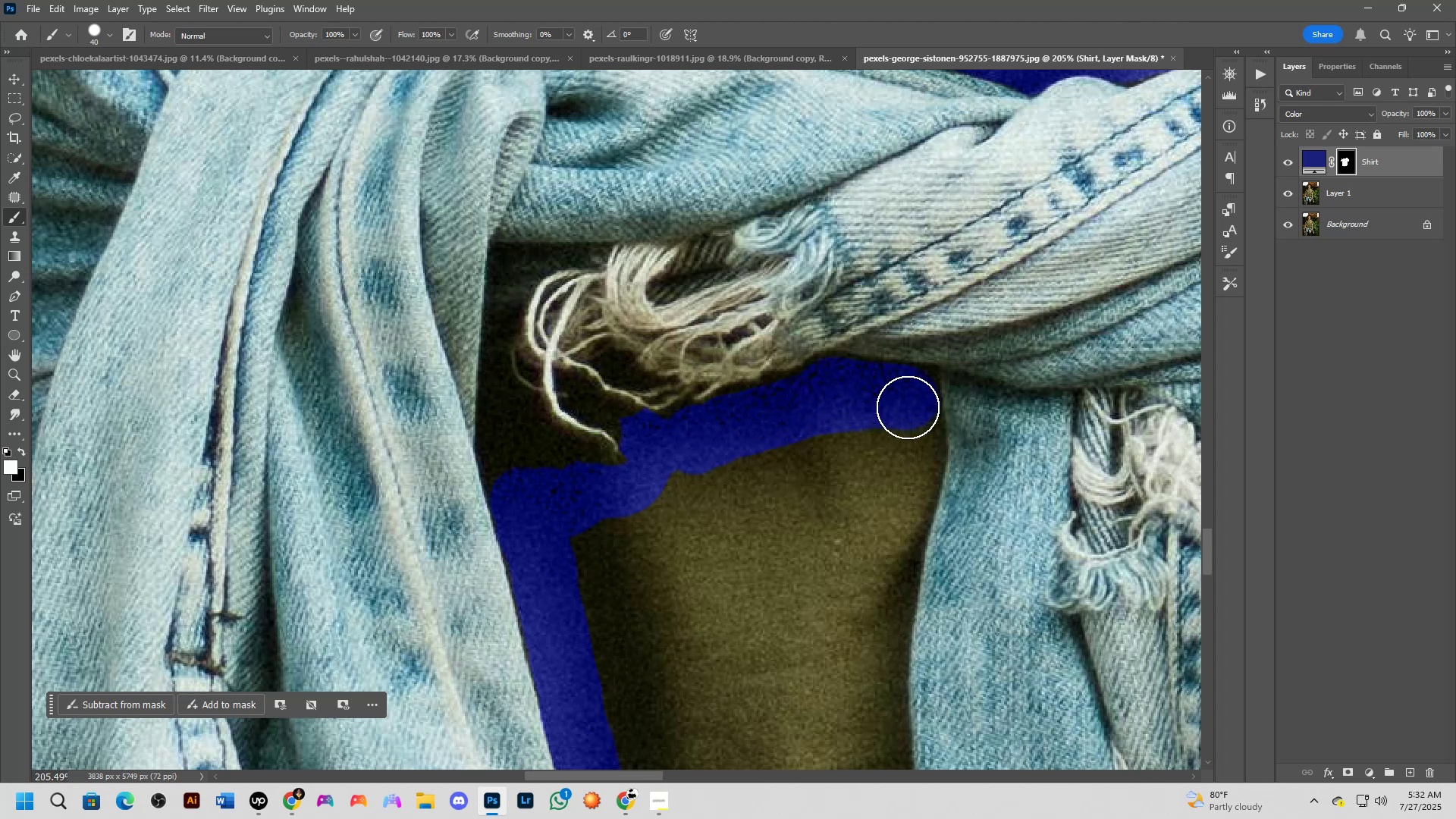 
left_click_drag(start_coordinate=[908, 410], to_coordinate=[912, 468])
 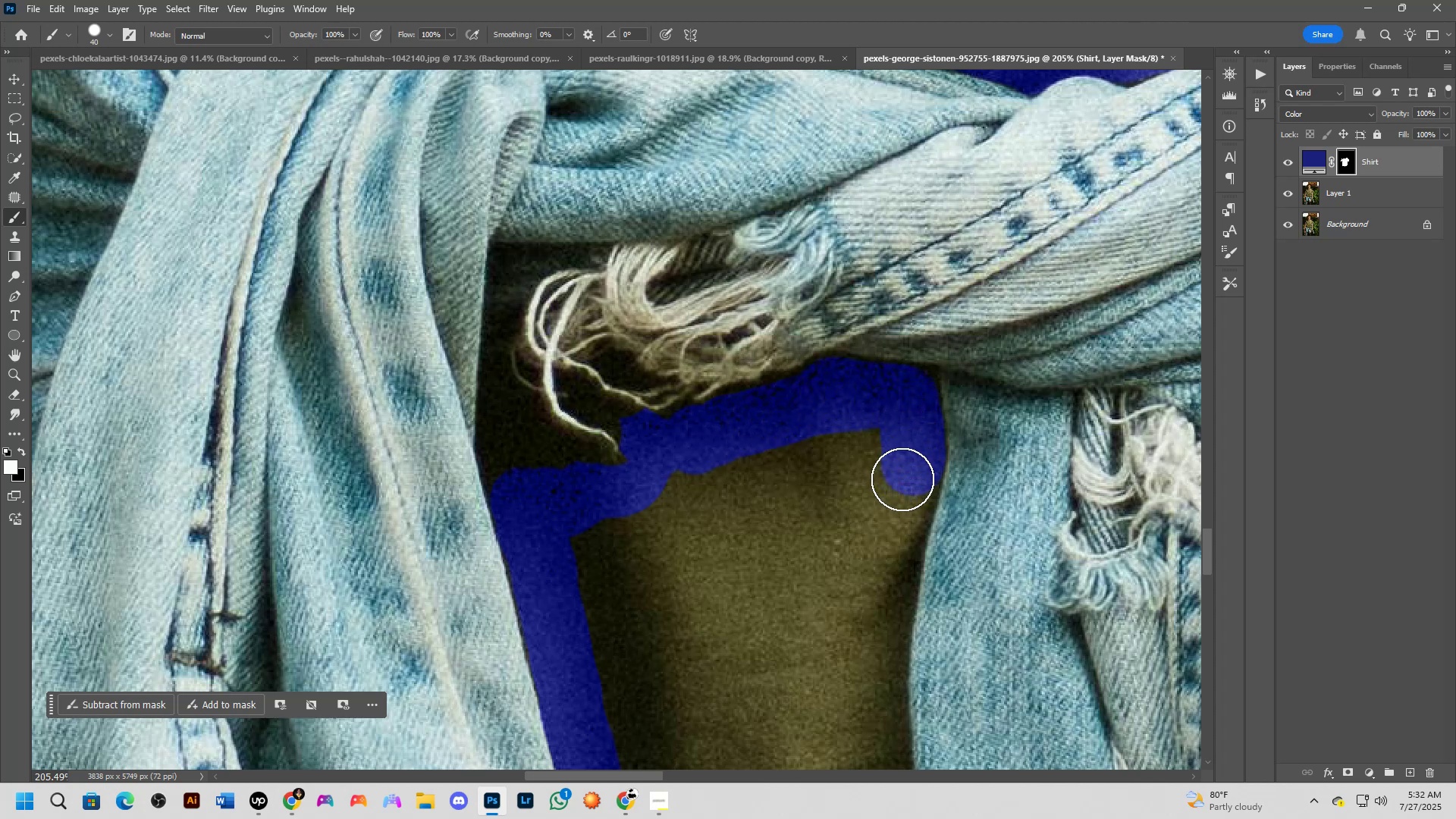 
hold_key(key=Space, duration=0.63)
 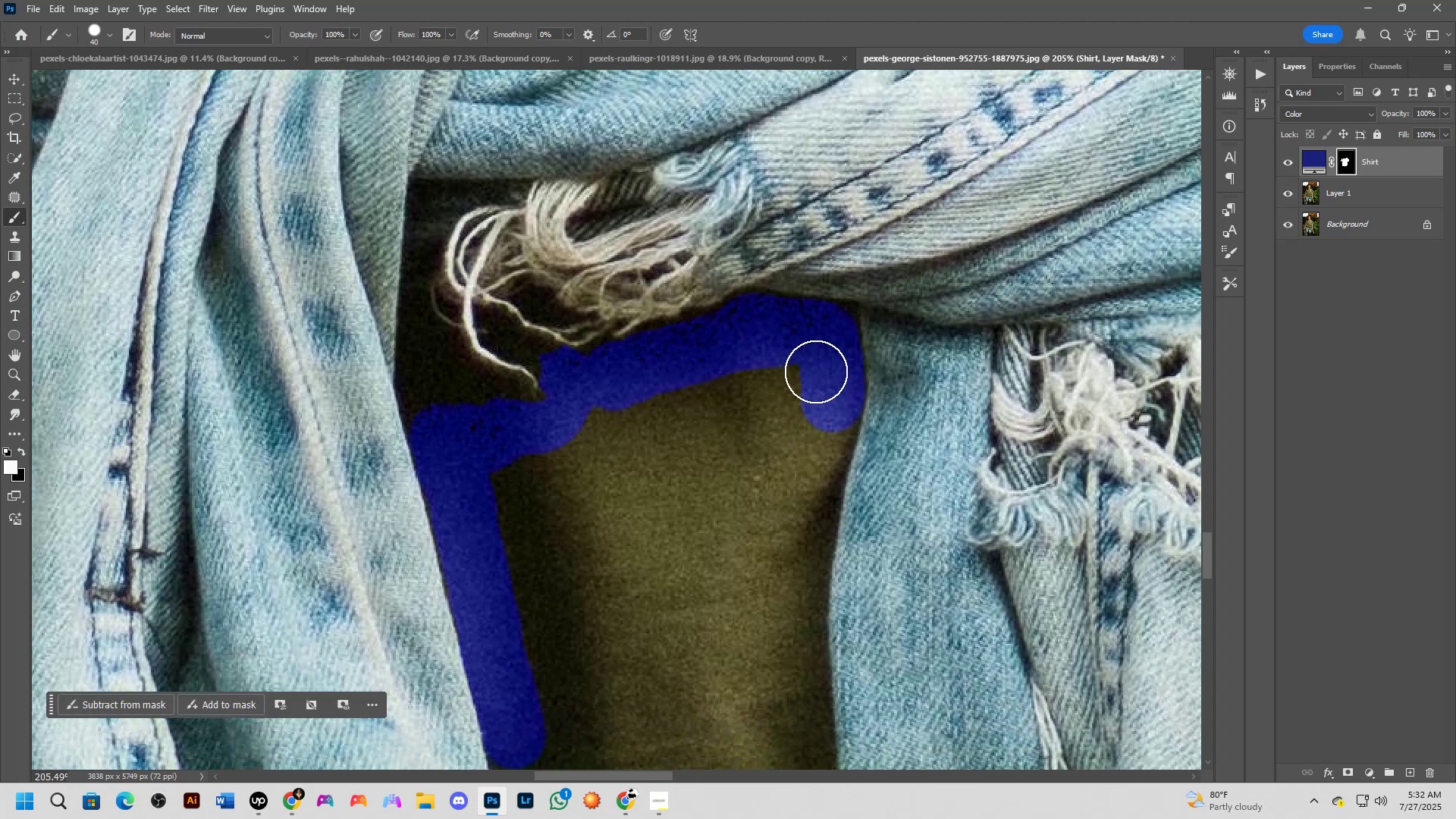 
left_click_drag(start_coordinate=[861, 509], to_coordinate=[781, 445])
 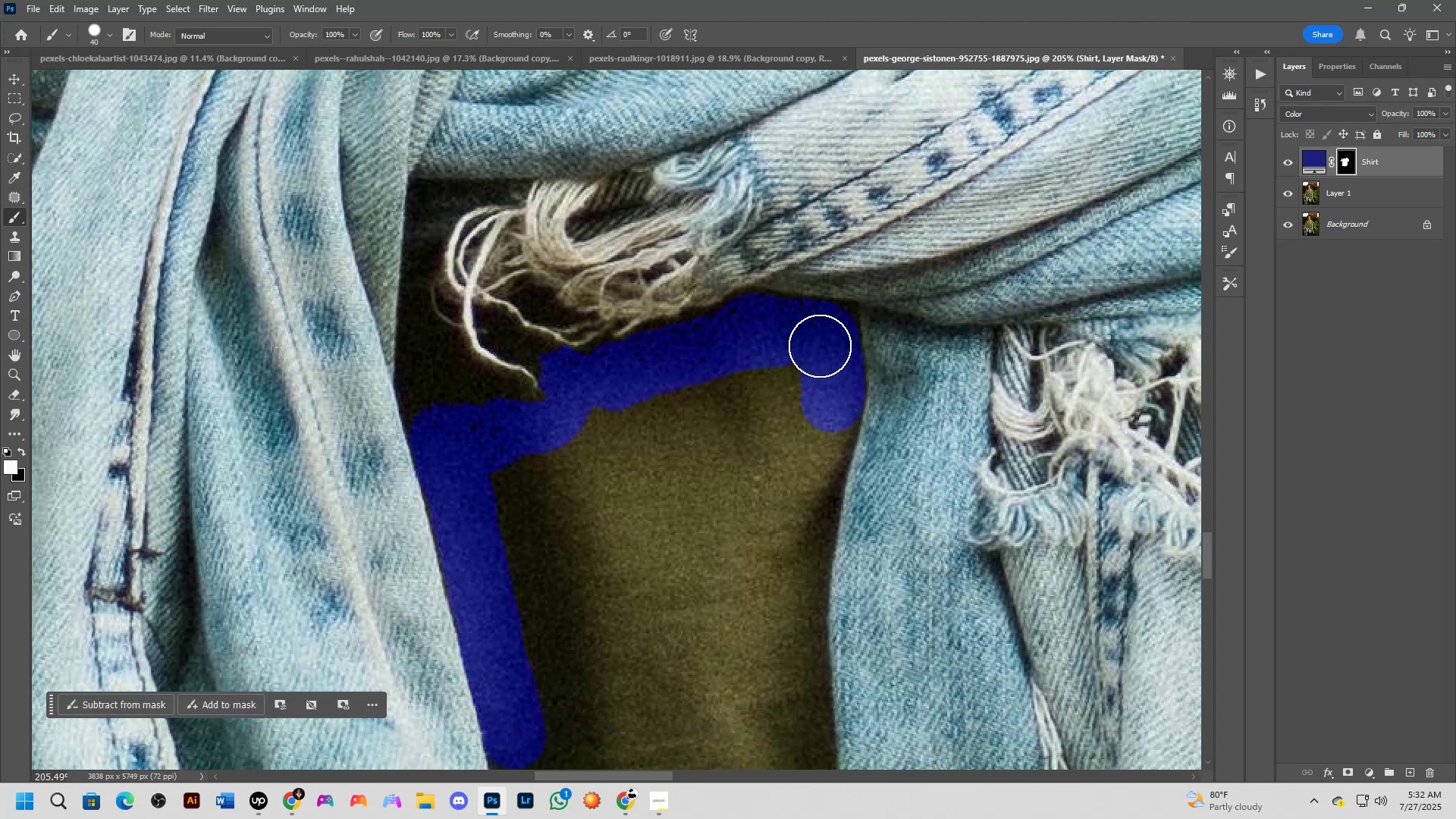 
hold_key(key=AltLeft, duration=1.24)
 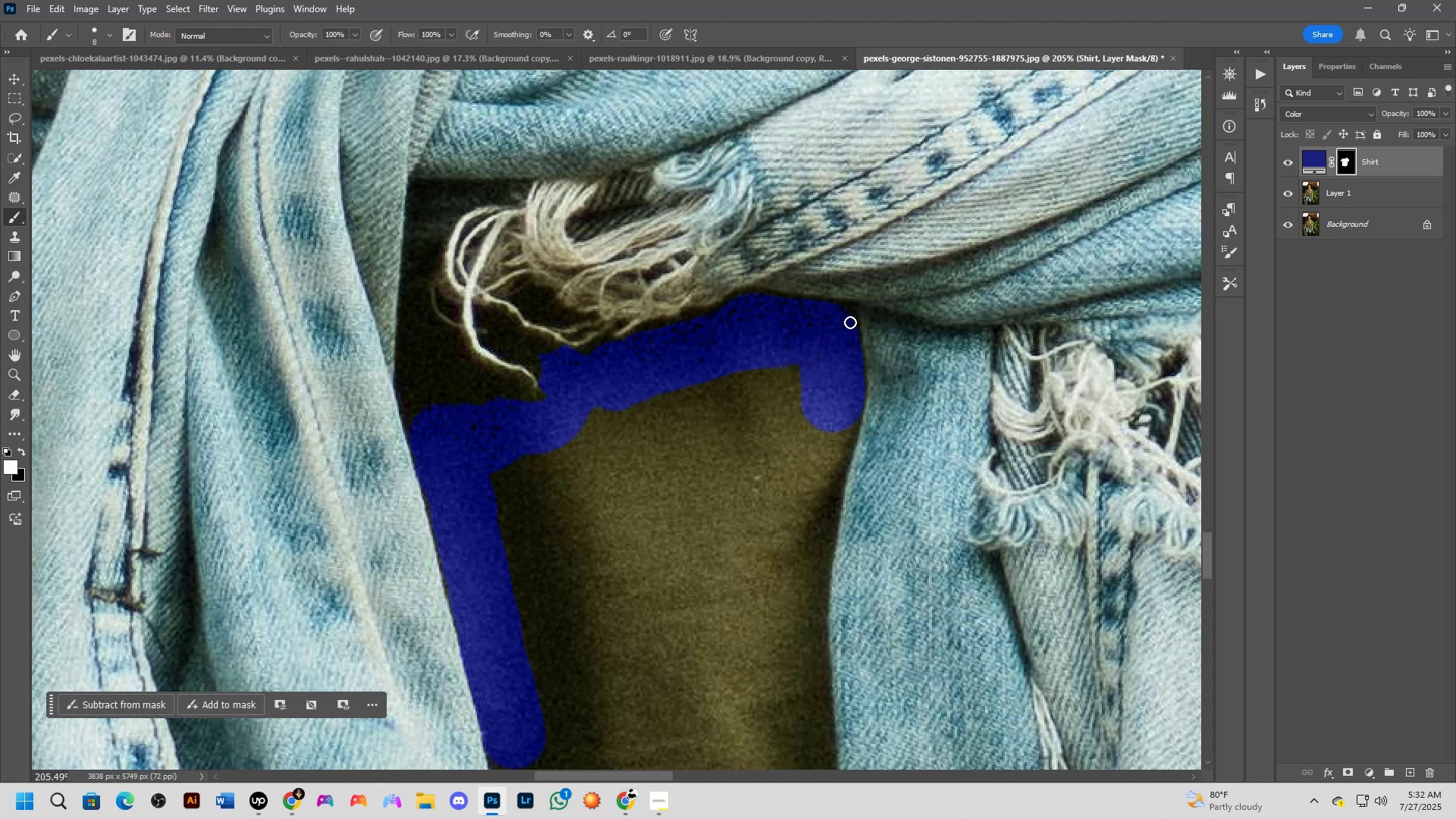 
left_click_drag(start_coordinate=[847, 318], to_coordinate=[855, 321])
 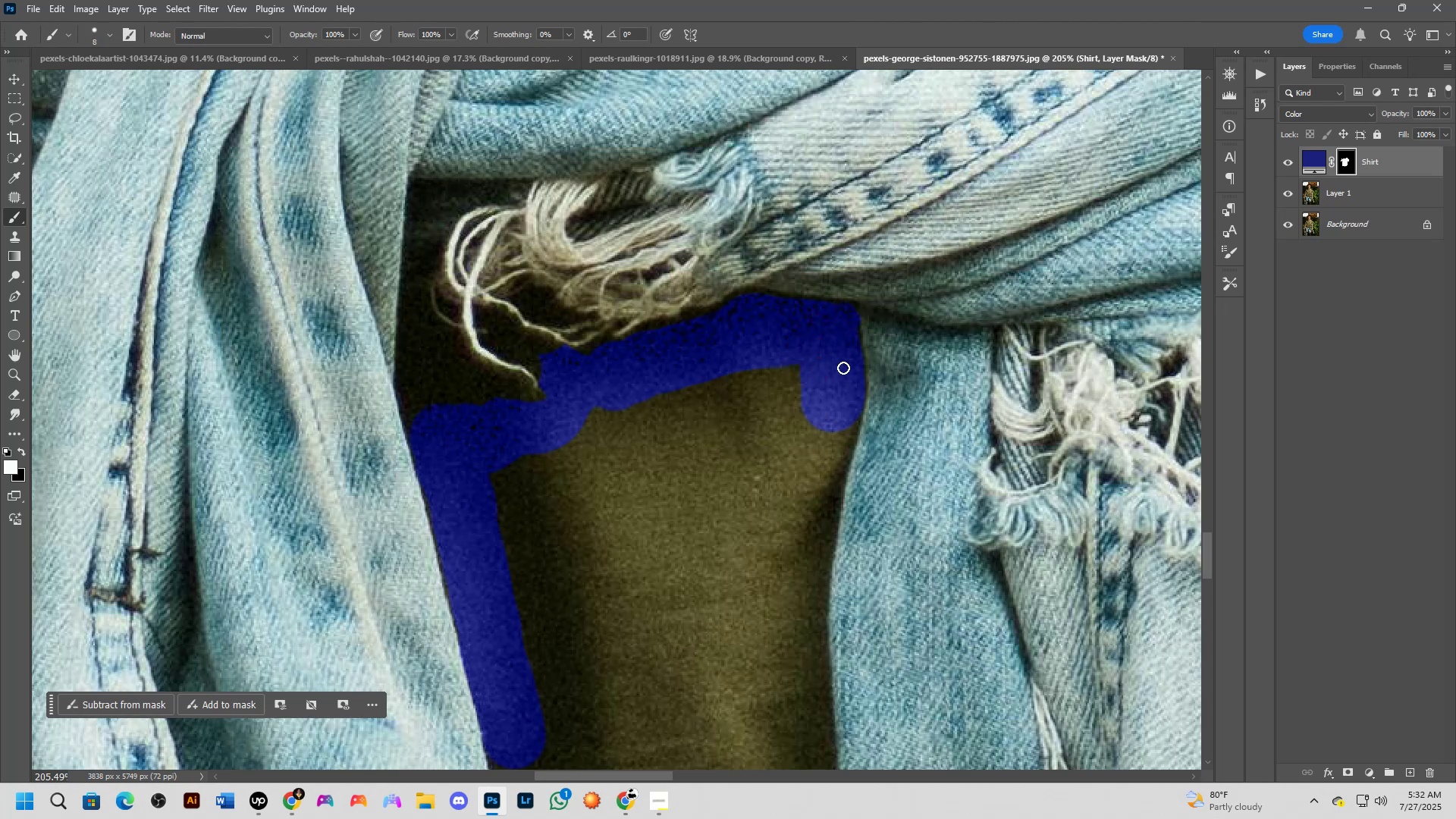 
key(X)
 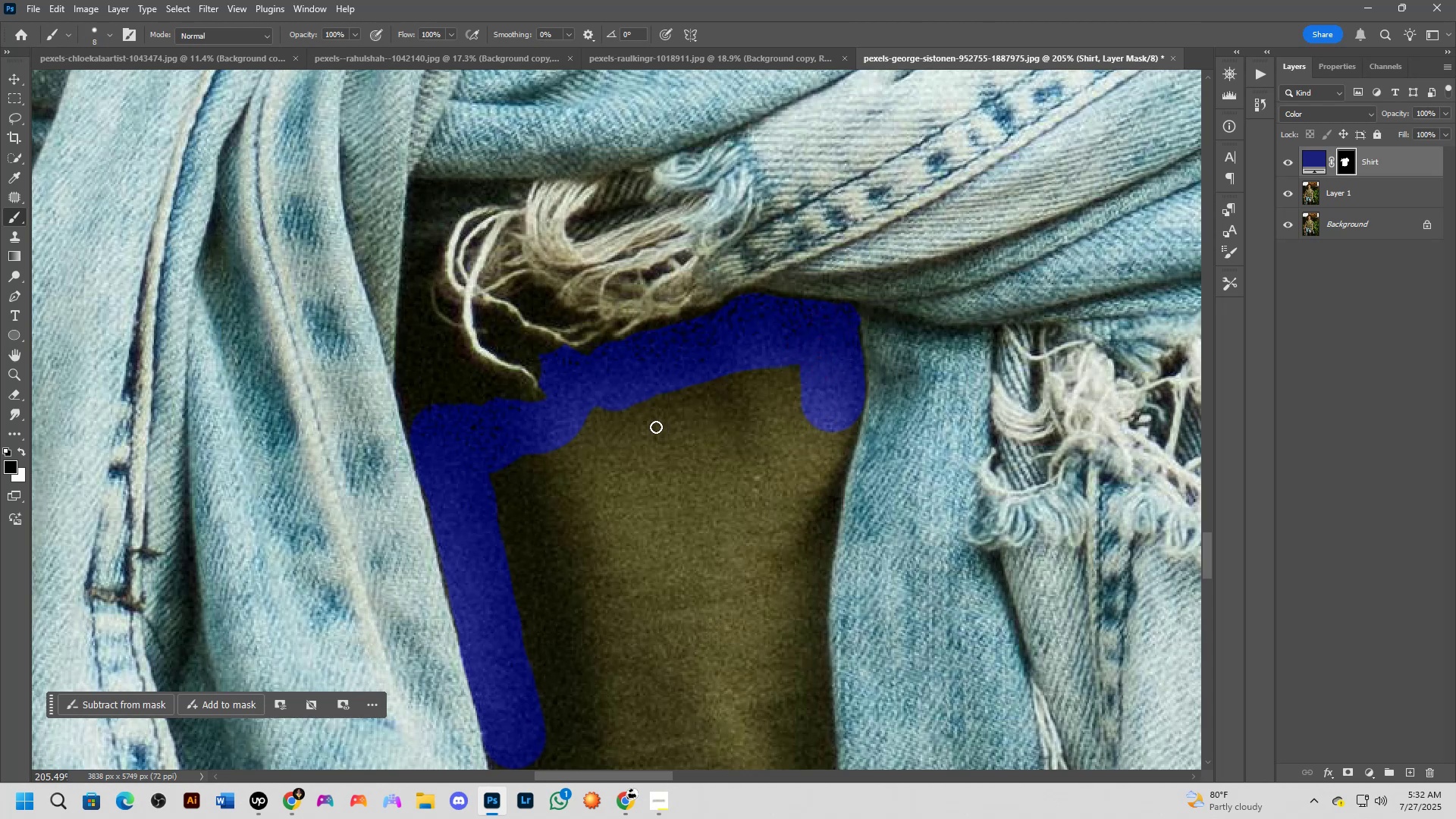 
wait(5.03)
 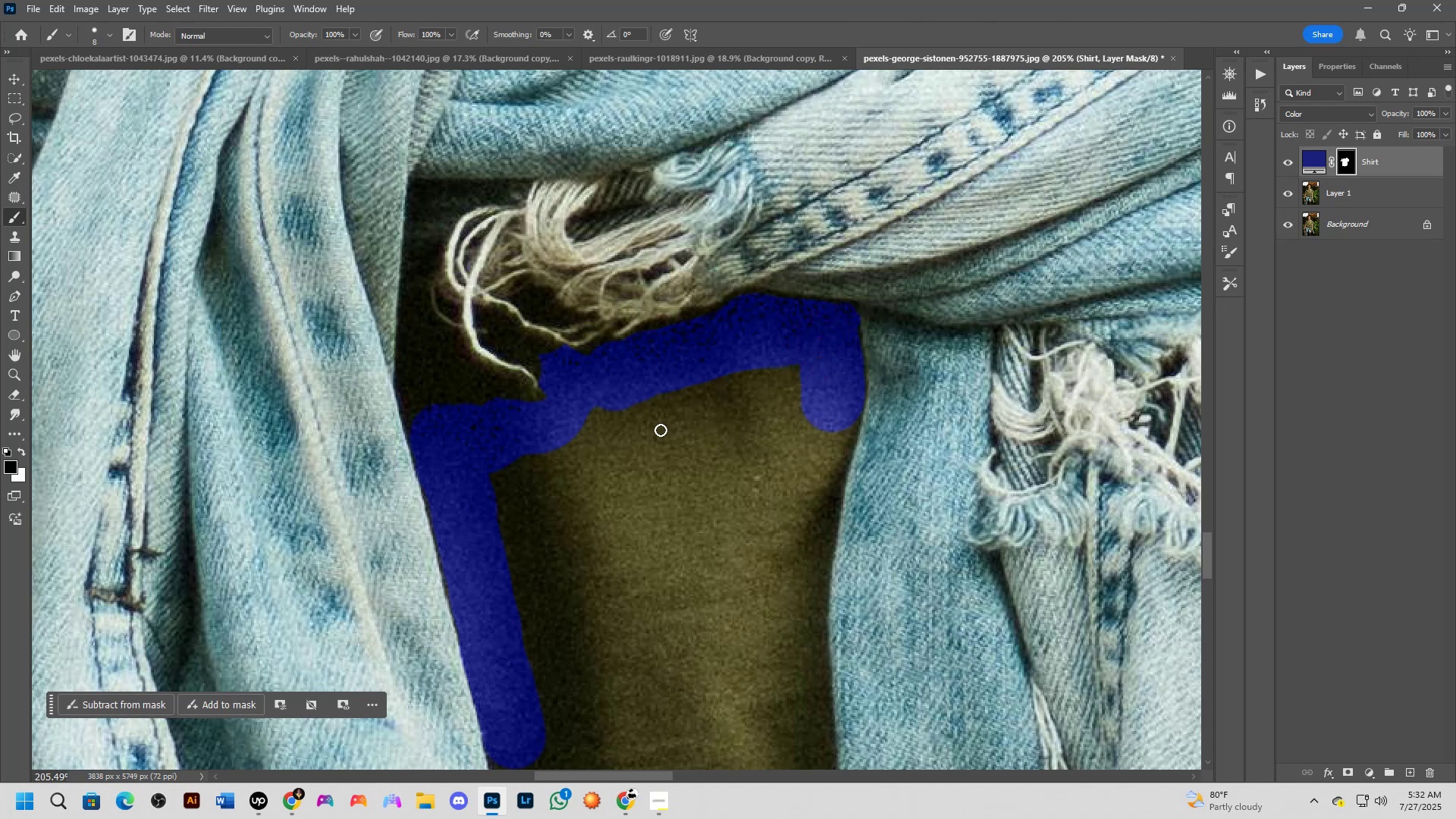 
key(X)
 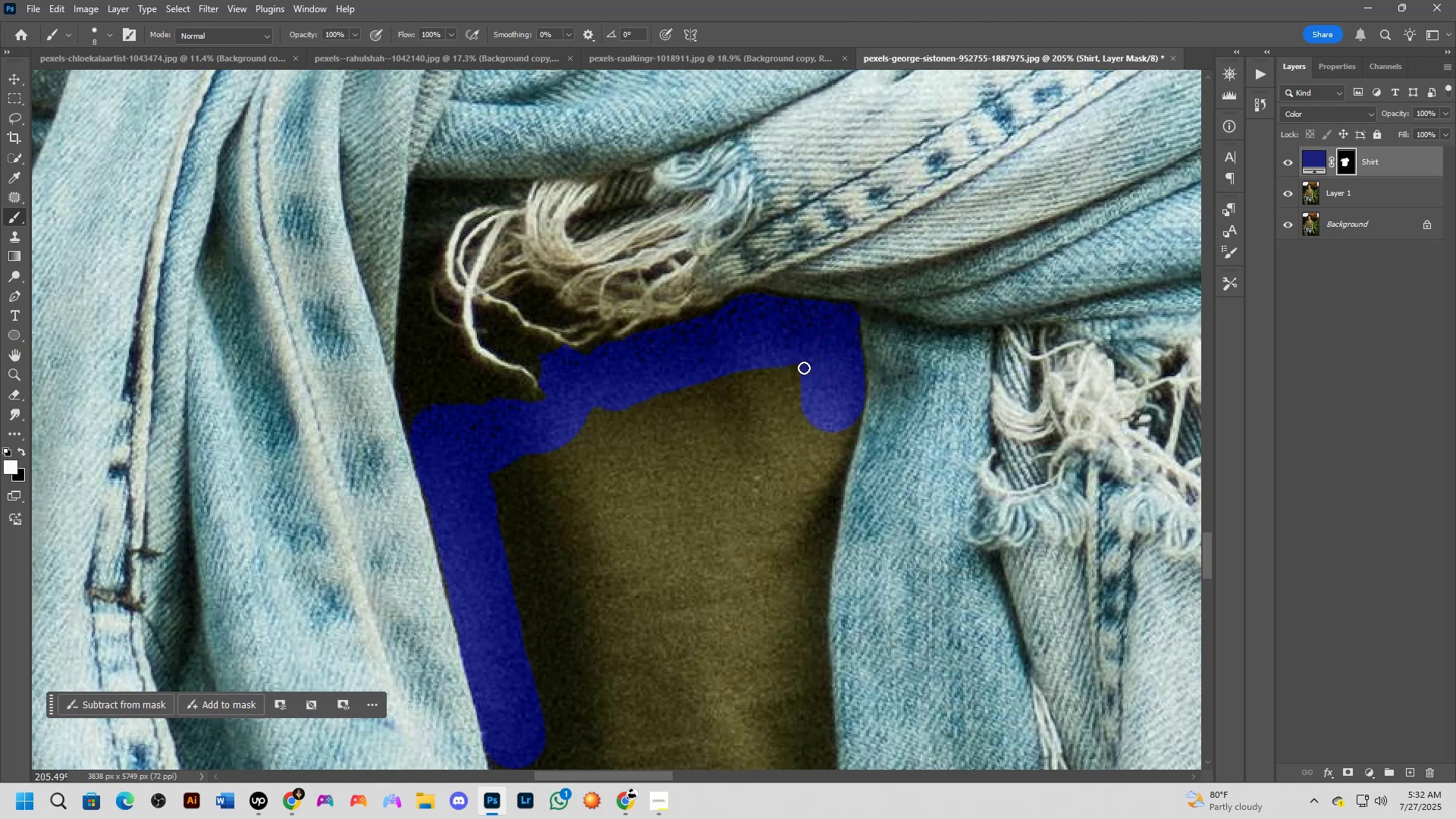 
hold_key(key=AltLeft, duration=1.53)
 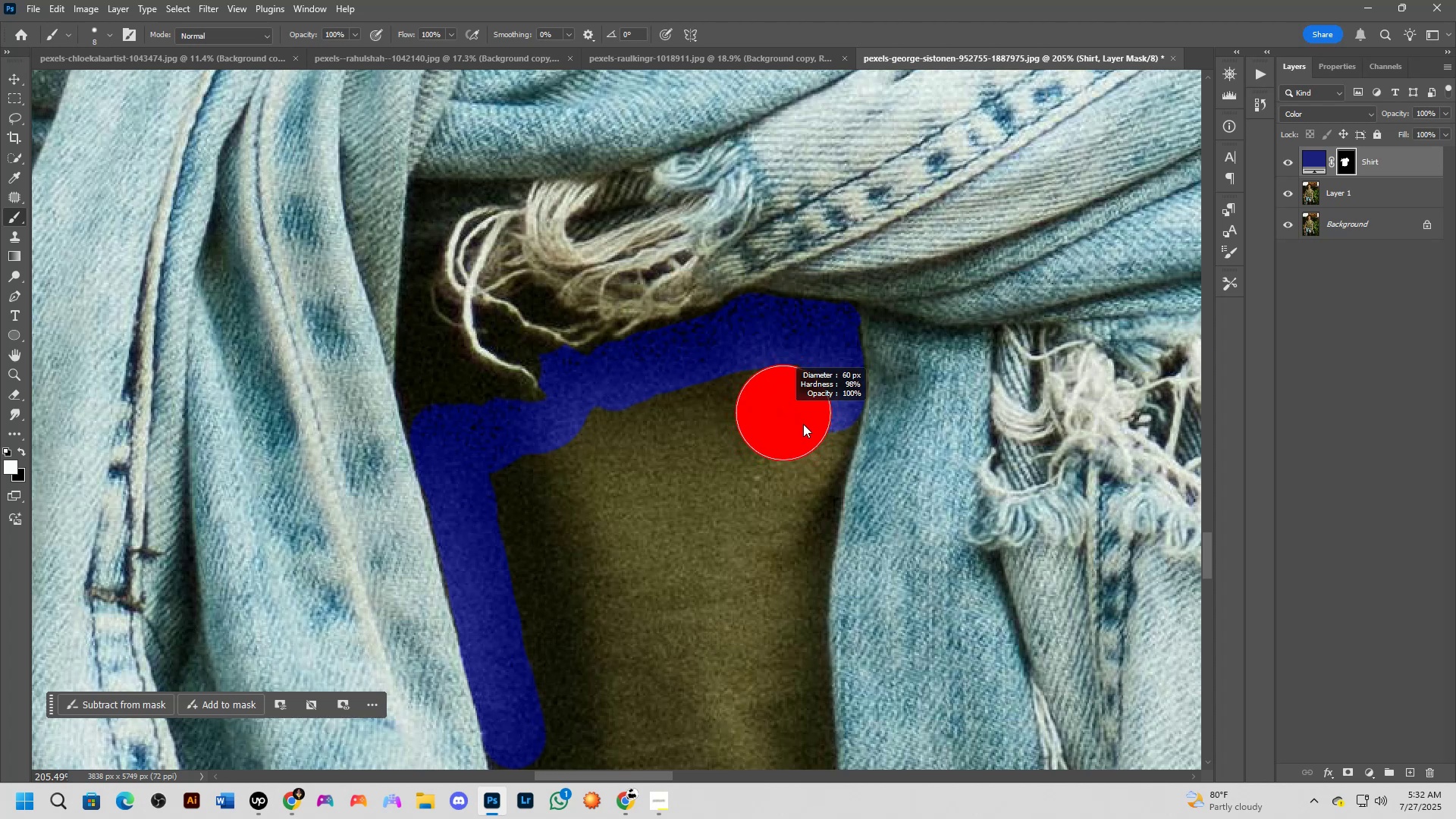 
key(Alt+AltLeft)
 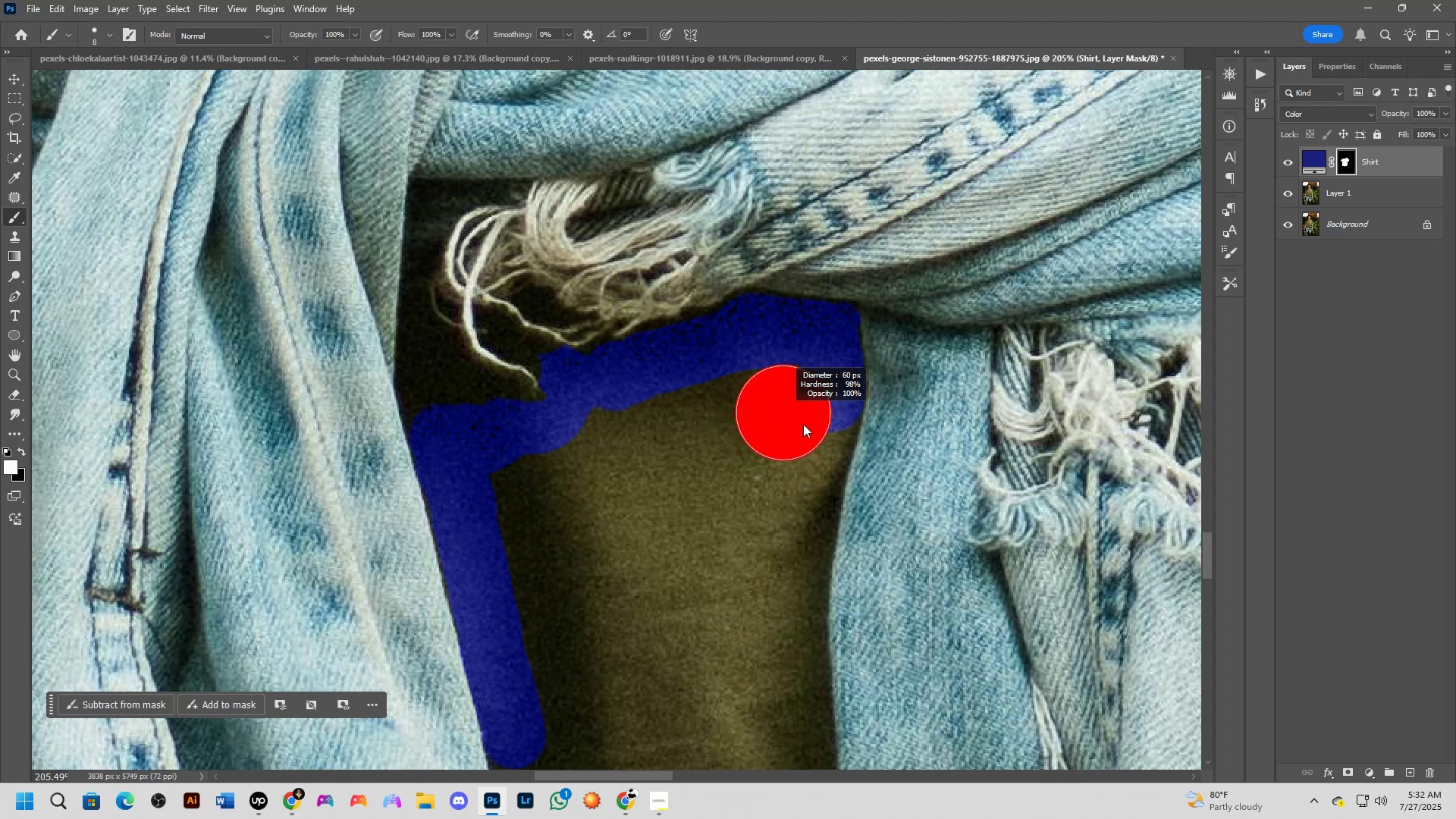 
key(Alt+AltLeft)
 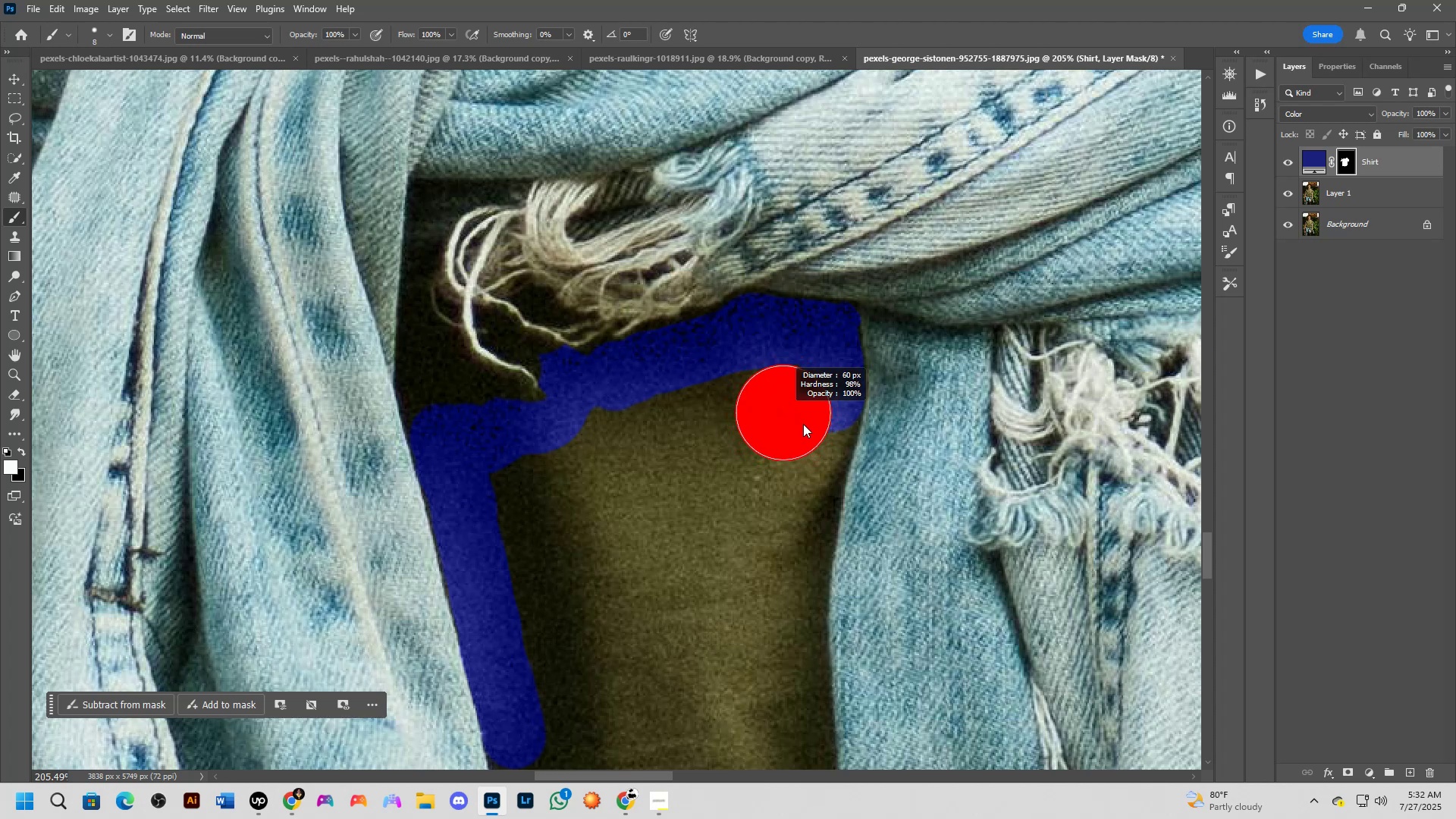 
key(Alt+AltLeft)
 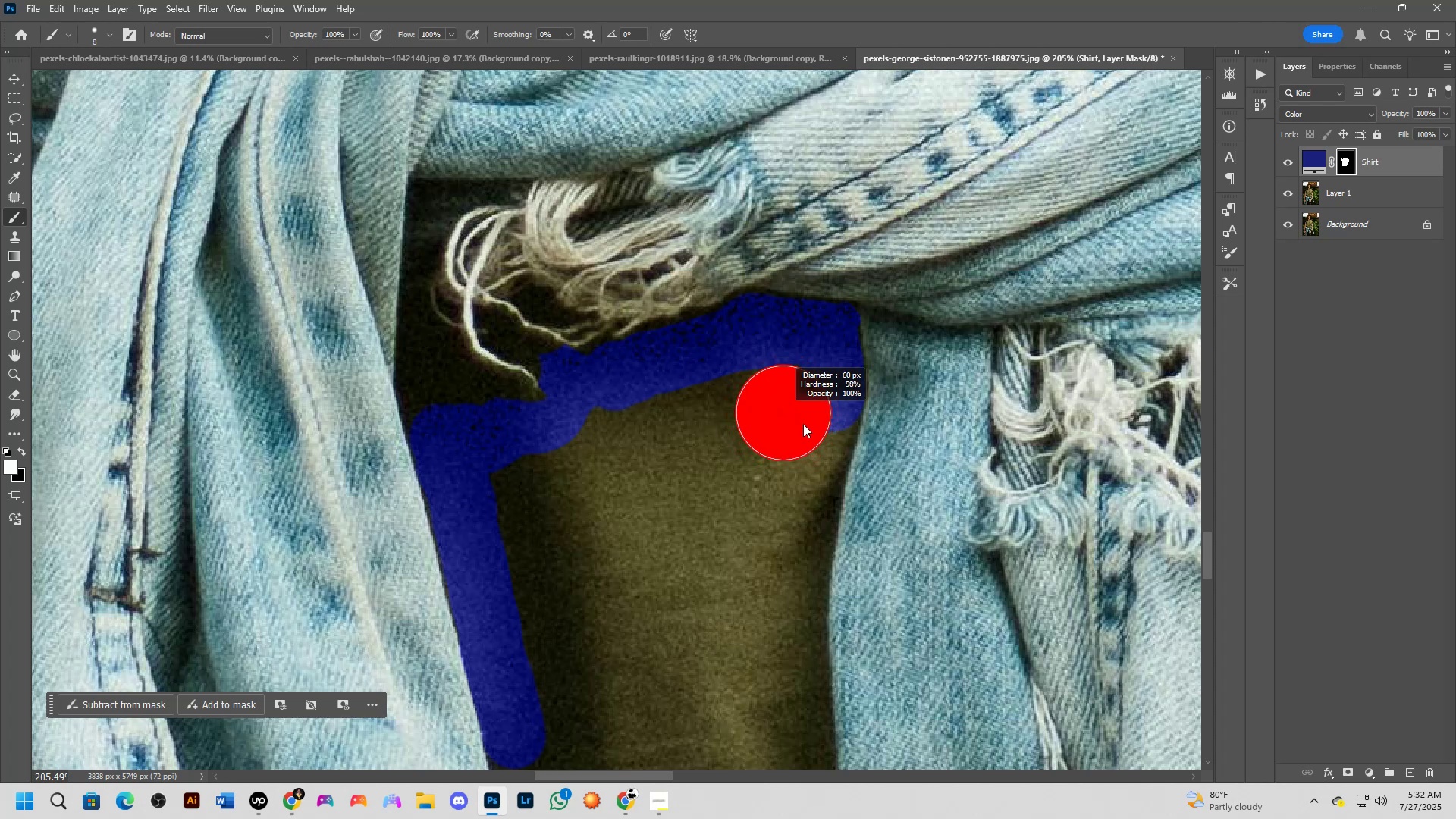 
key(Alt+AltLeft)
 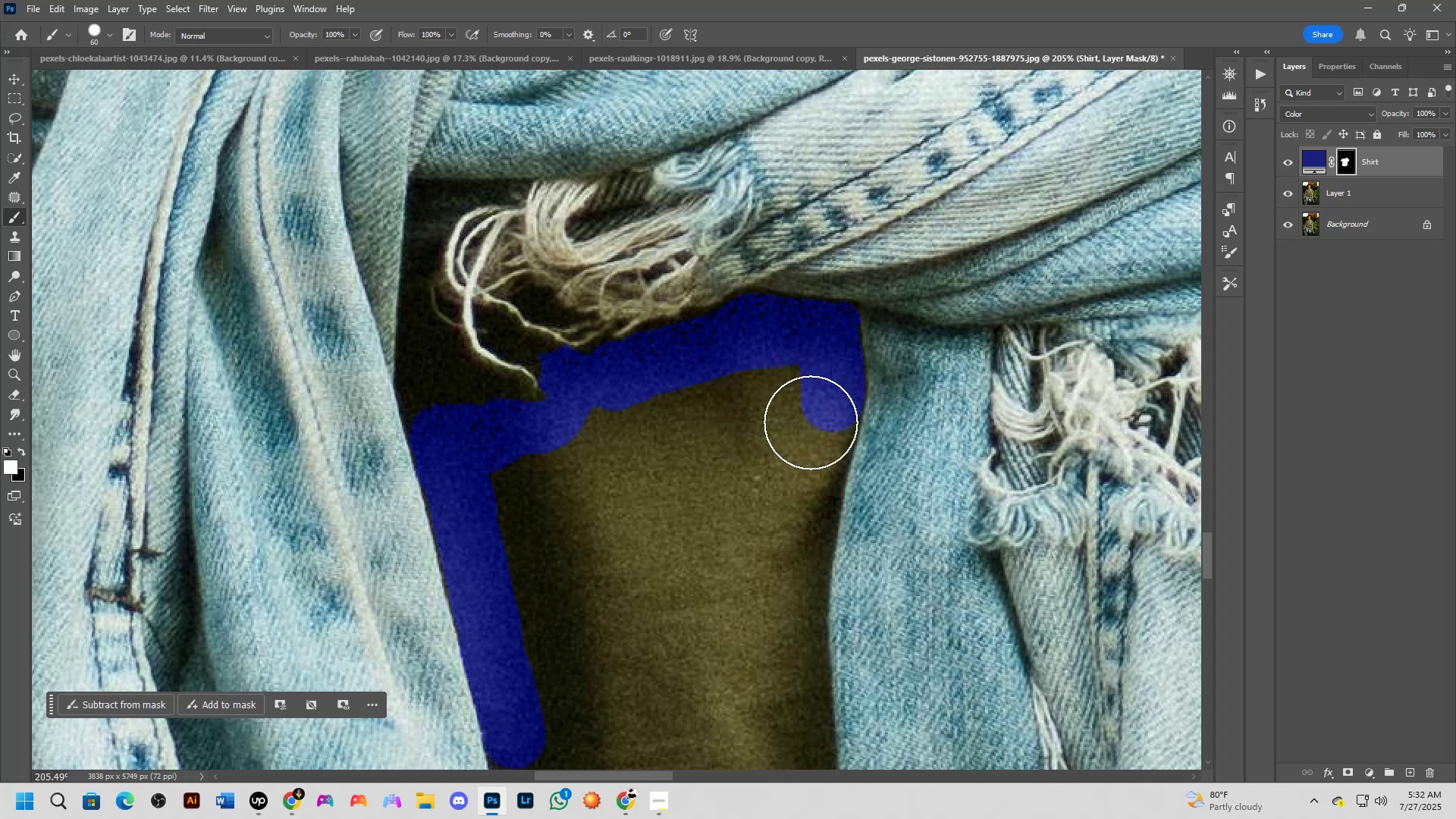 
key(Alt+AltLeft)
 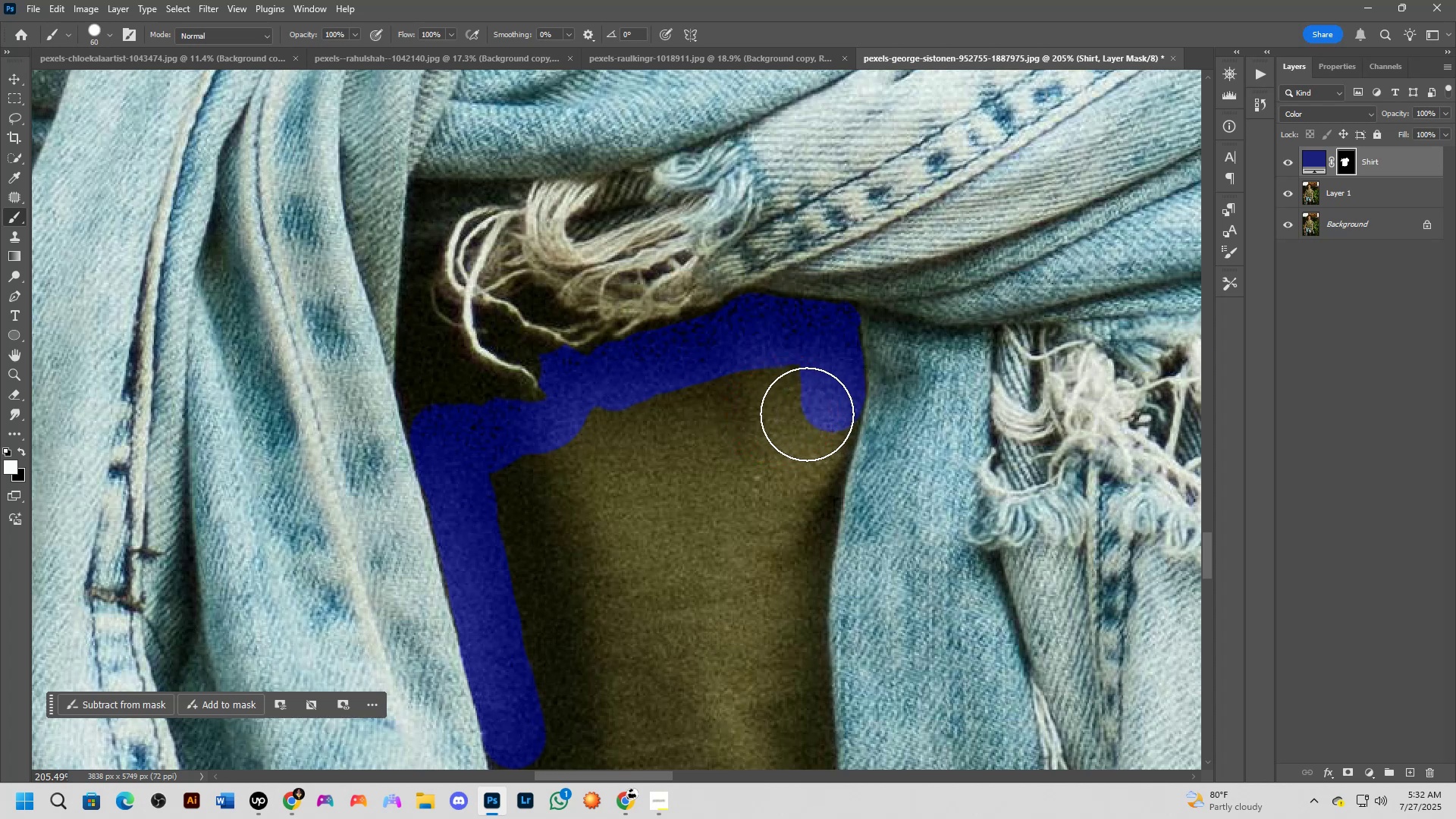 
left_click_drag(start_coordinate=[808, 413], to_coordinate=[777, 601])
 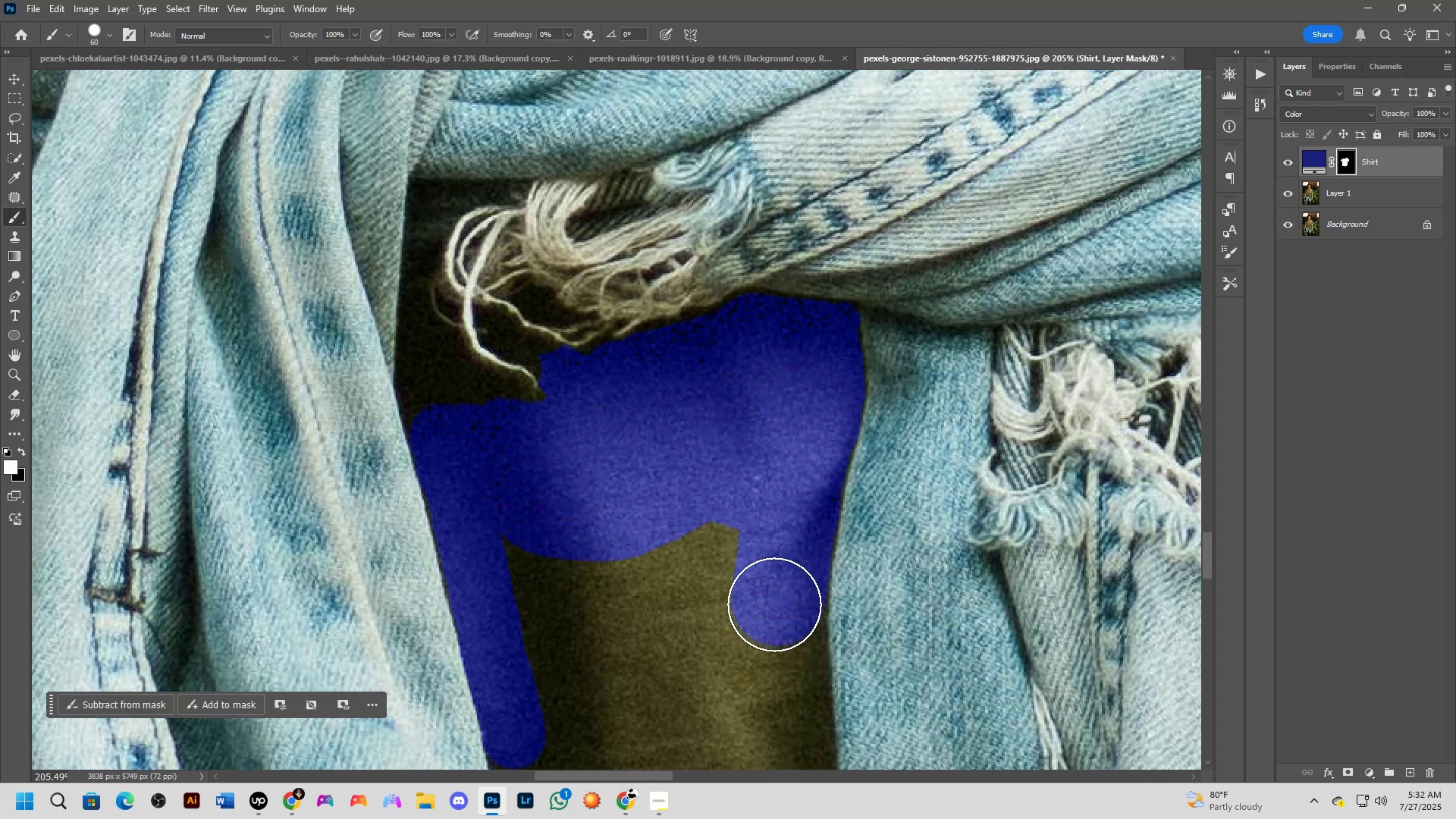 
hold_key(key=Space, duration=0.7)
 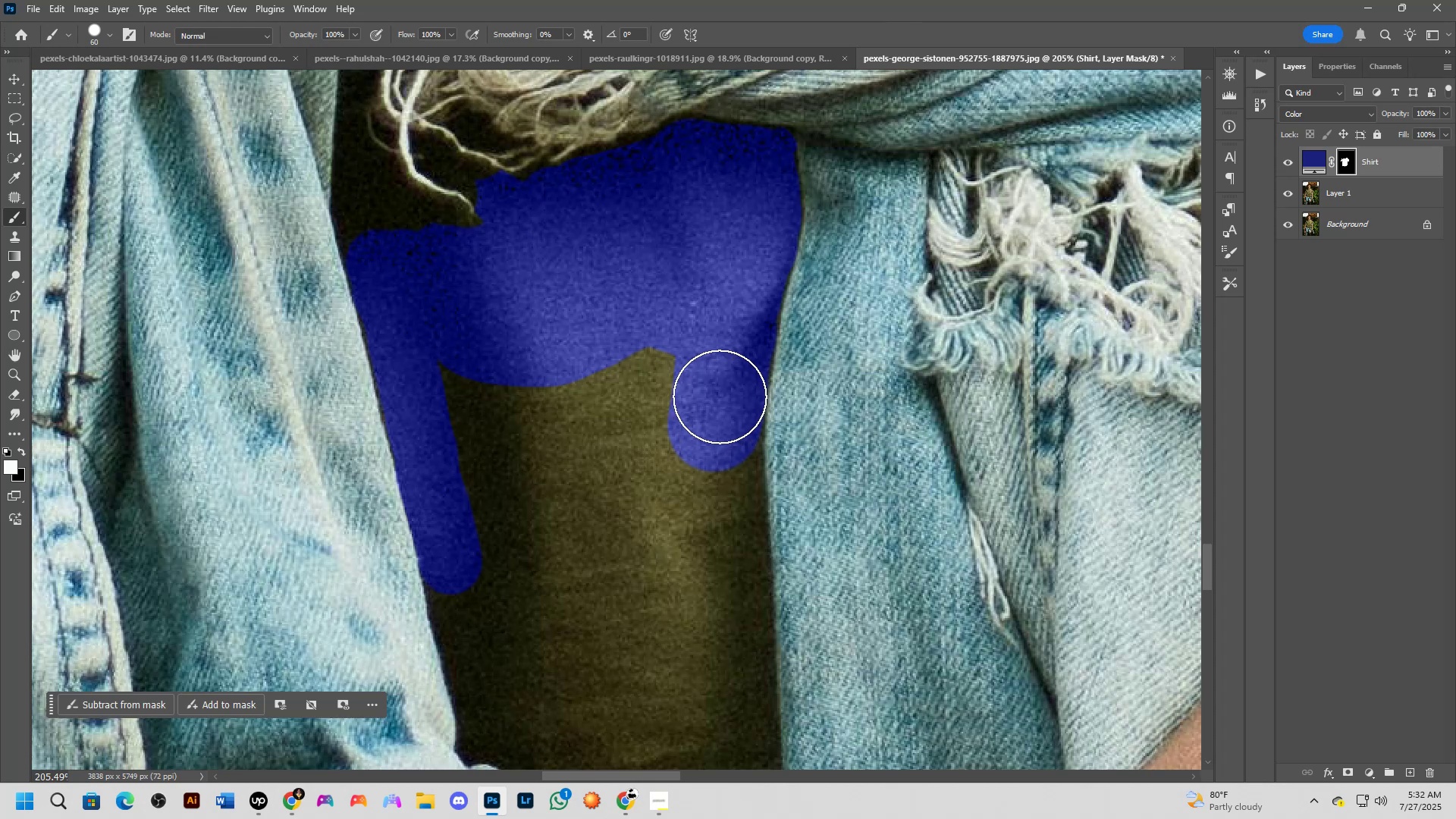 
left_click_drag(start_coordinate=[757, 647], to_coordinate=[693, 472])
 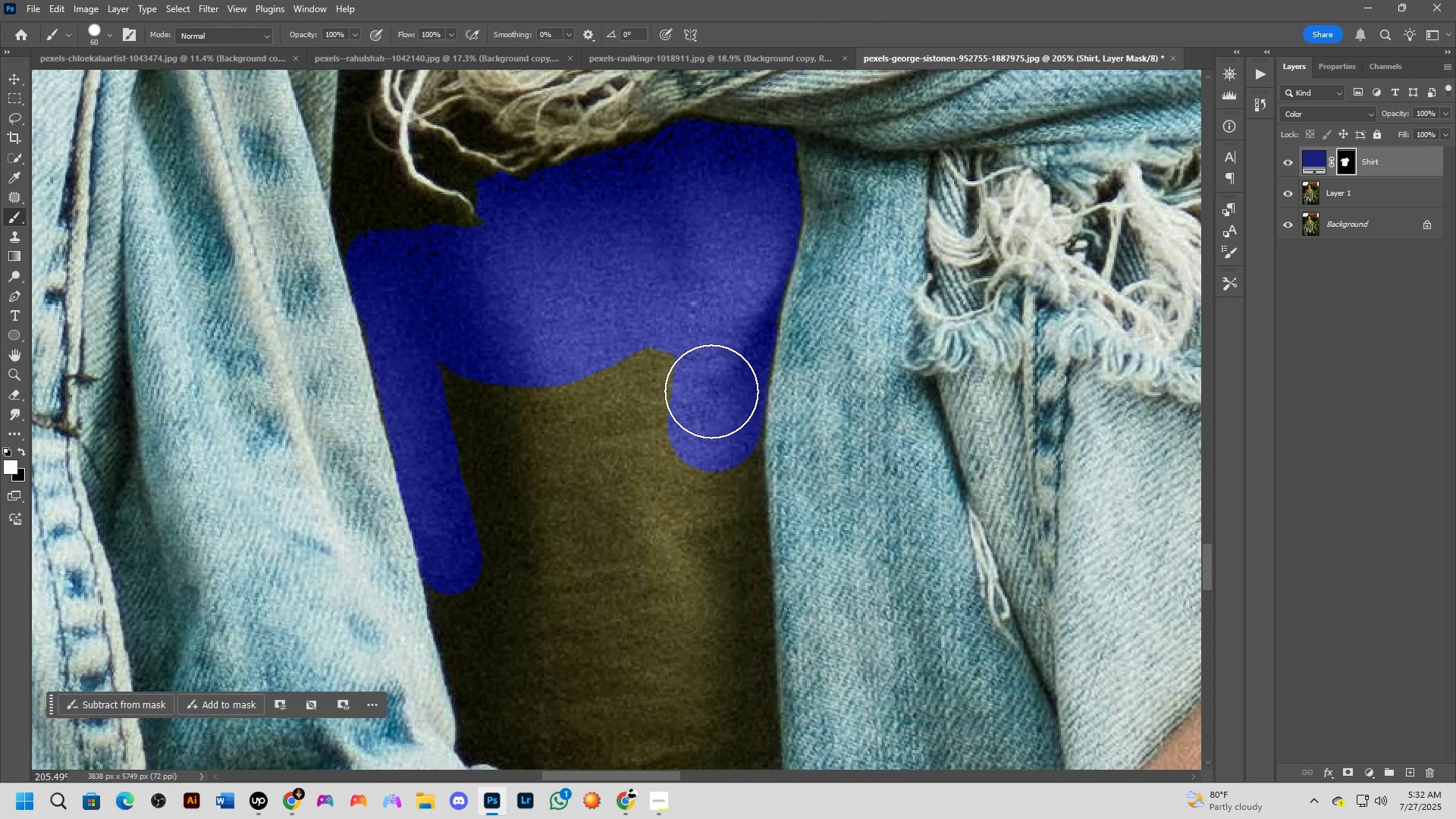 
scroll: coordinate [694, 406], scroll_direction: up, amount: 4.0
 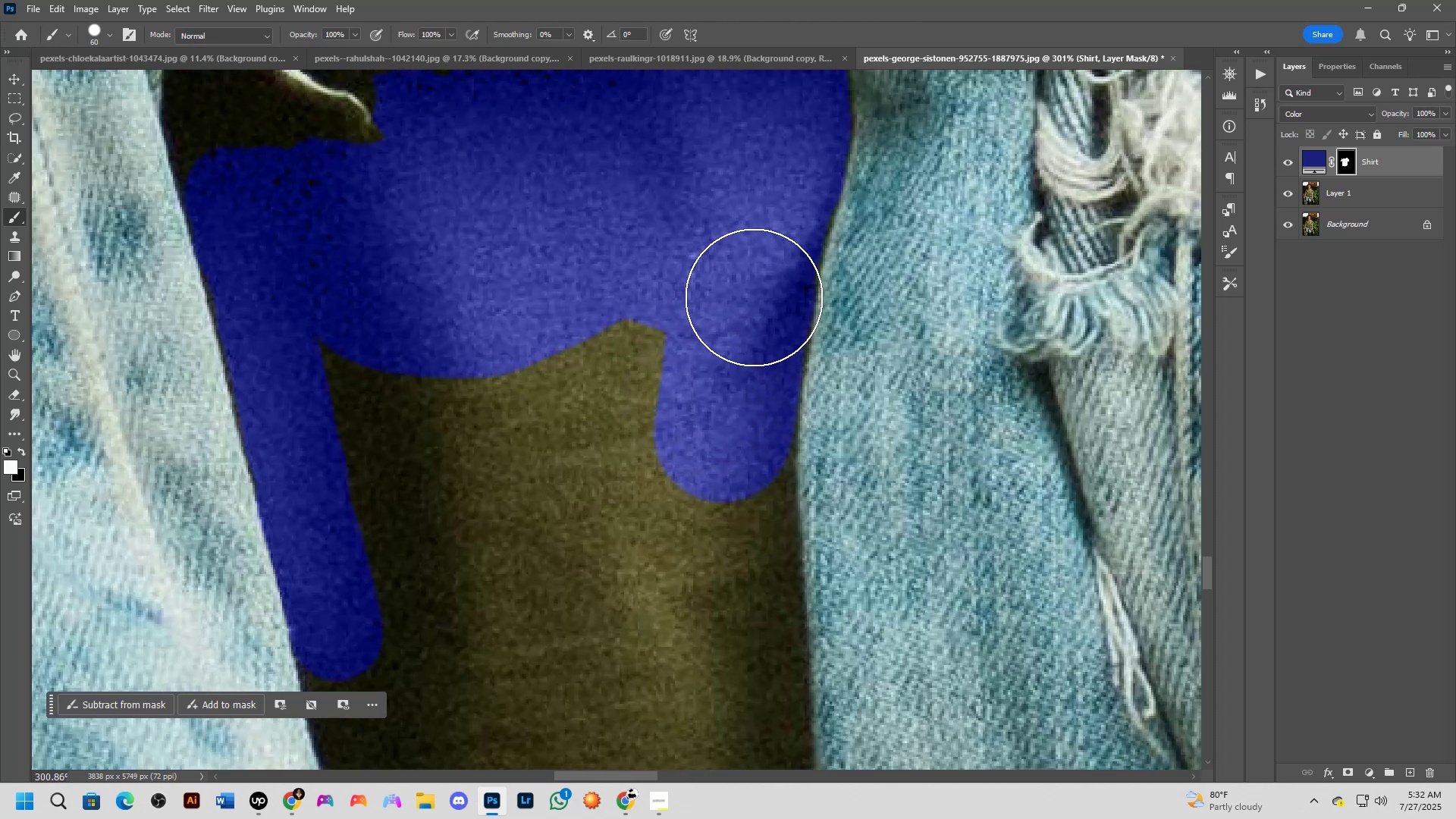 
left_click_drag(start_coordinate=[748, 270], to_coordinate=[725, 535])
 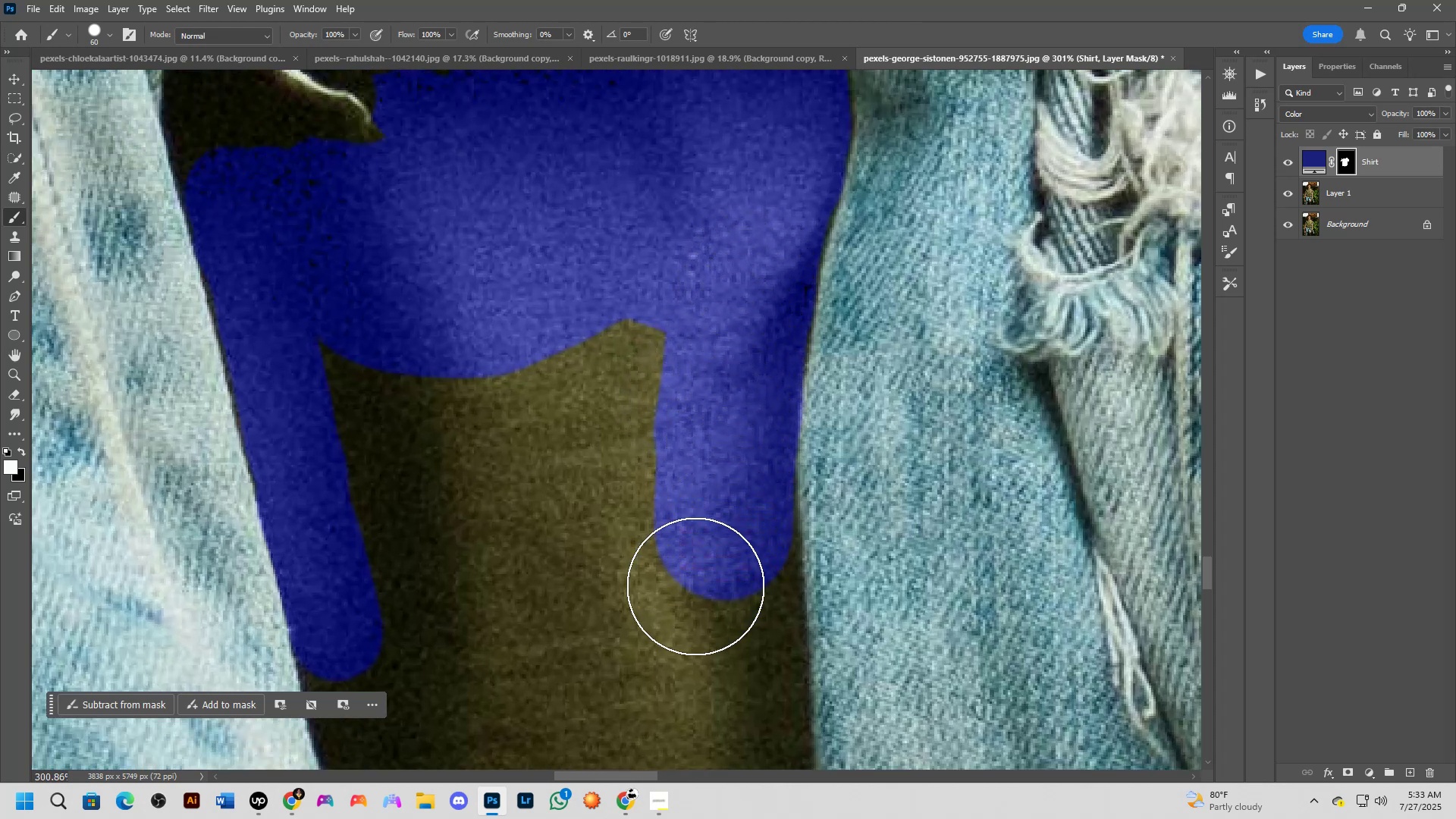 
hold_key(key=Space, duration=0.54)
 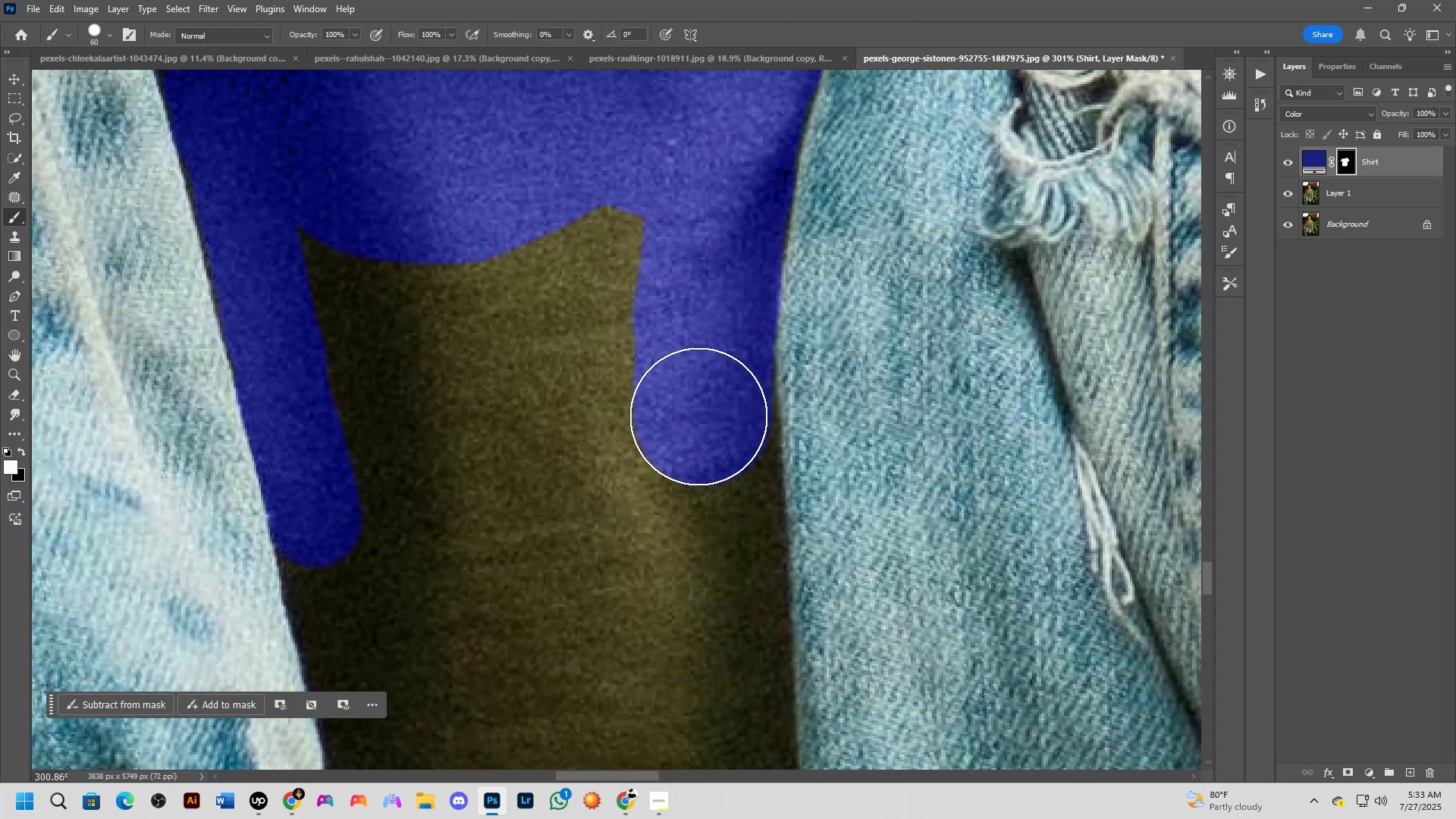 
left_click_drag(start_coordinate=[704, 618], to_coordinate=[682, 504])
 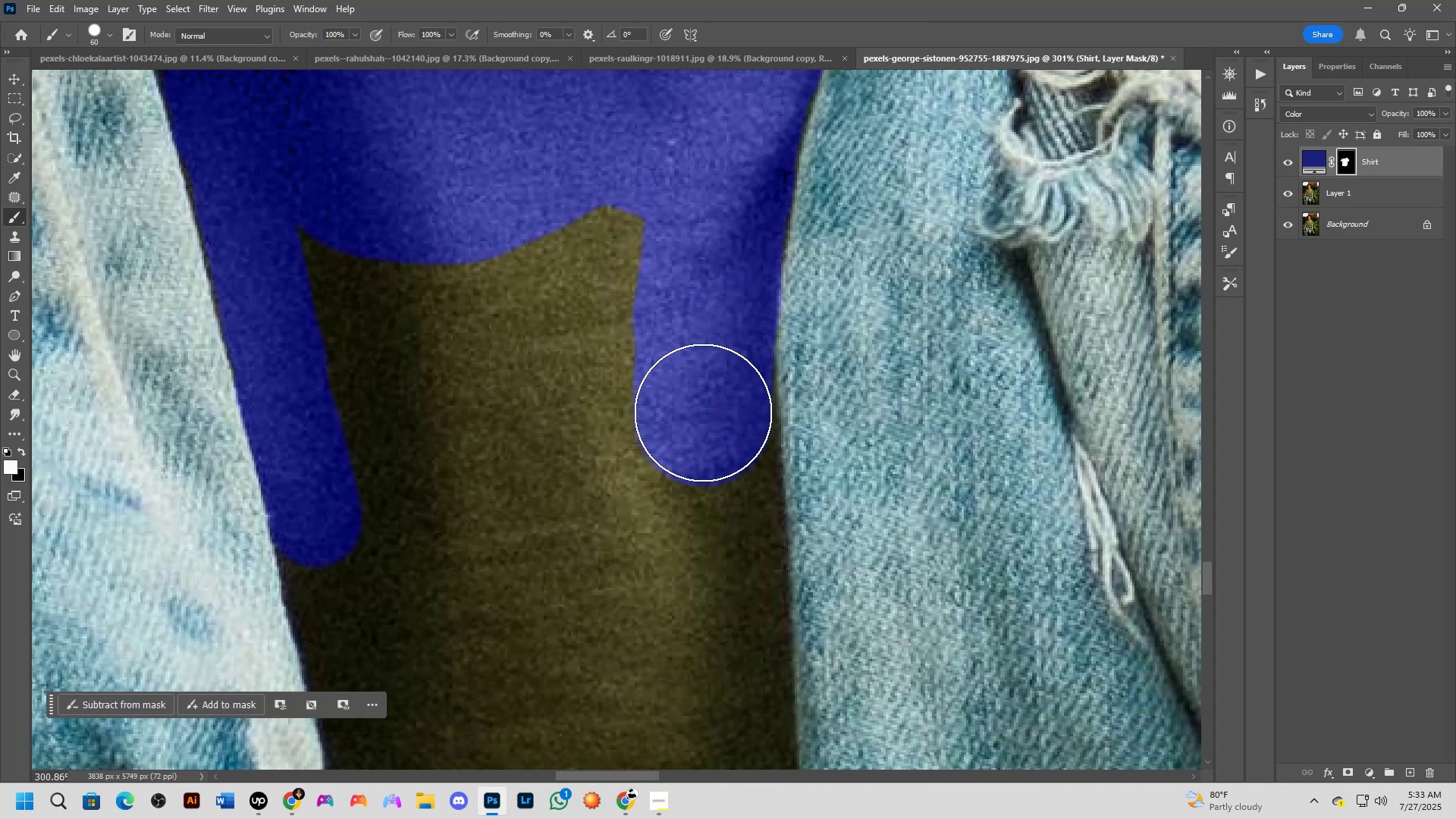 
left_click_drag(start_coordinate=[710, 408], to_coordinate=[709, 463])
 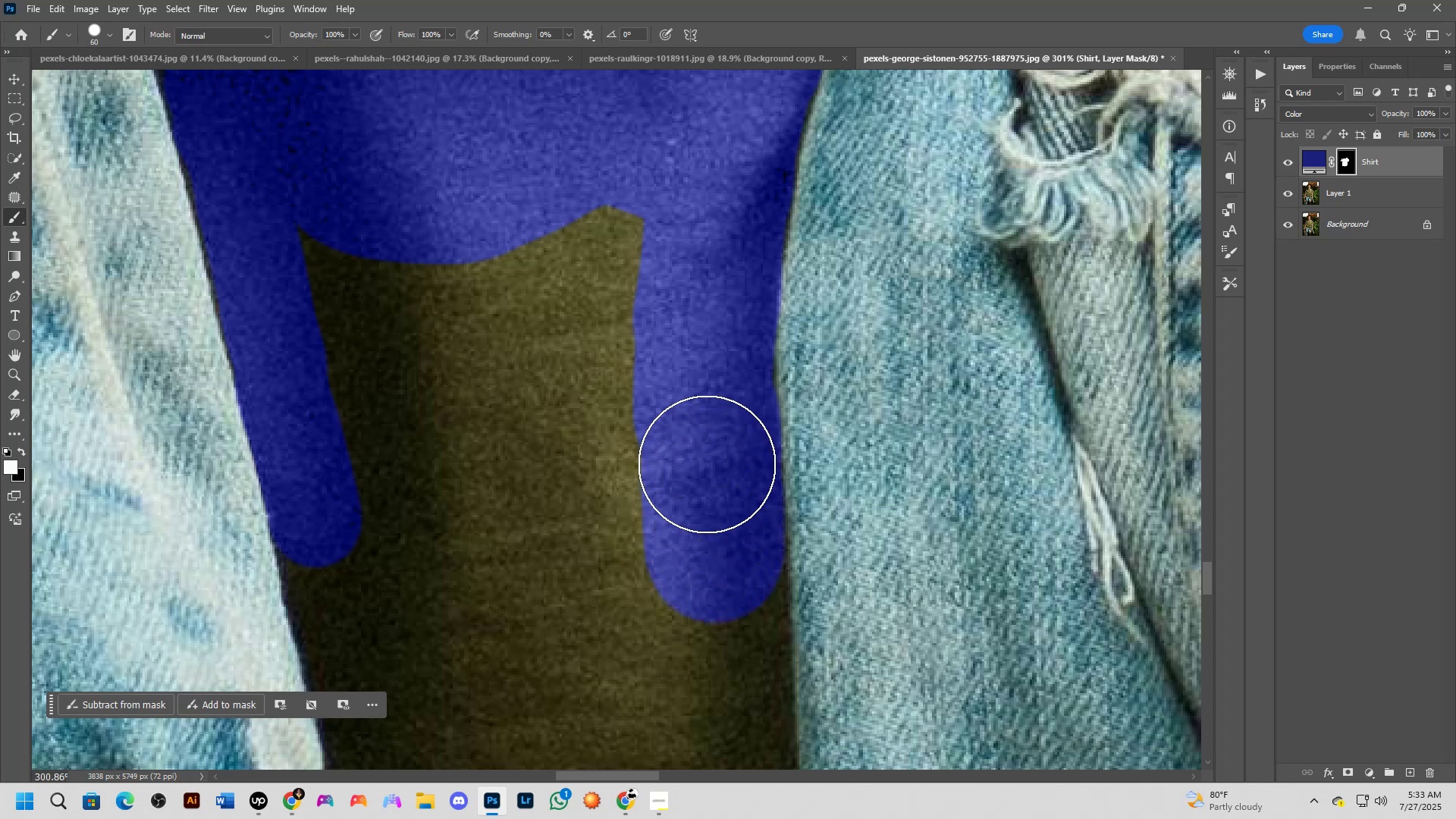 
hold_key(key=Space, duration=0.63)
 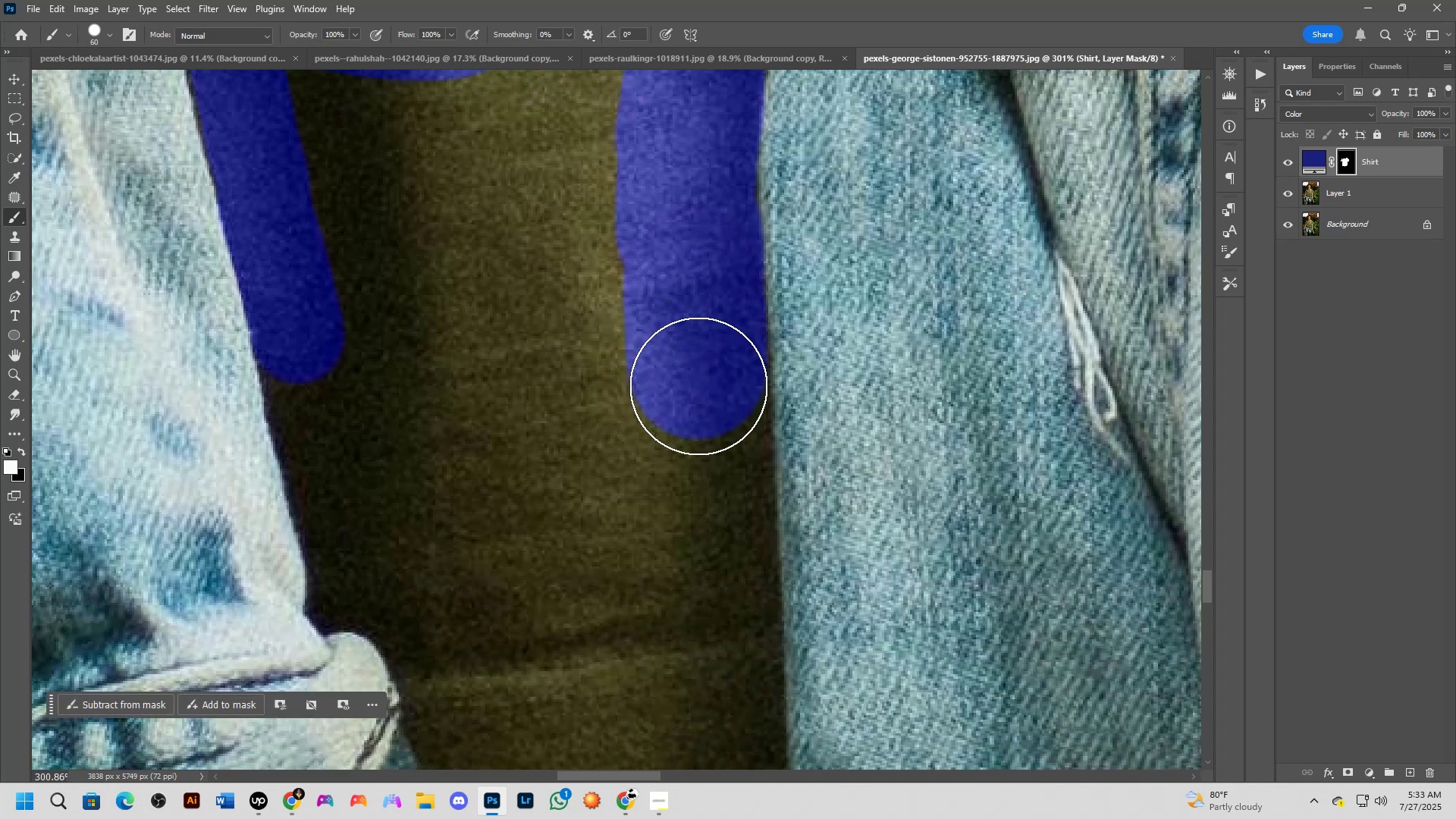 
left_click_drag(start_coordinate=[686, 540], to_coordinate=[669, 356])
 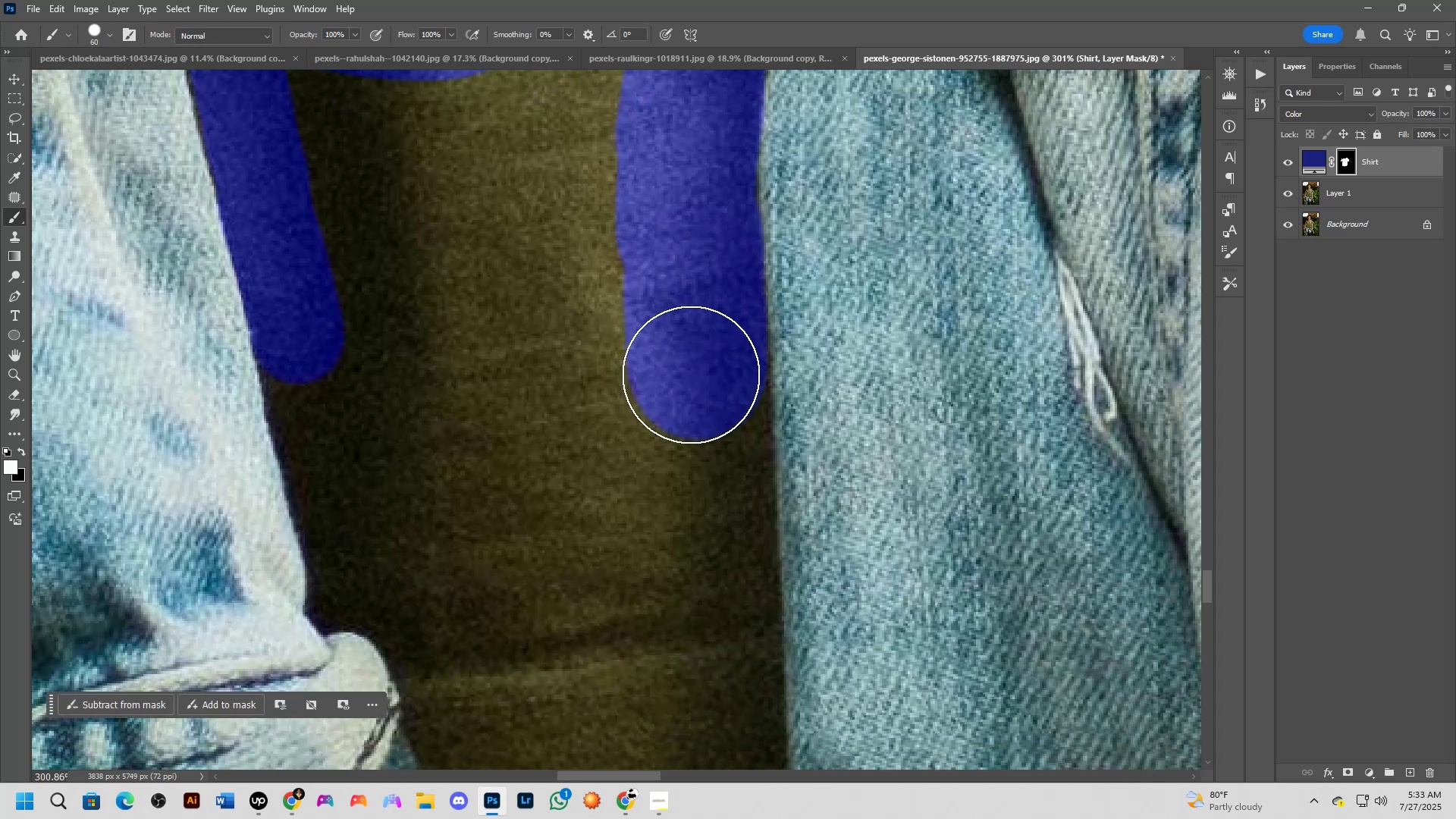 
left_click_drag(start_coordinate=[701, 390], to_coordinate=[704, 603])
 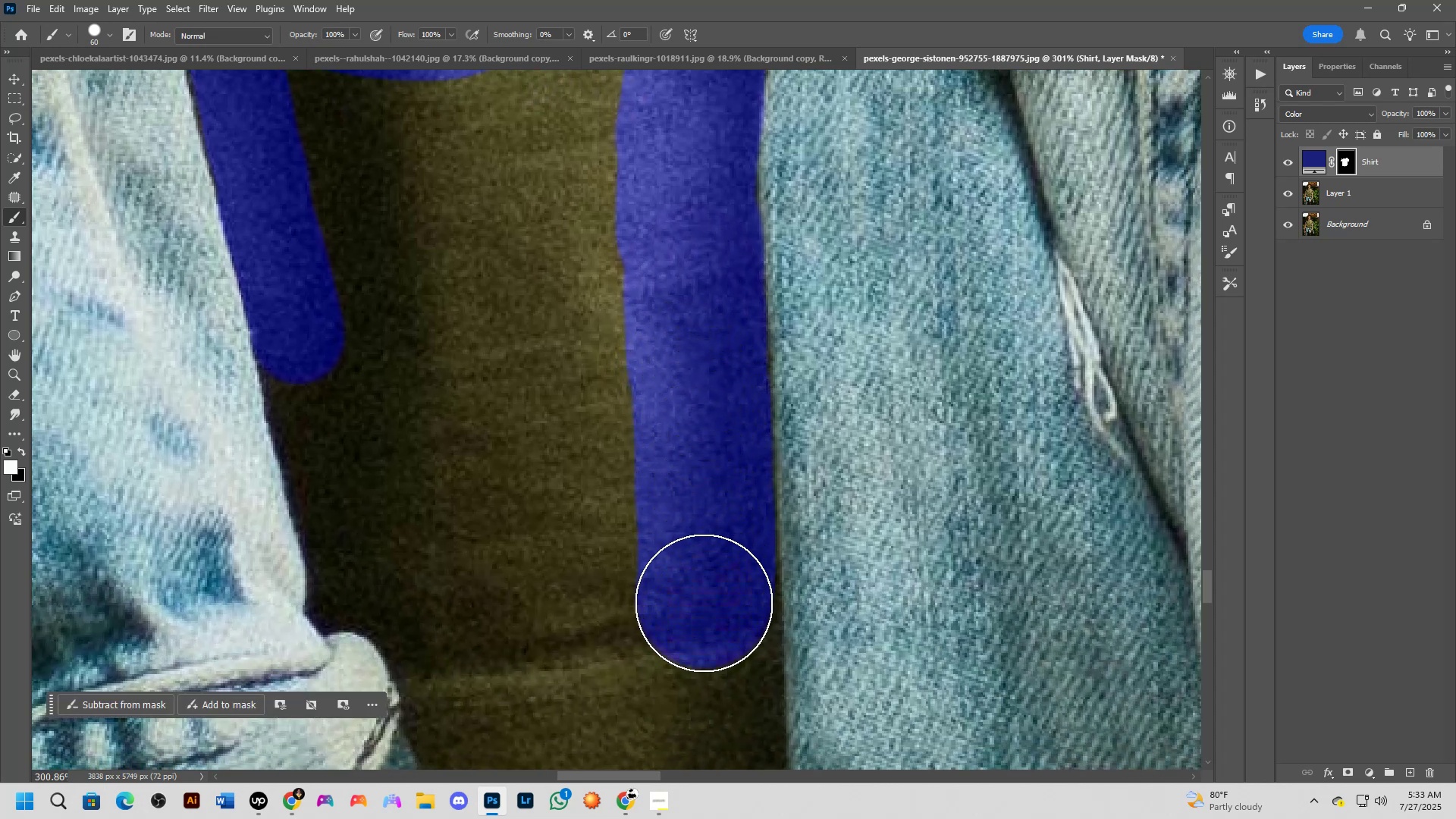 
hold_key(key=Space, duration=0.54)
 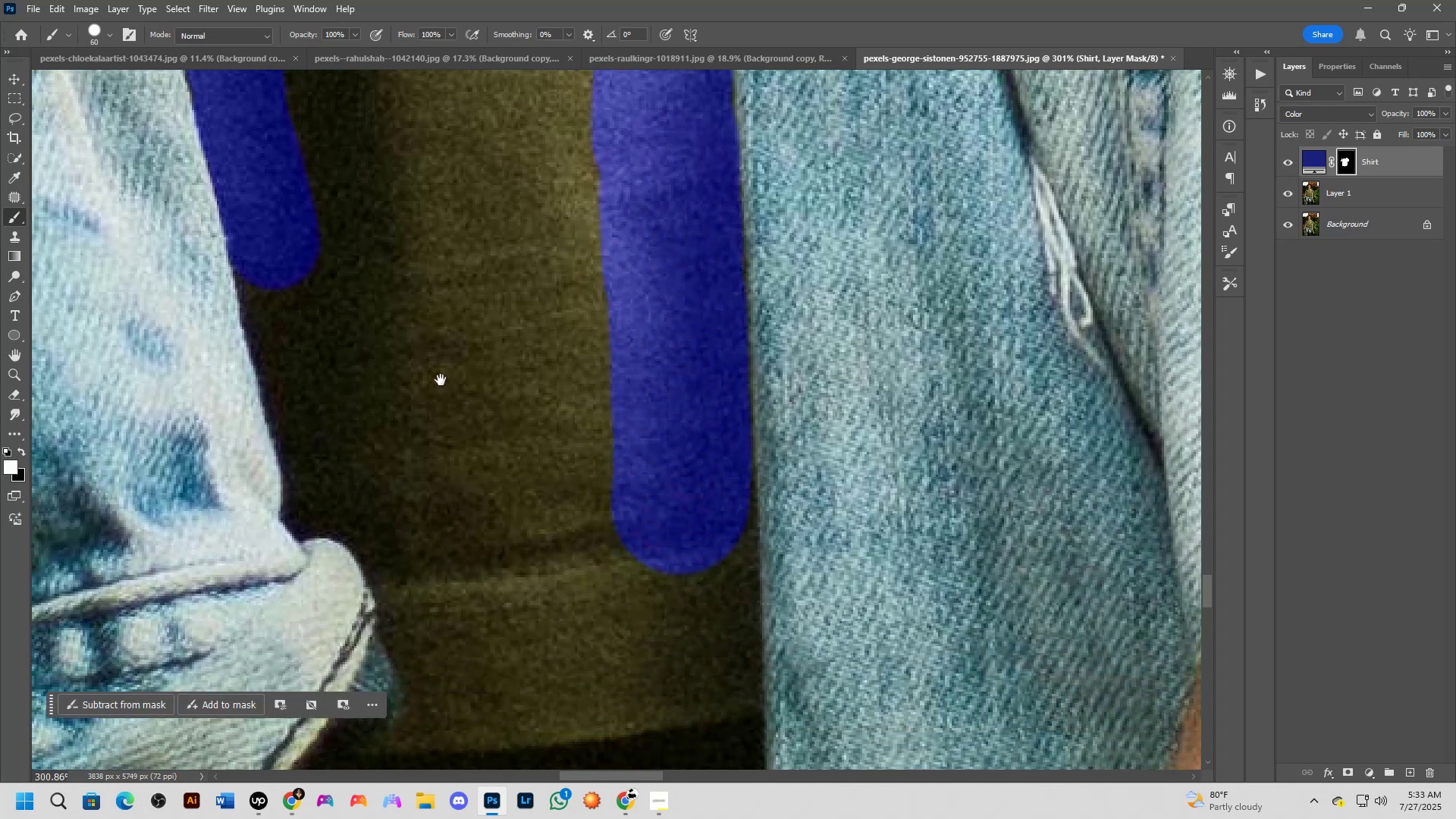 
left_click_drag(start_coordinate=[688, 597], to_coordinate=[664, 503])
 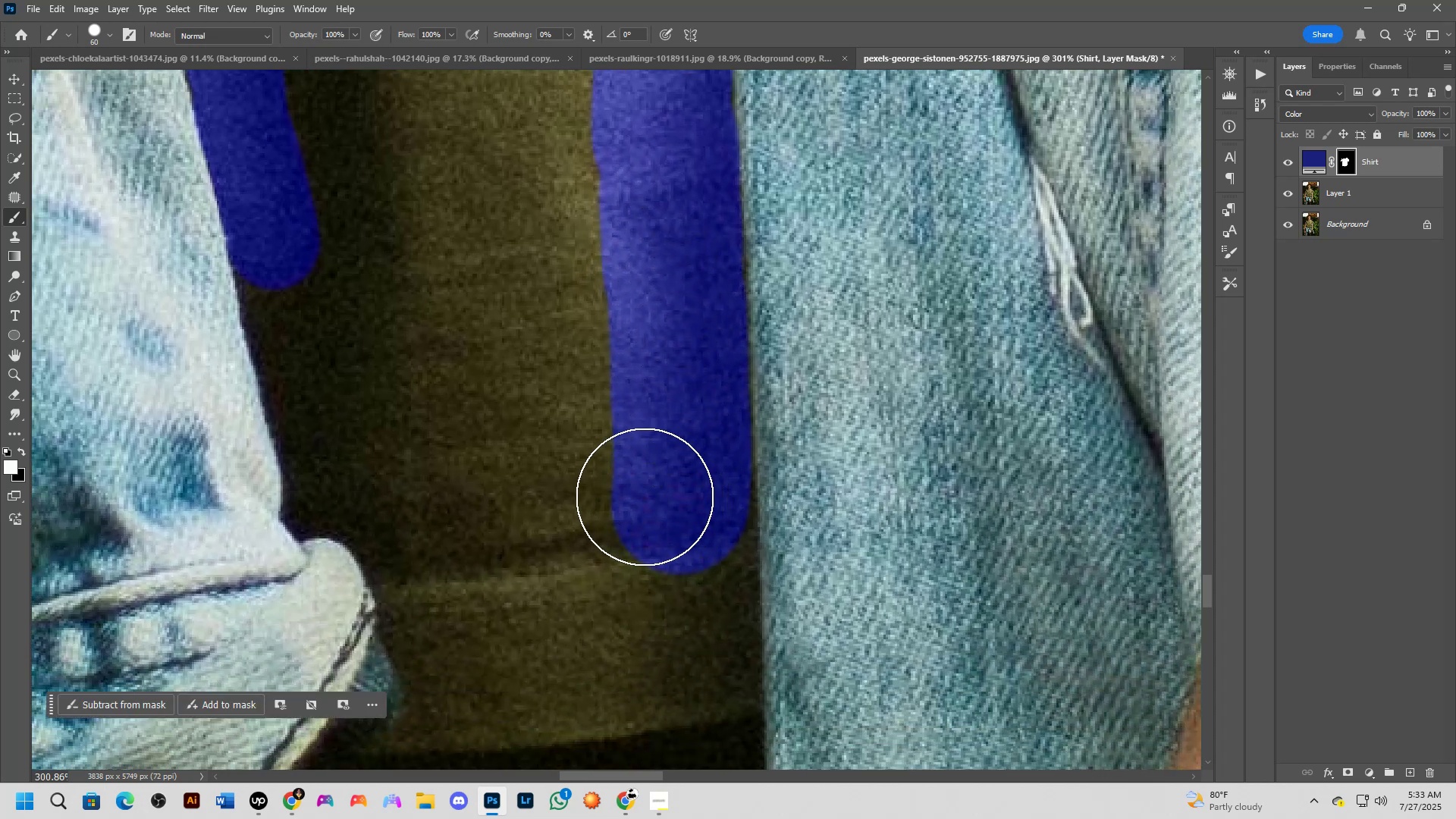 
hold_key(key=Space, duration=0.55)
 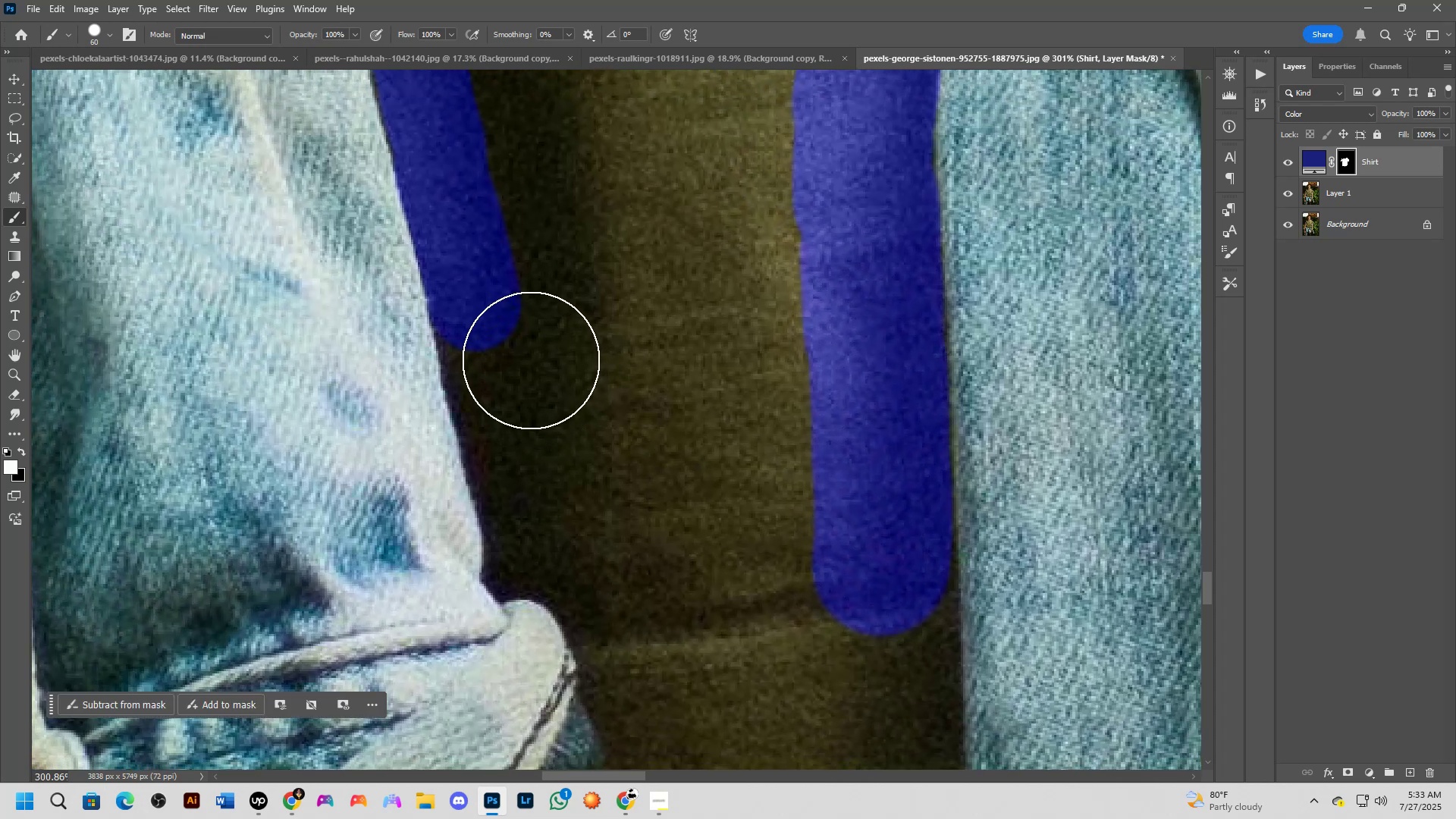 
left_click_drag(start_coordinate=[447, 390], to_coordinate=[648, 451])
 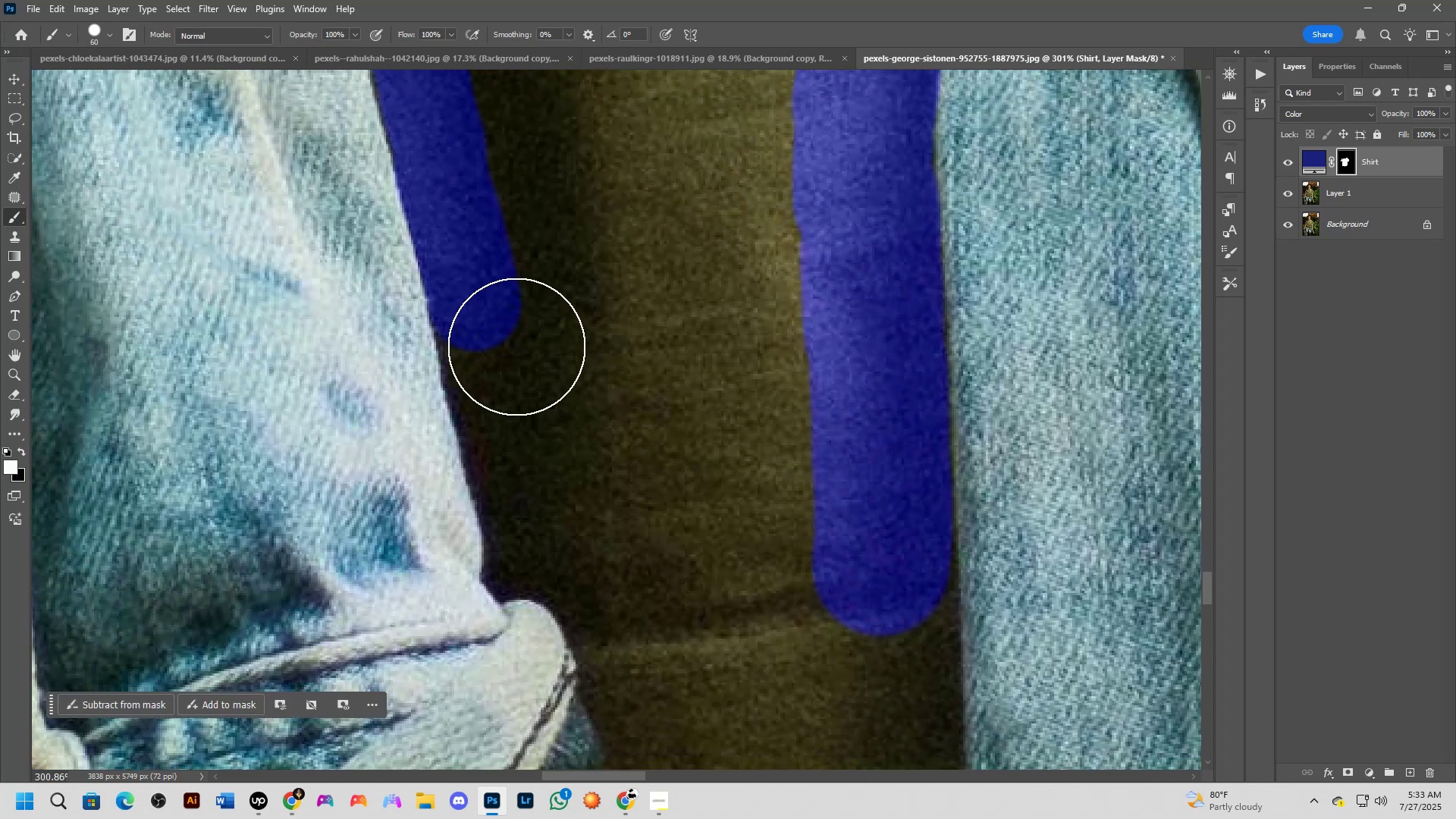 
left_click_drag(start_coordinate=[513, 326], to_coordinate=[507, 331])
 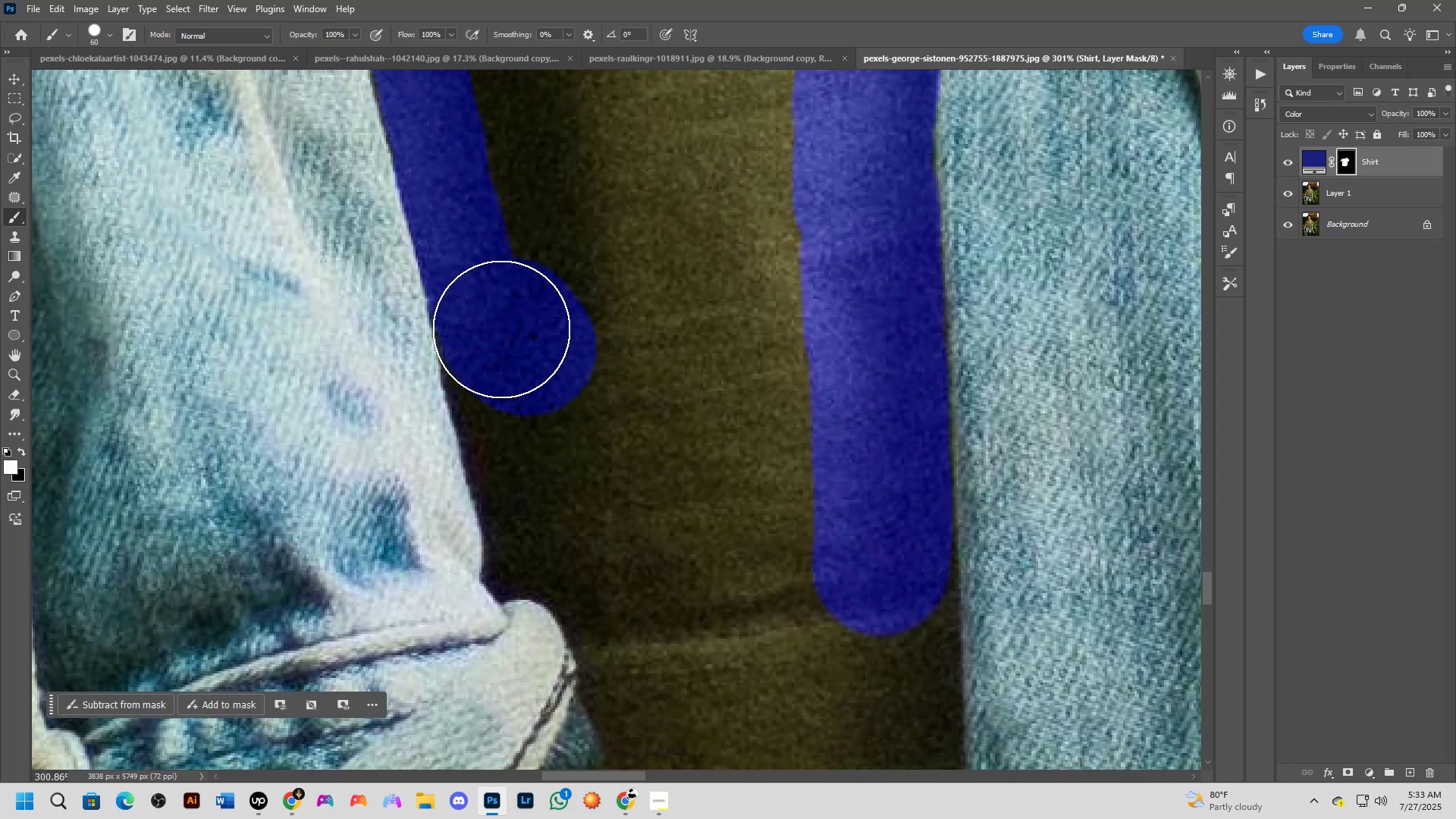 
hold_key(key=Space, duration=0.57)
 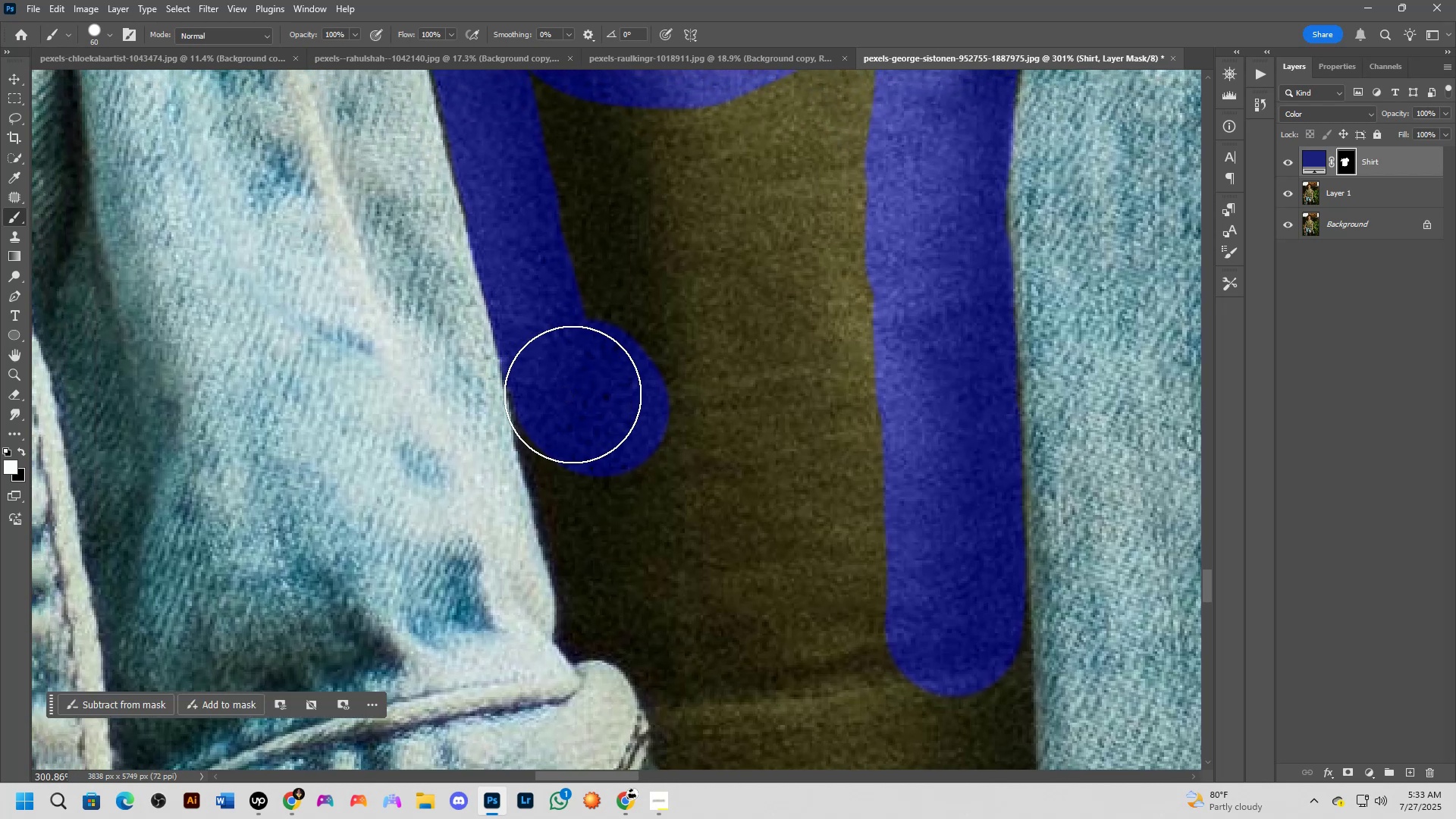 
left_click_drag(start_coordinate=[491, 332], to_coordinate=[563, 393])
 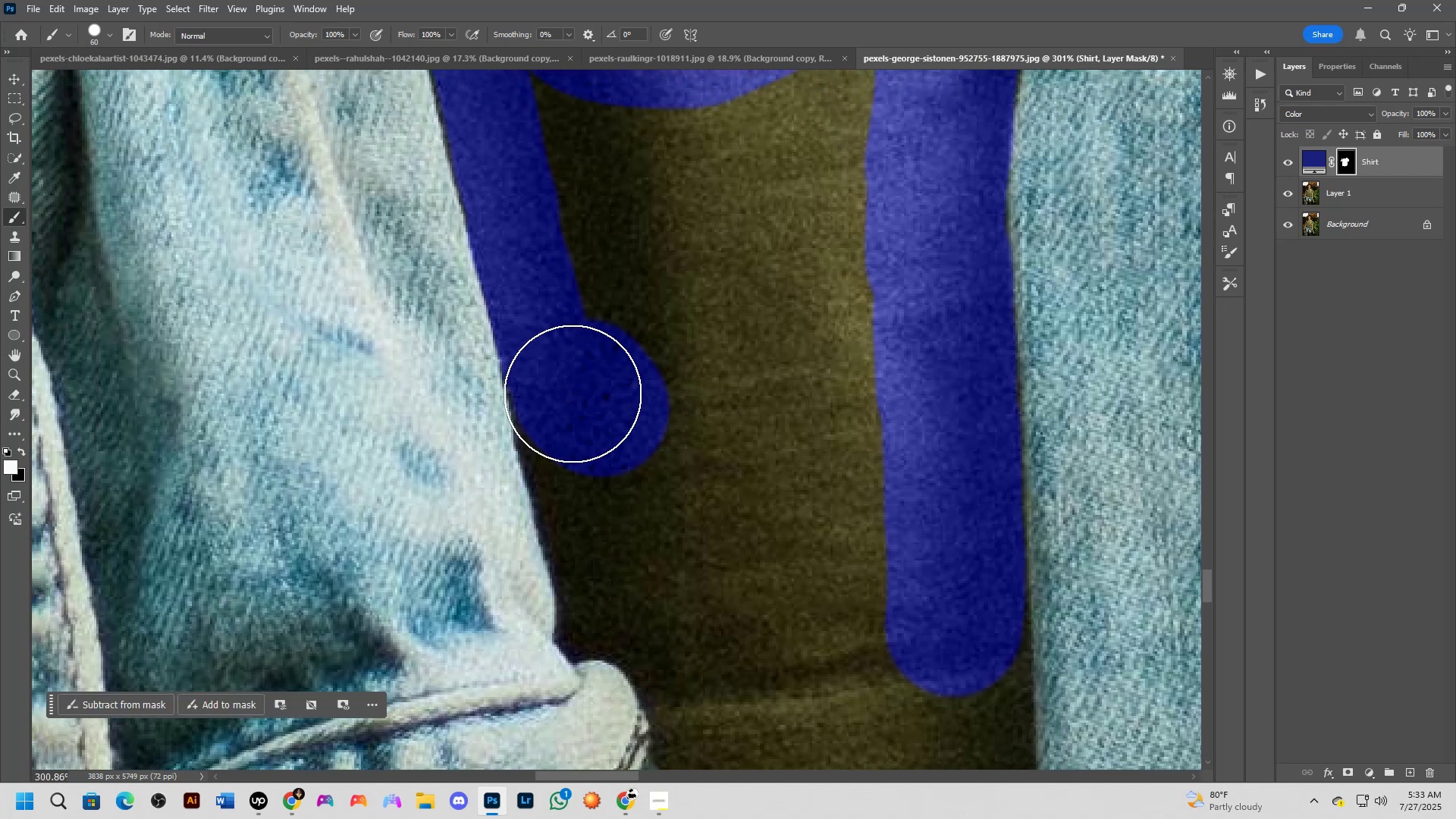 
left_click_drag(start_coordinate=[579, 398], to_coordinate=[582, 419])
 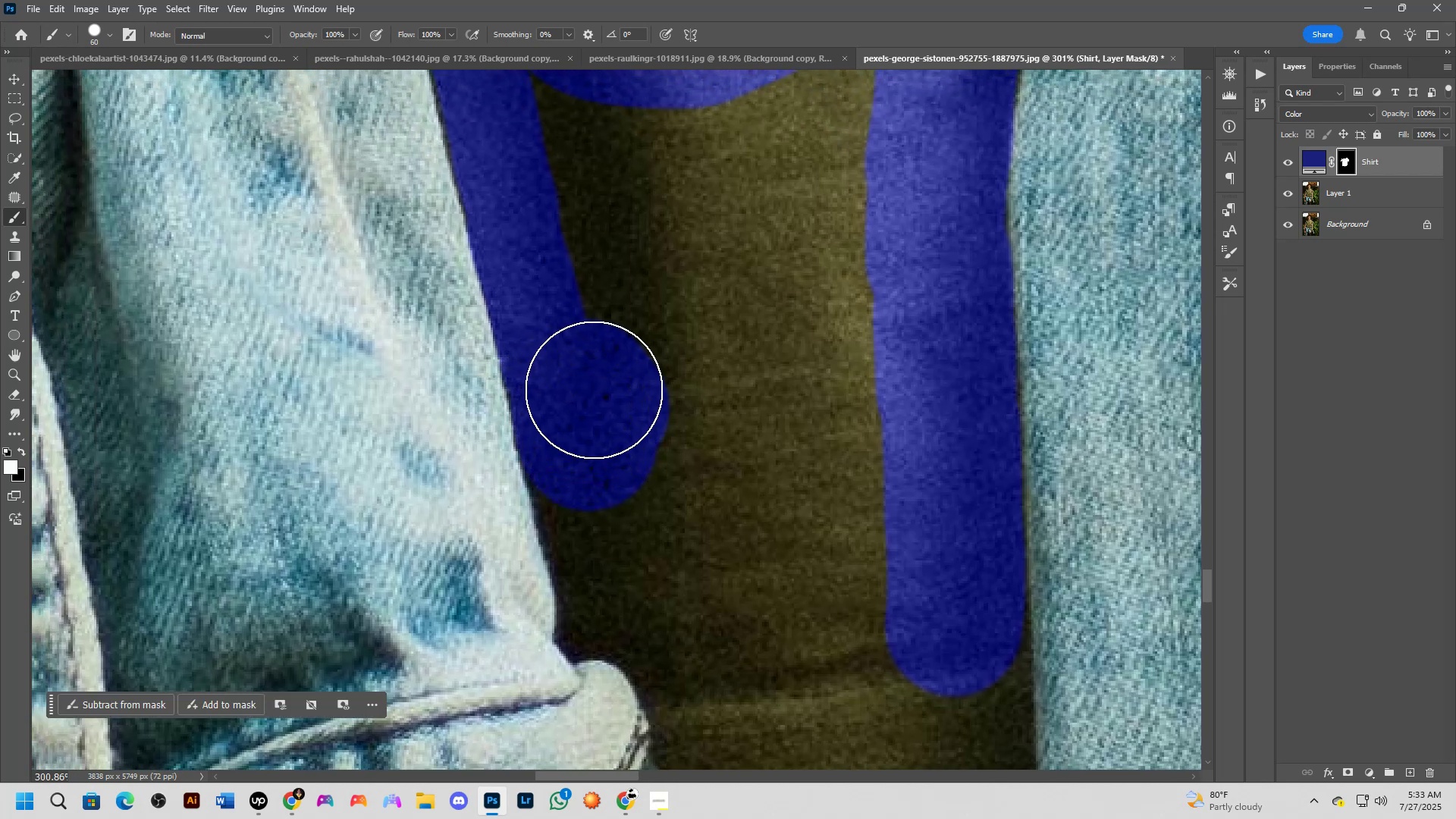 
left_click_drag(start_coordinate=[585, 421], to_coordinate=[610, 531])
 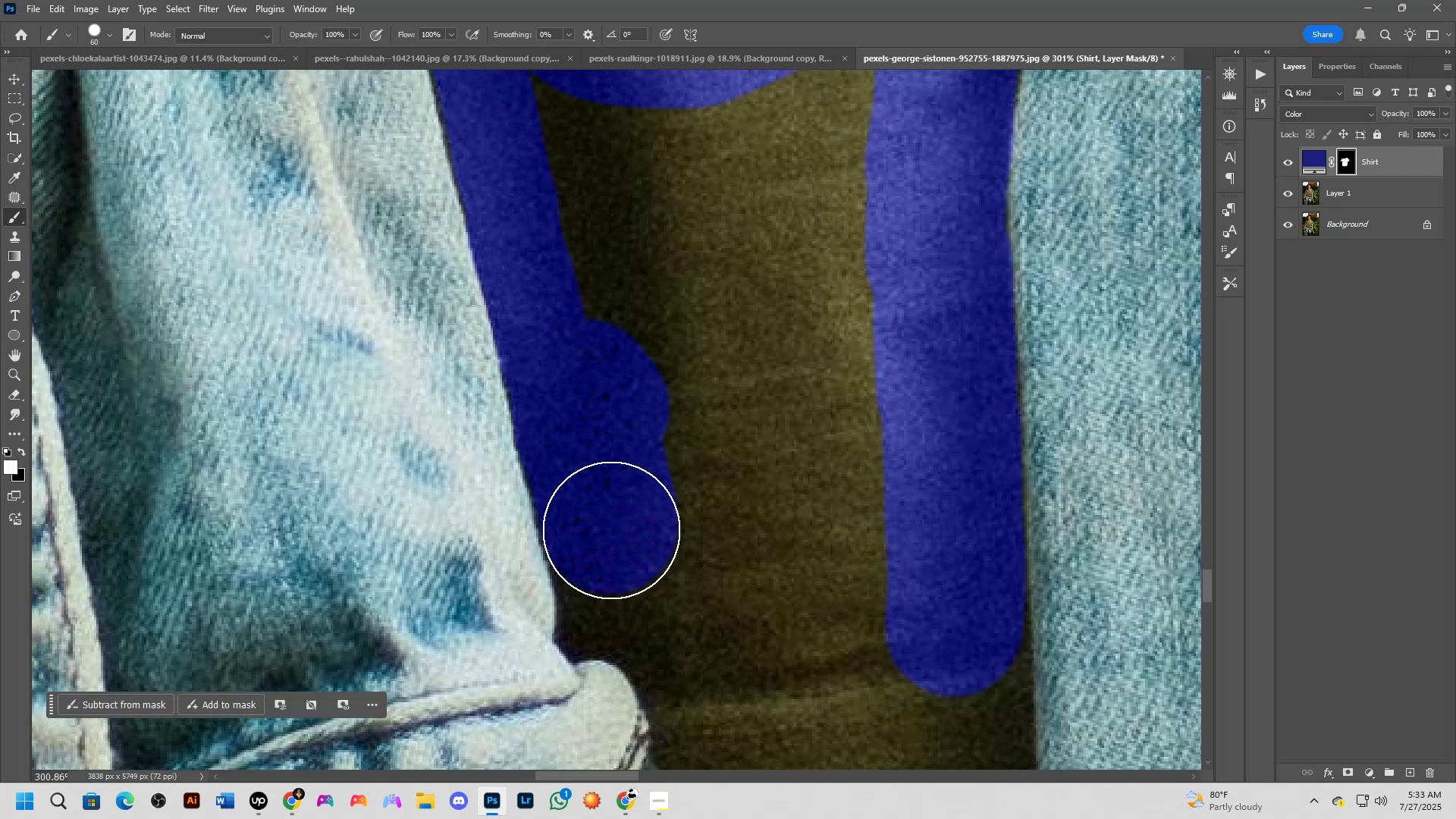 
hold_key(key=Space, duration=0.54)
 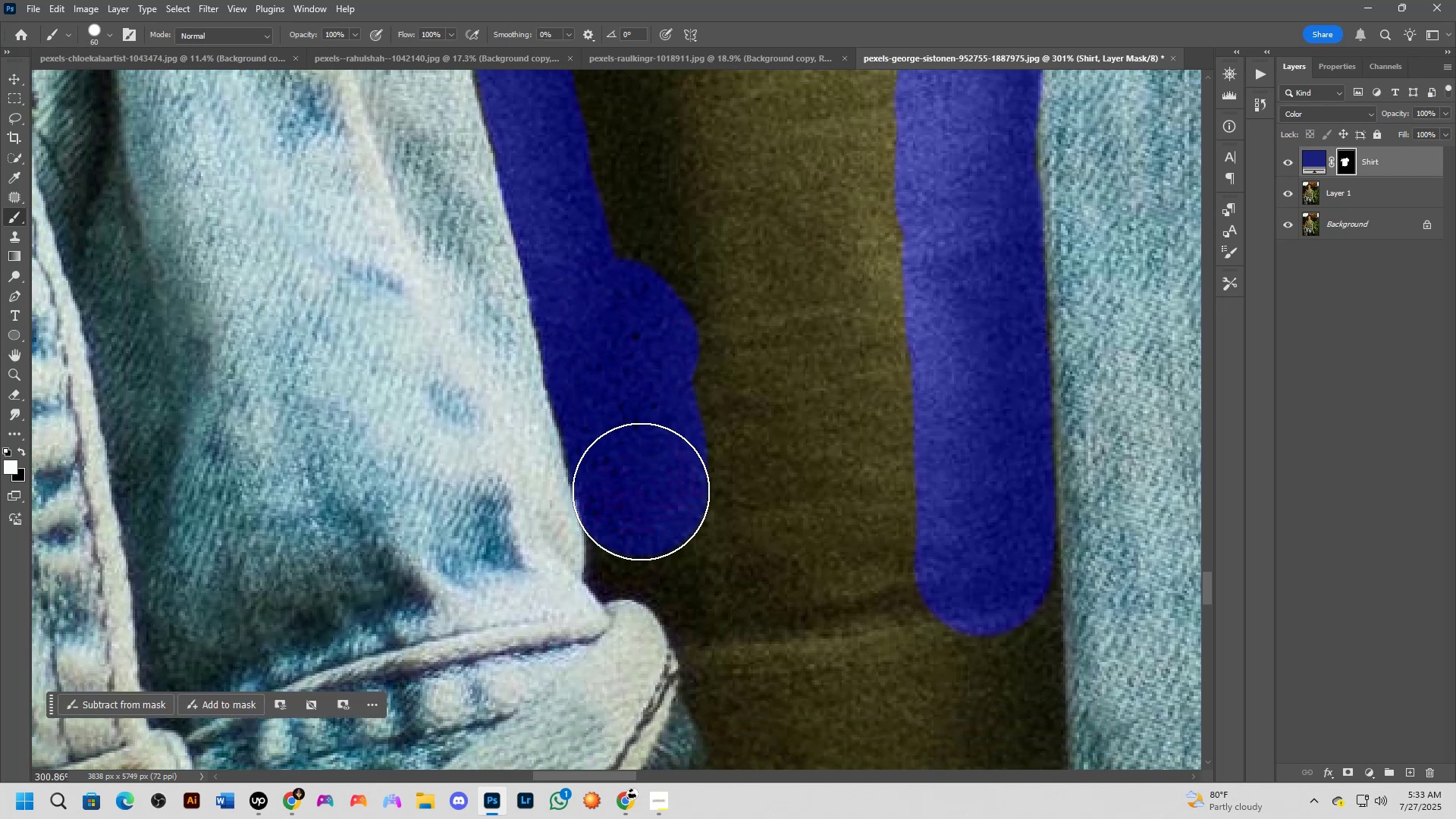 
left_click_drag(start_coordinate=[616, 522], to_coordinate=[645, 461])
 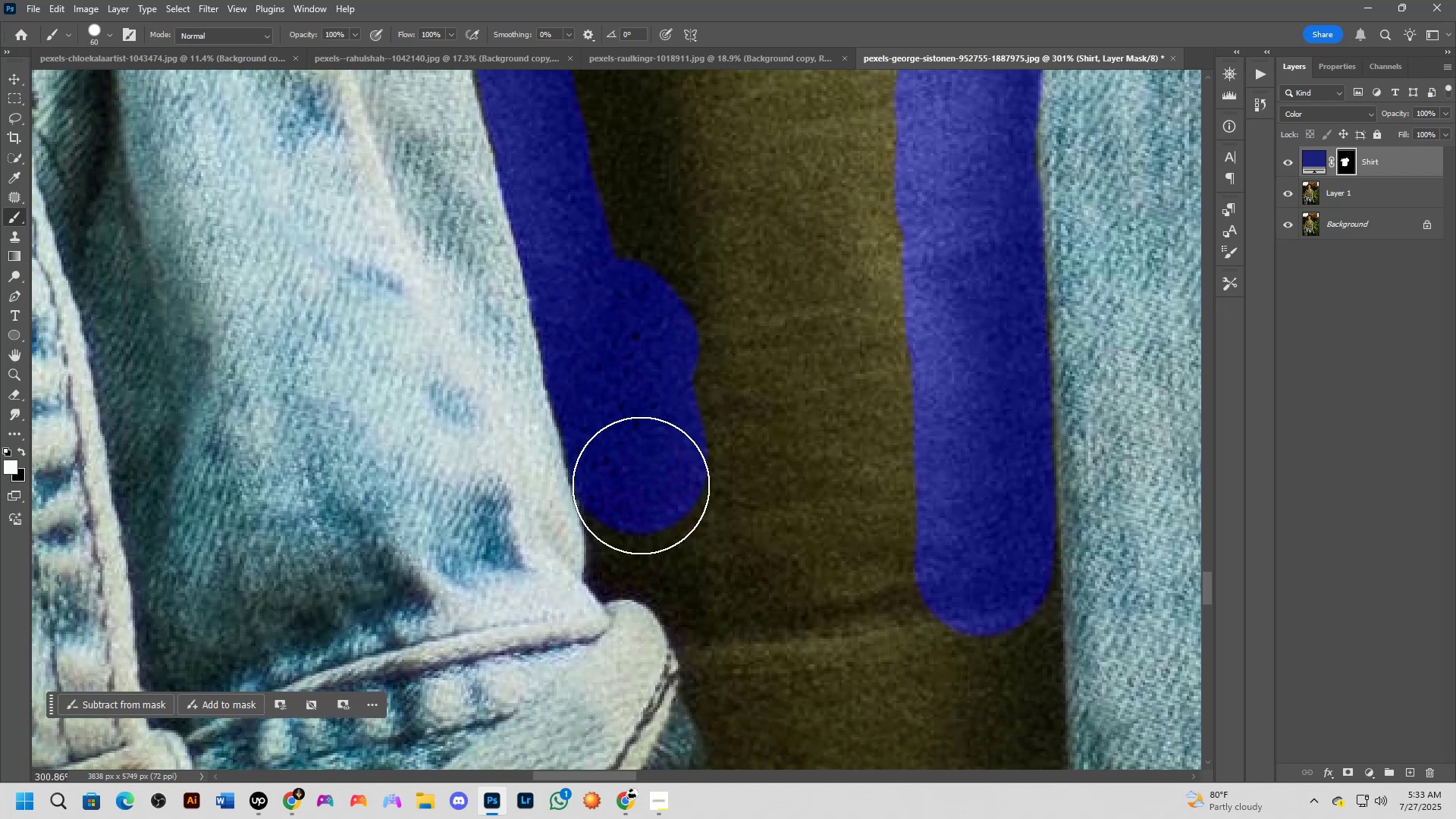 
left_click_drag(start_coordinate=[641, 488], to_coordinate=[642, 492])
 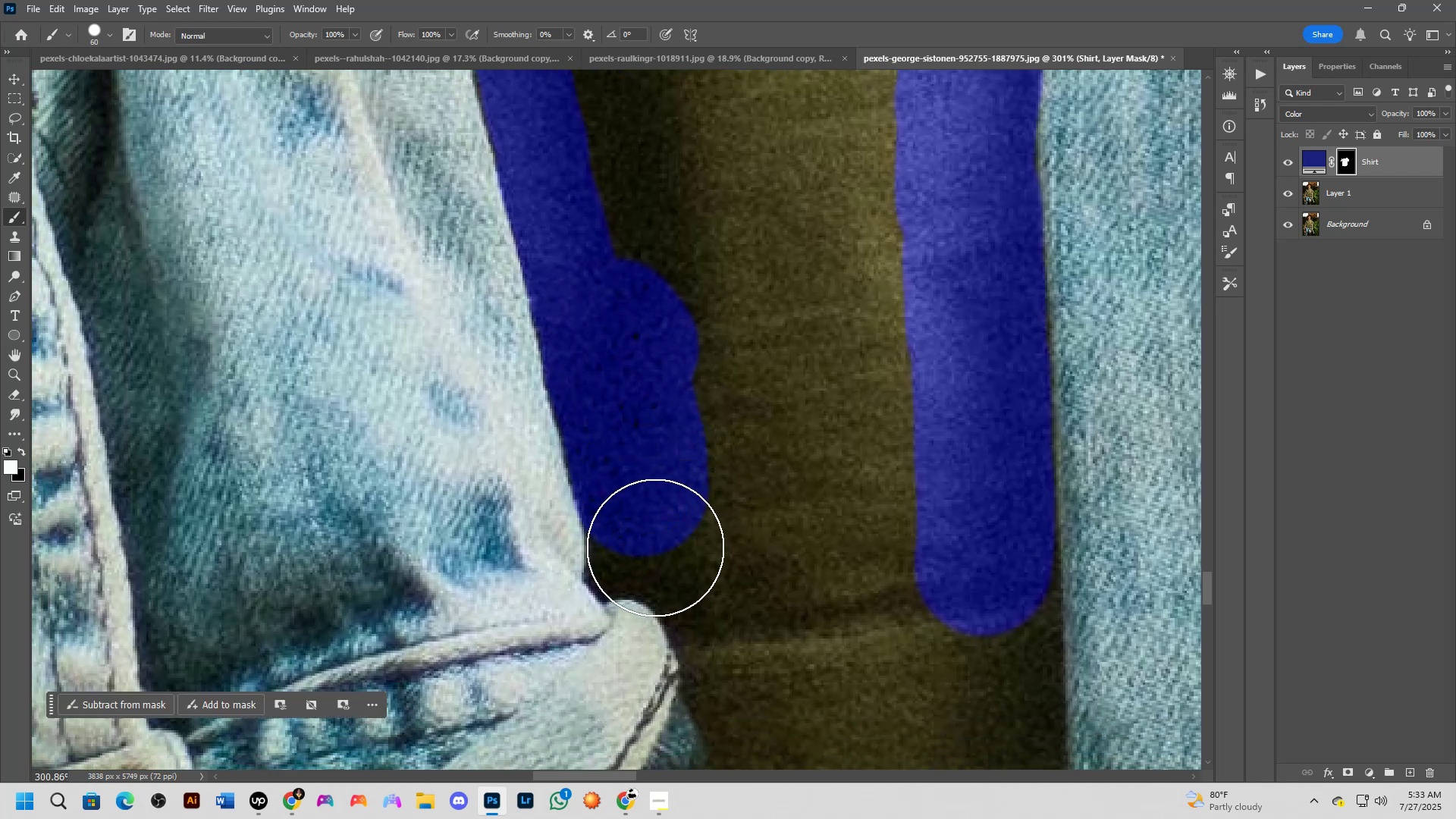 
left_click([637, 560])
 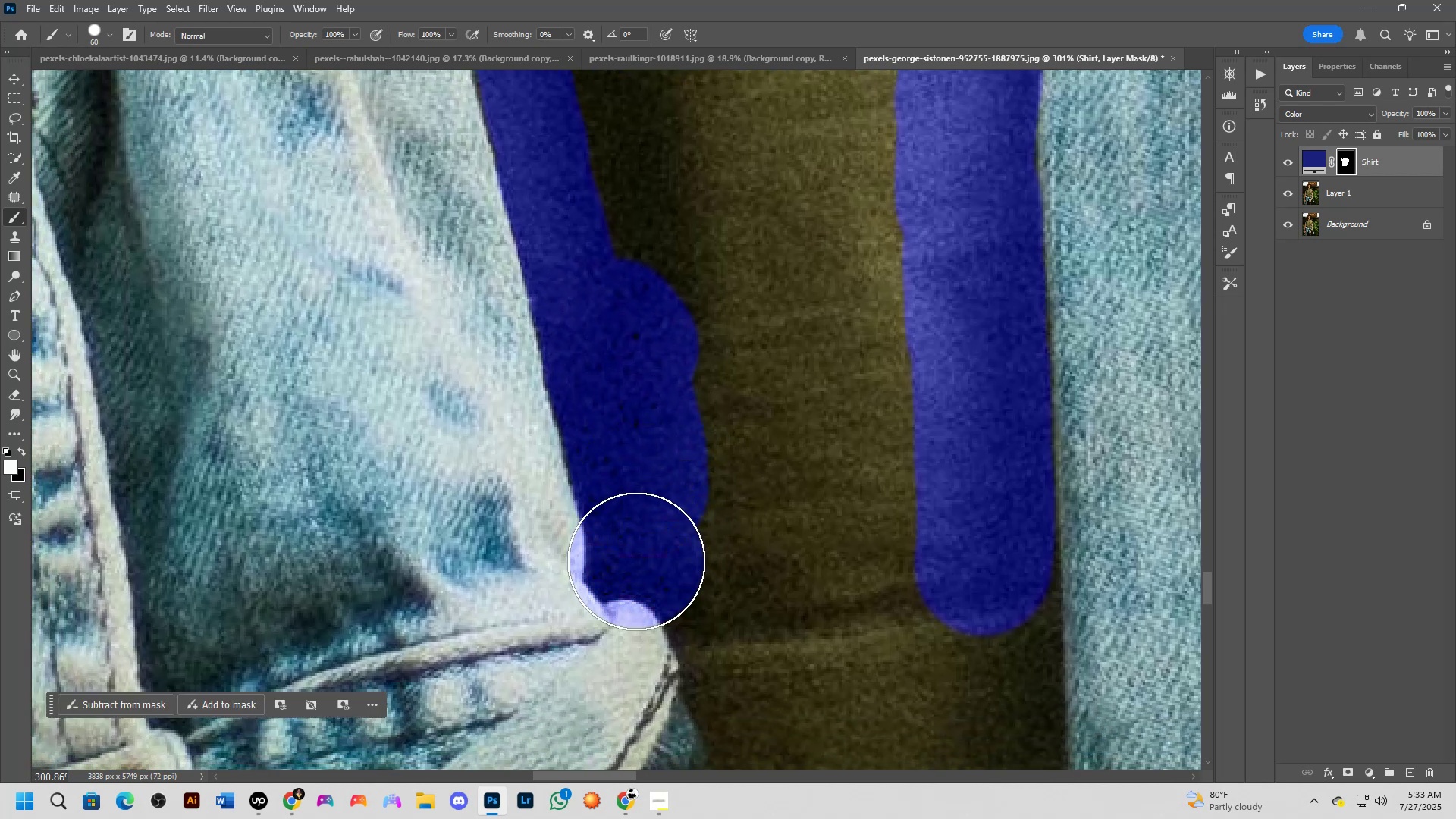 
key(X)
 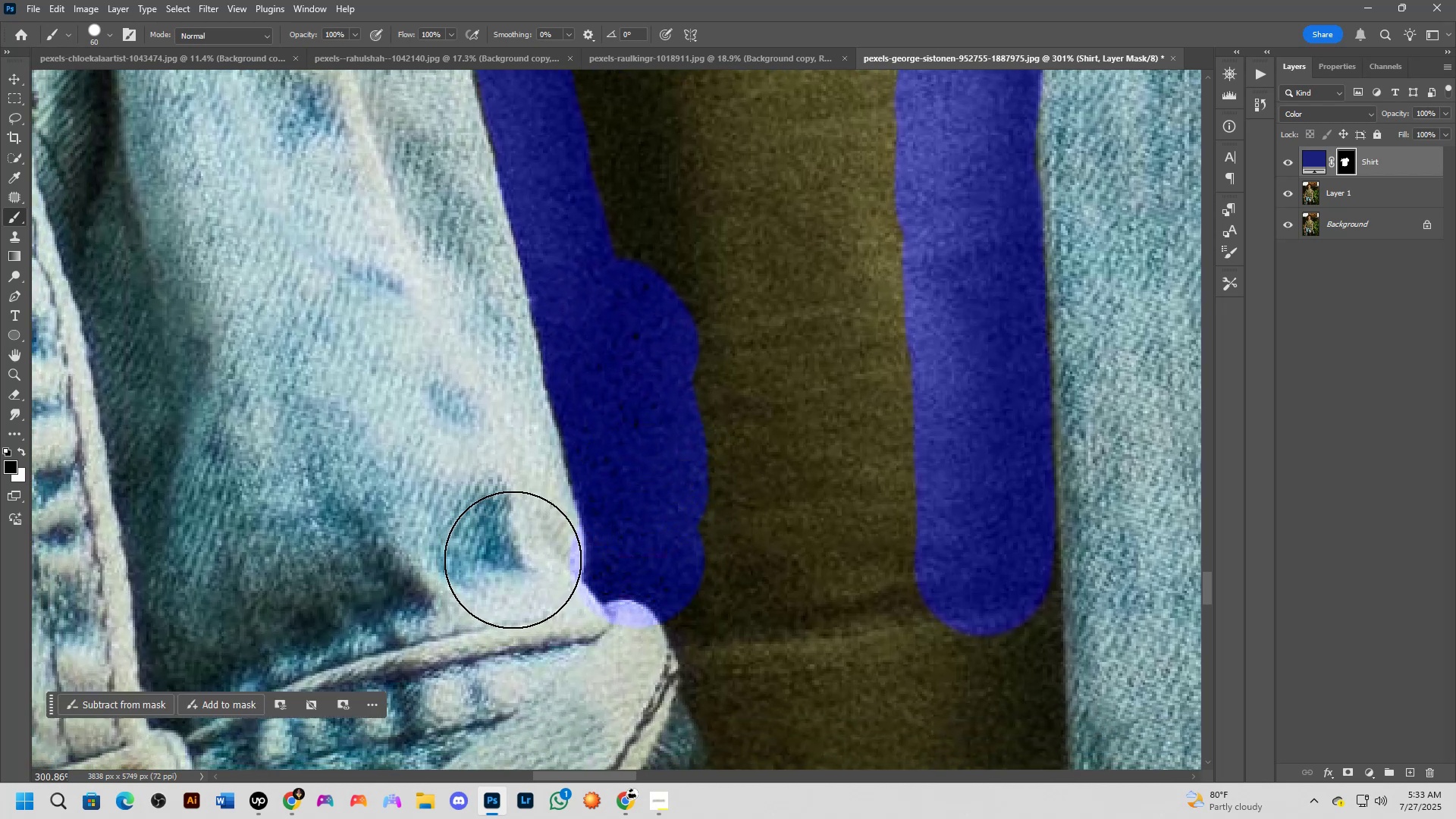 
left_click([513, 558])
 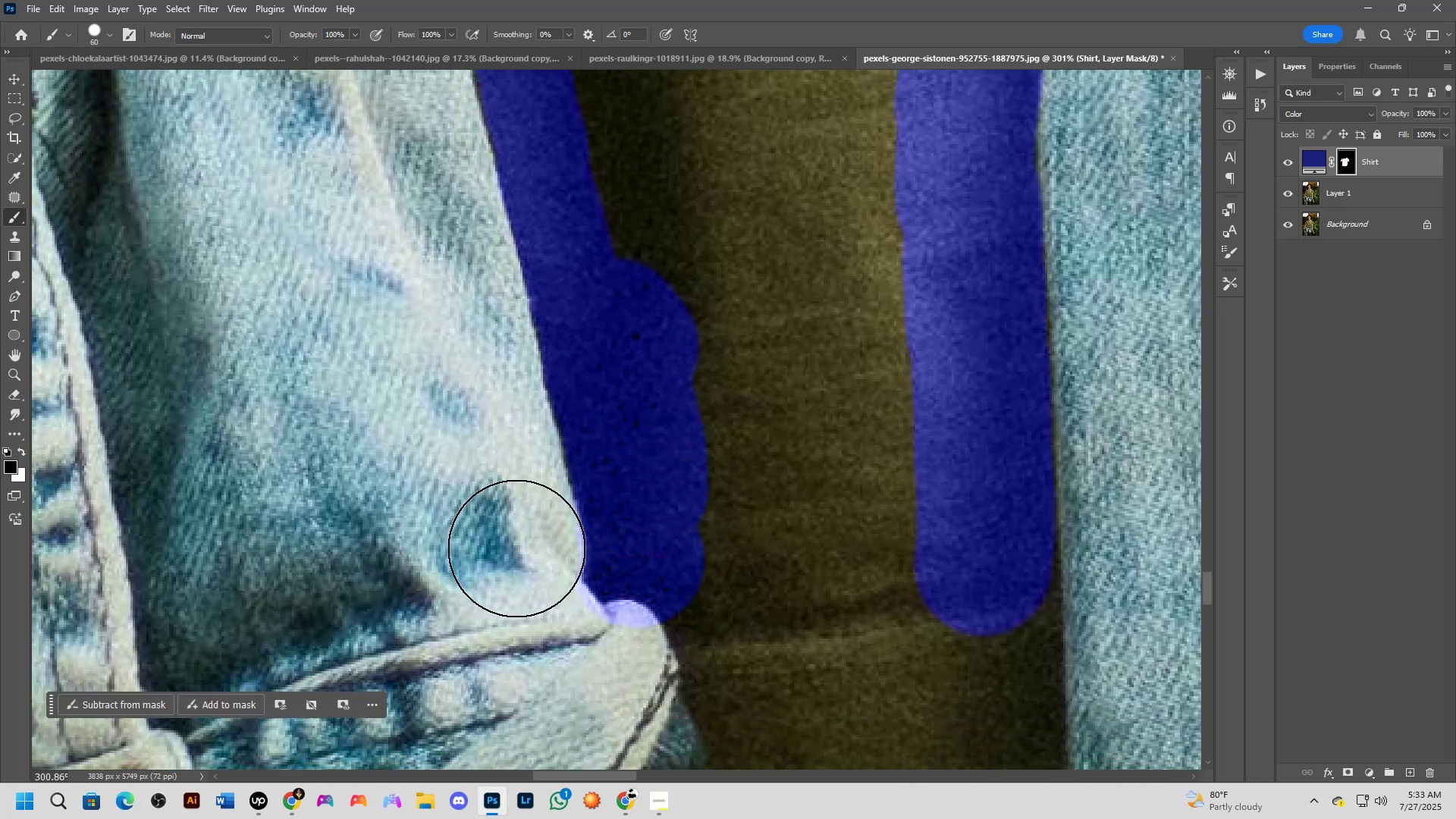 
left_click([517, 547])
 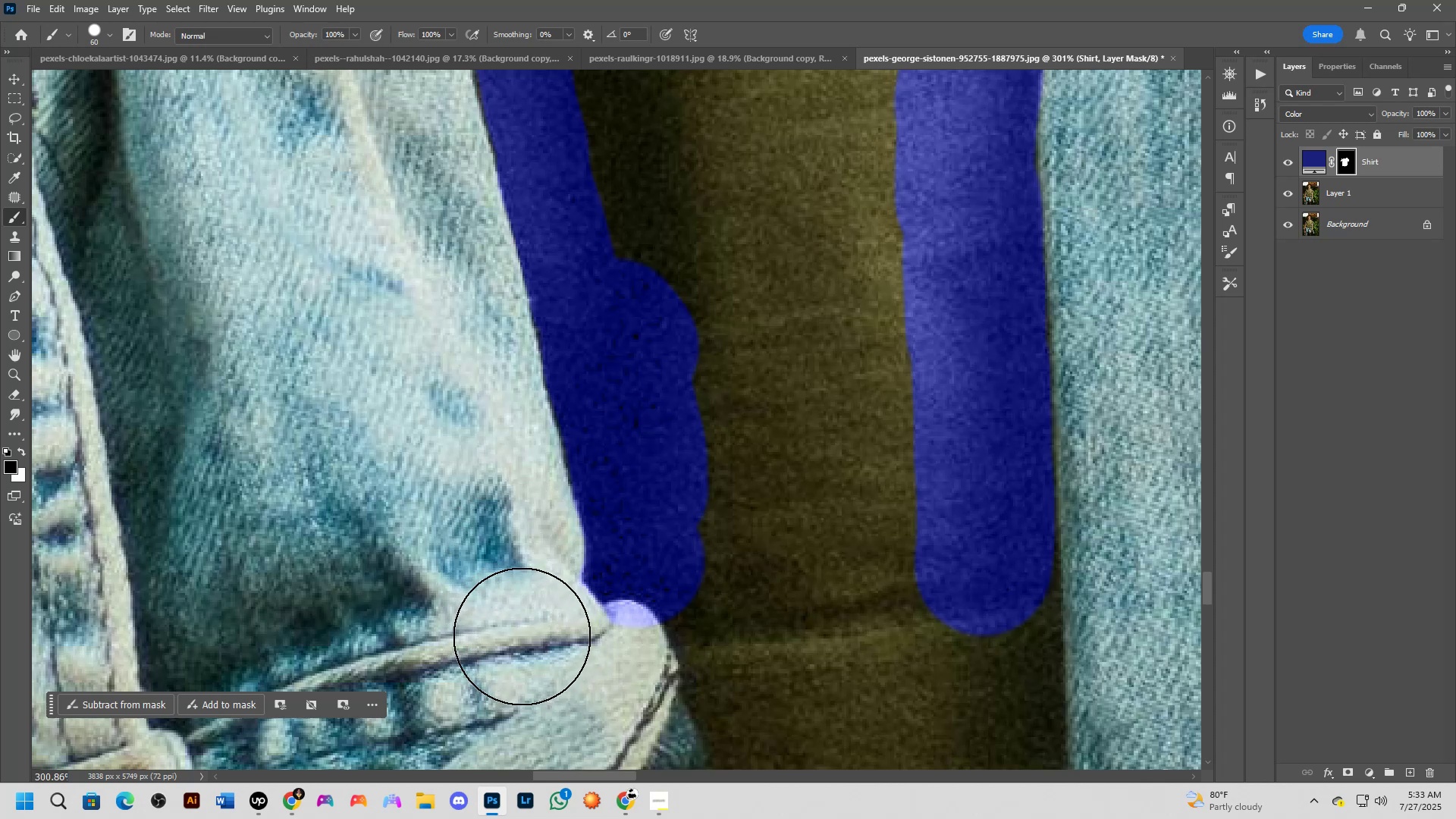 
hold_key(key=Space, duration=0.5)
 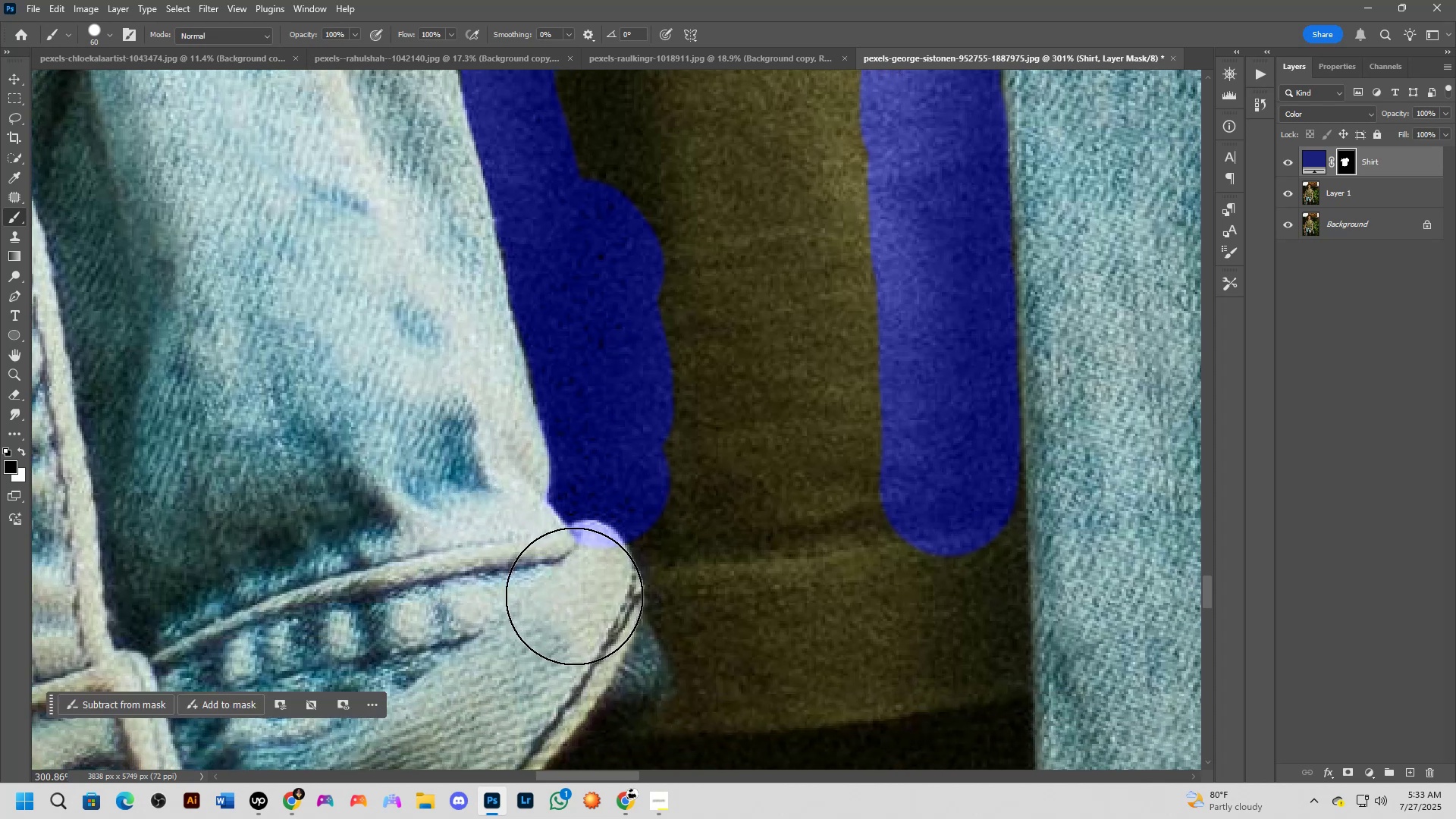 
left_click_drag(start_coordinate=[582, 656], to_coordinate=[547, 576])
 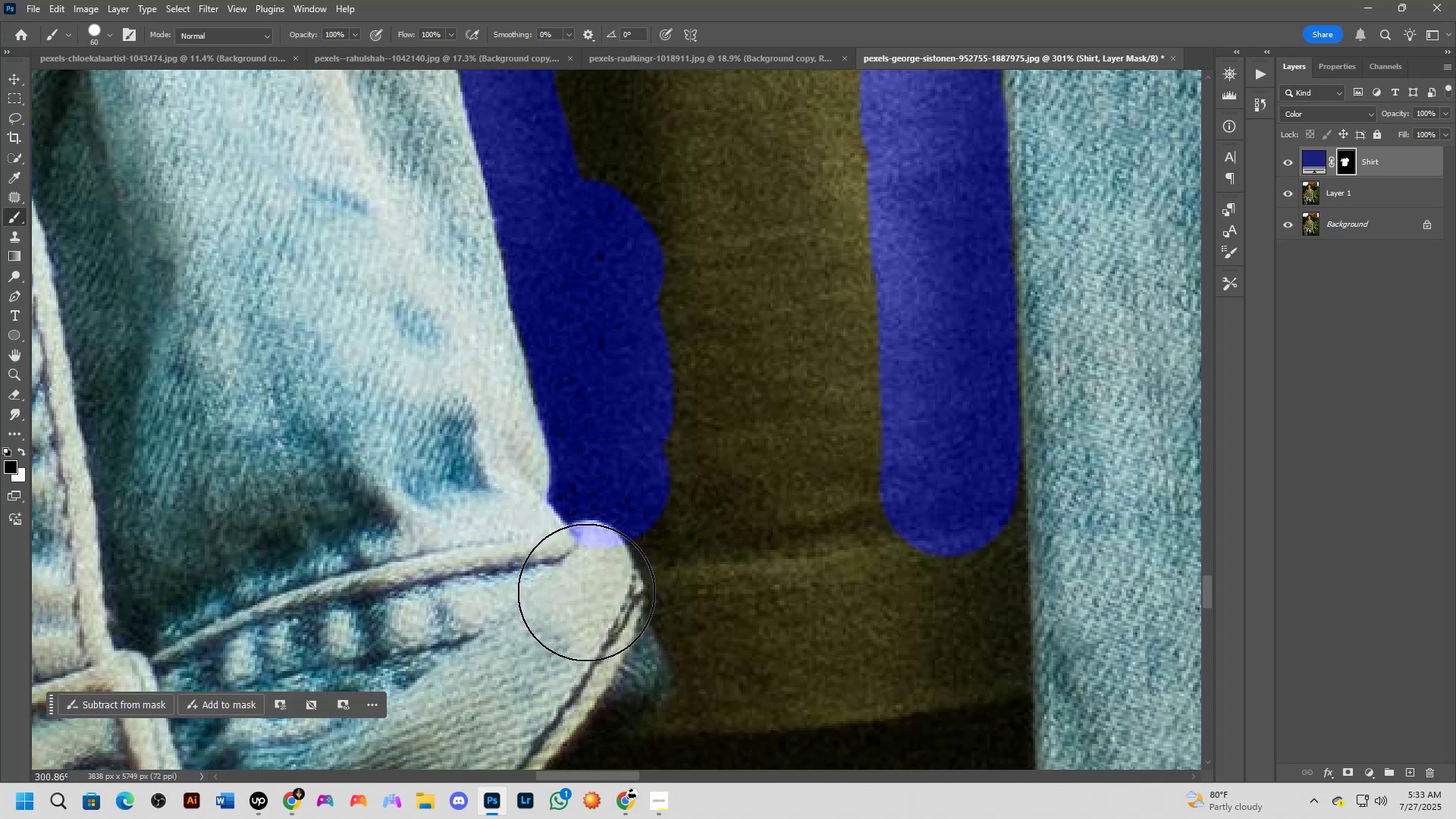 
left_click([580, 591])
 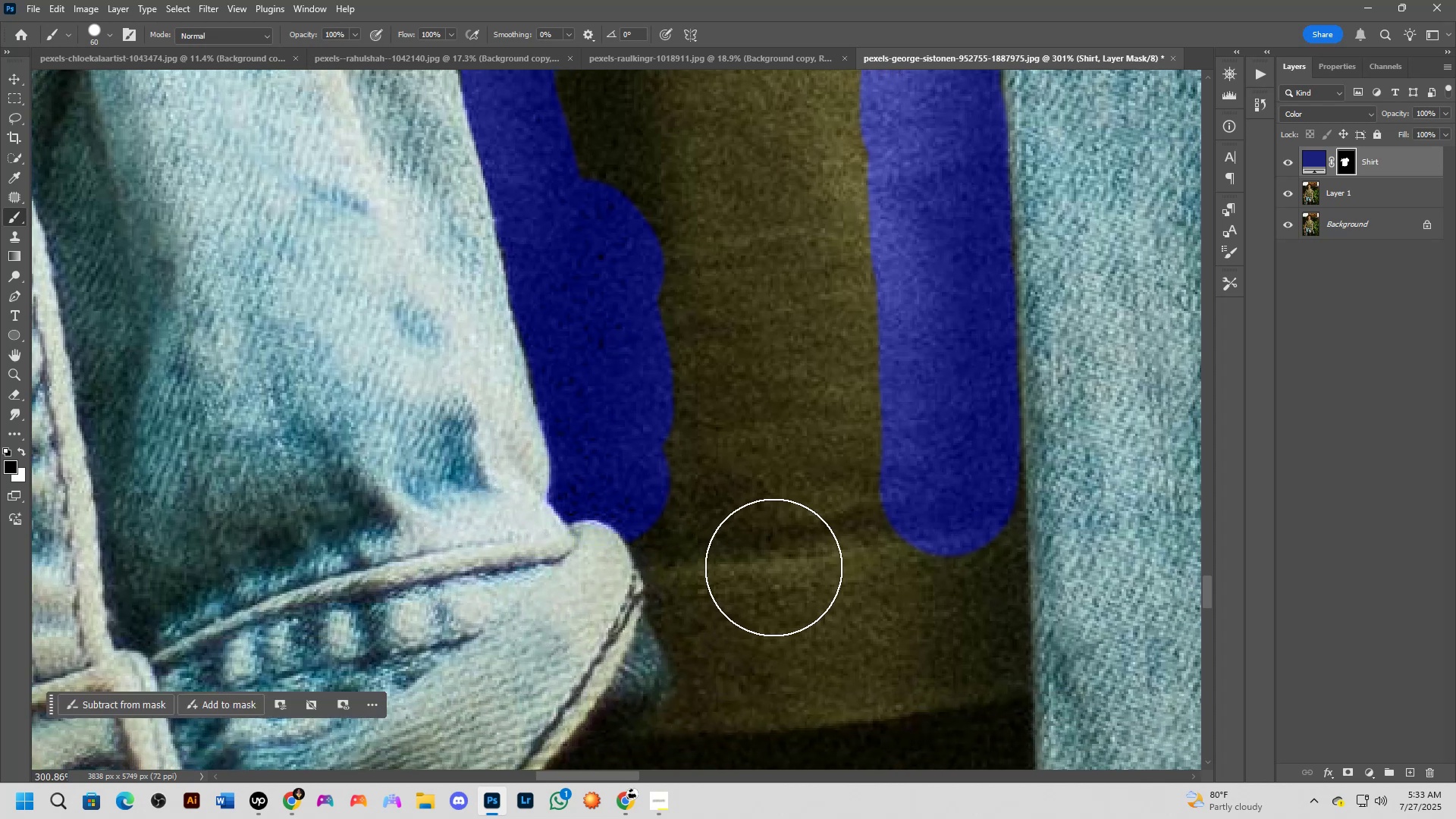 
key(X)
 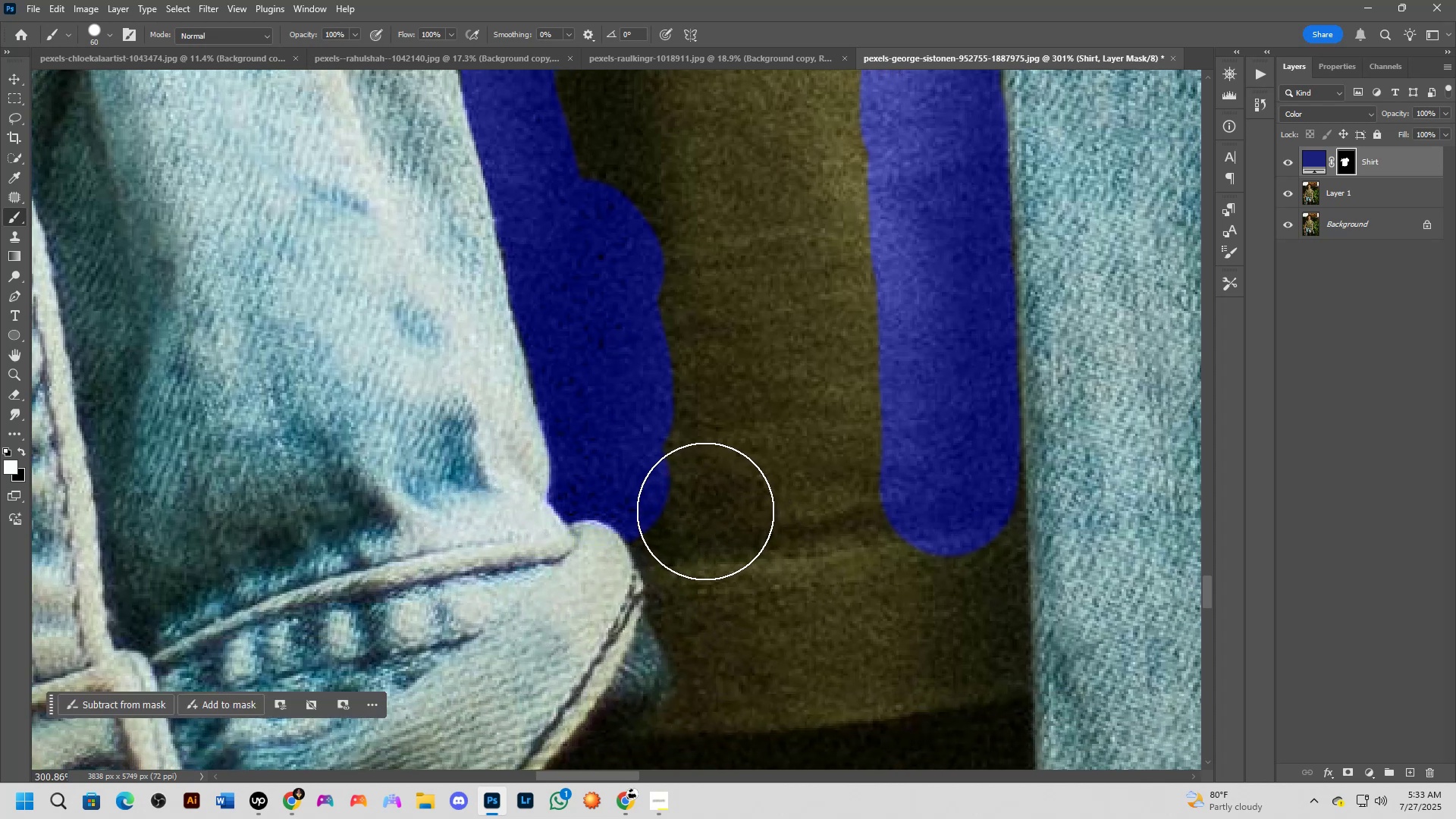 
left_click_drag(start_coordinate=[701, 519], to_coordinate=[689, 505])
 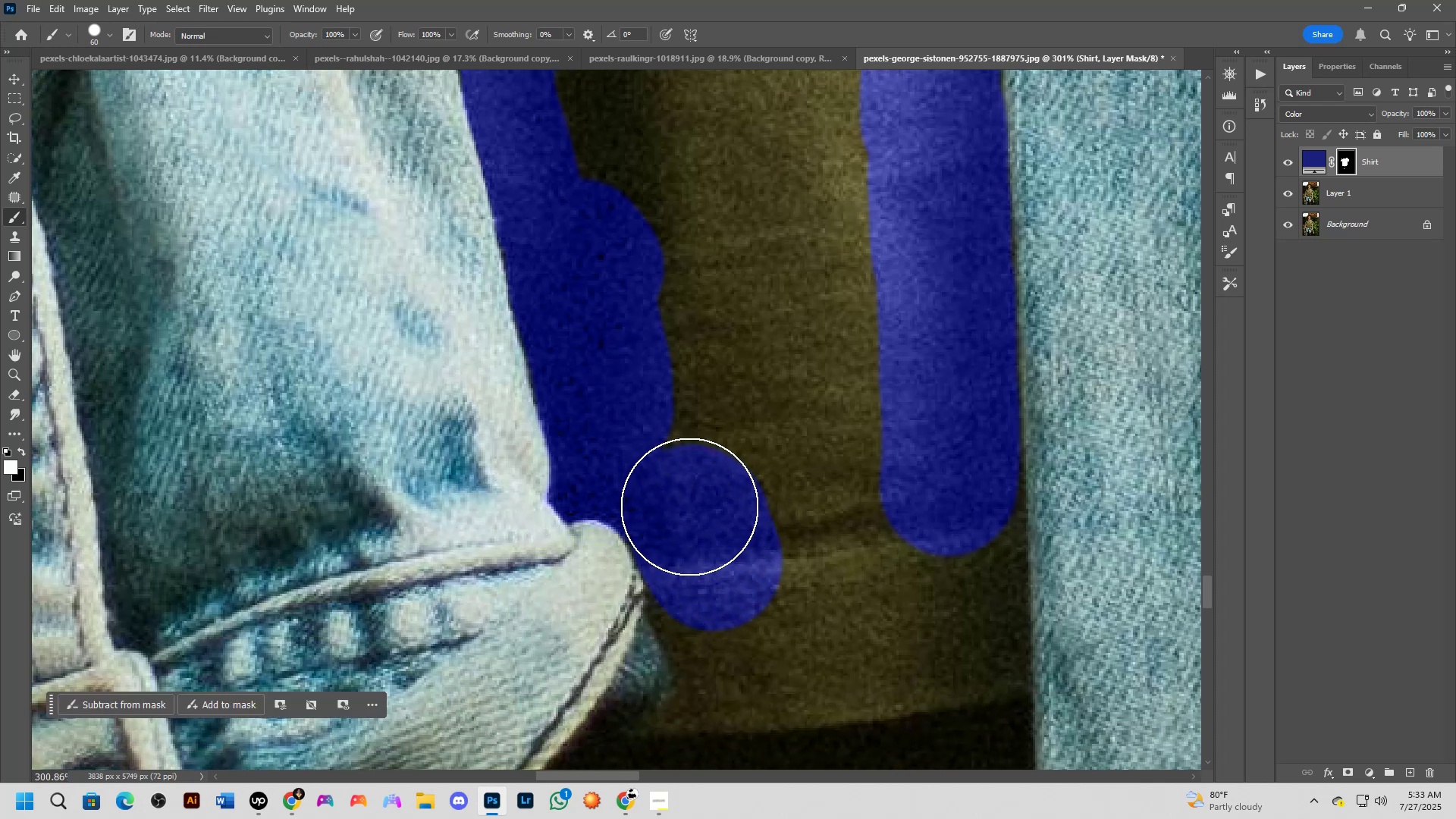 
hold_key(key=Space, duration=0.55)
 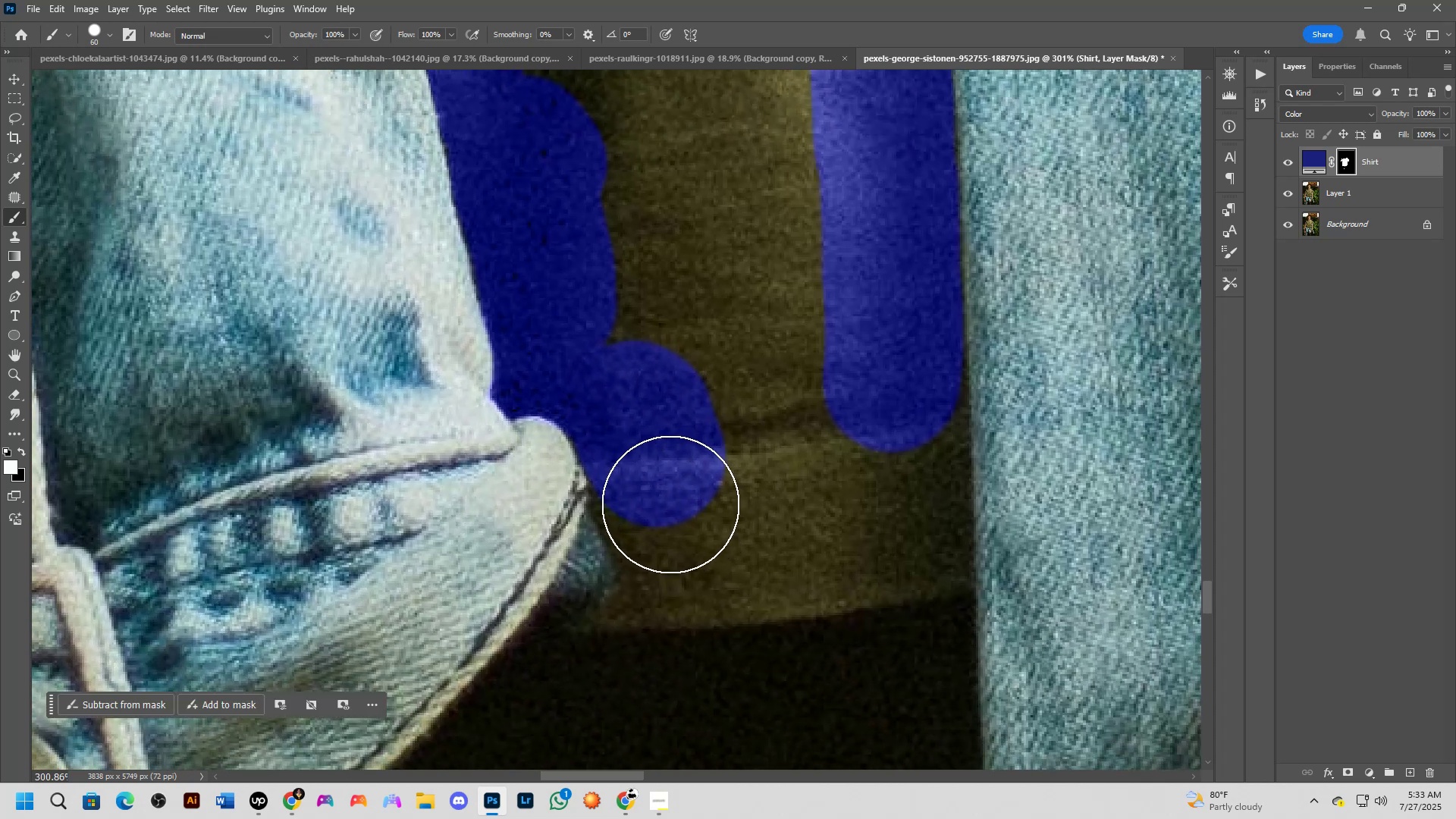 
left_click_drag(start_coordinate=[745, 570], to_coordinate=[688, 466])
 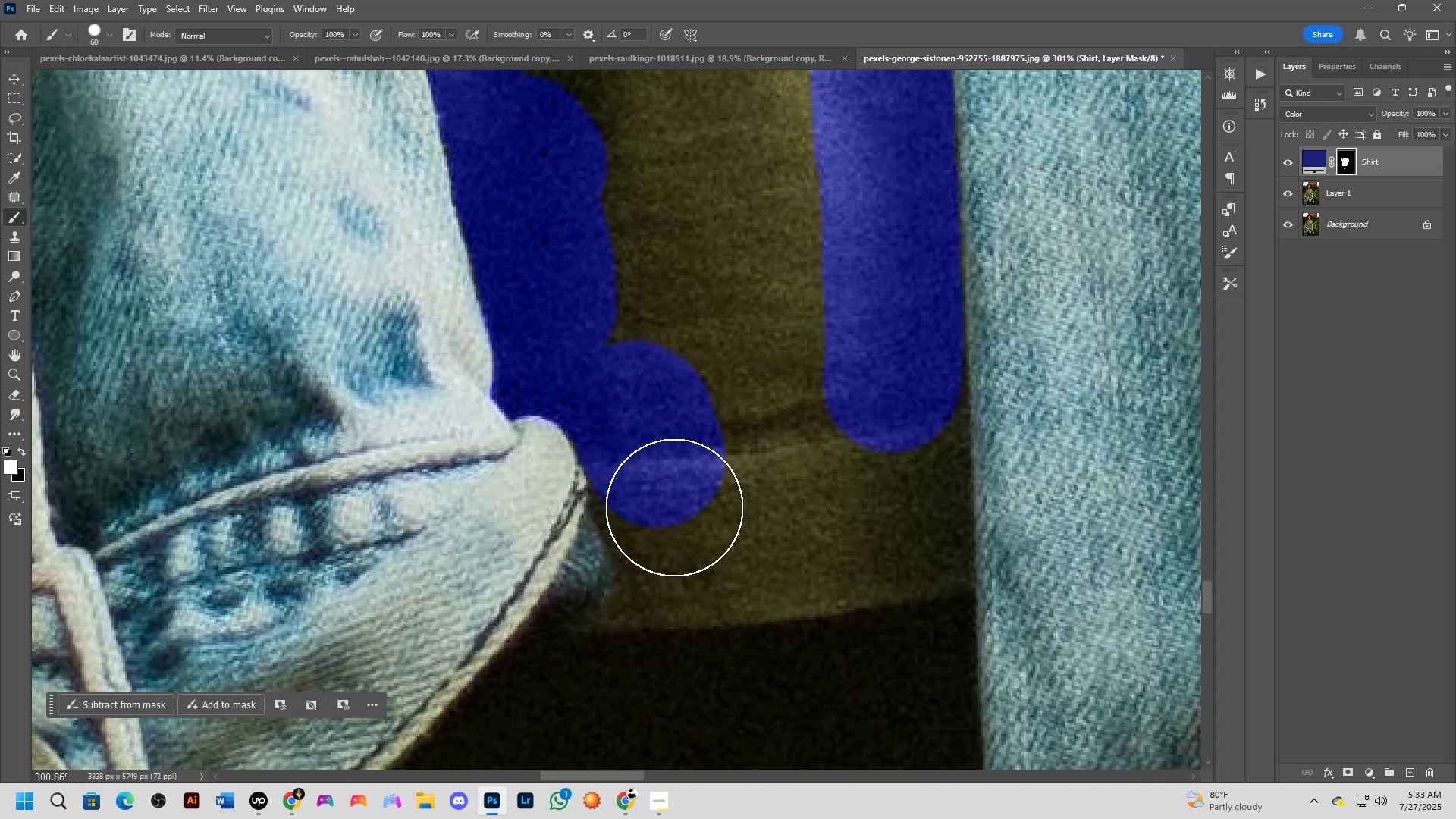 
hold_key(key=AltLeft, duration=0.98)
 